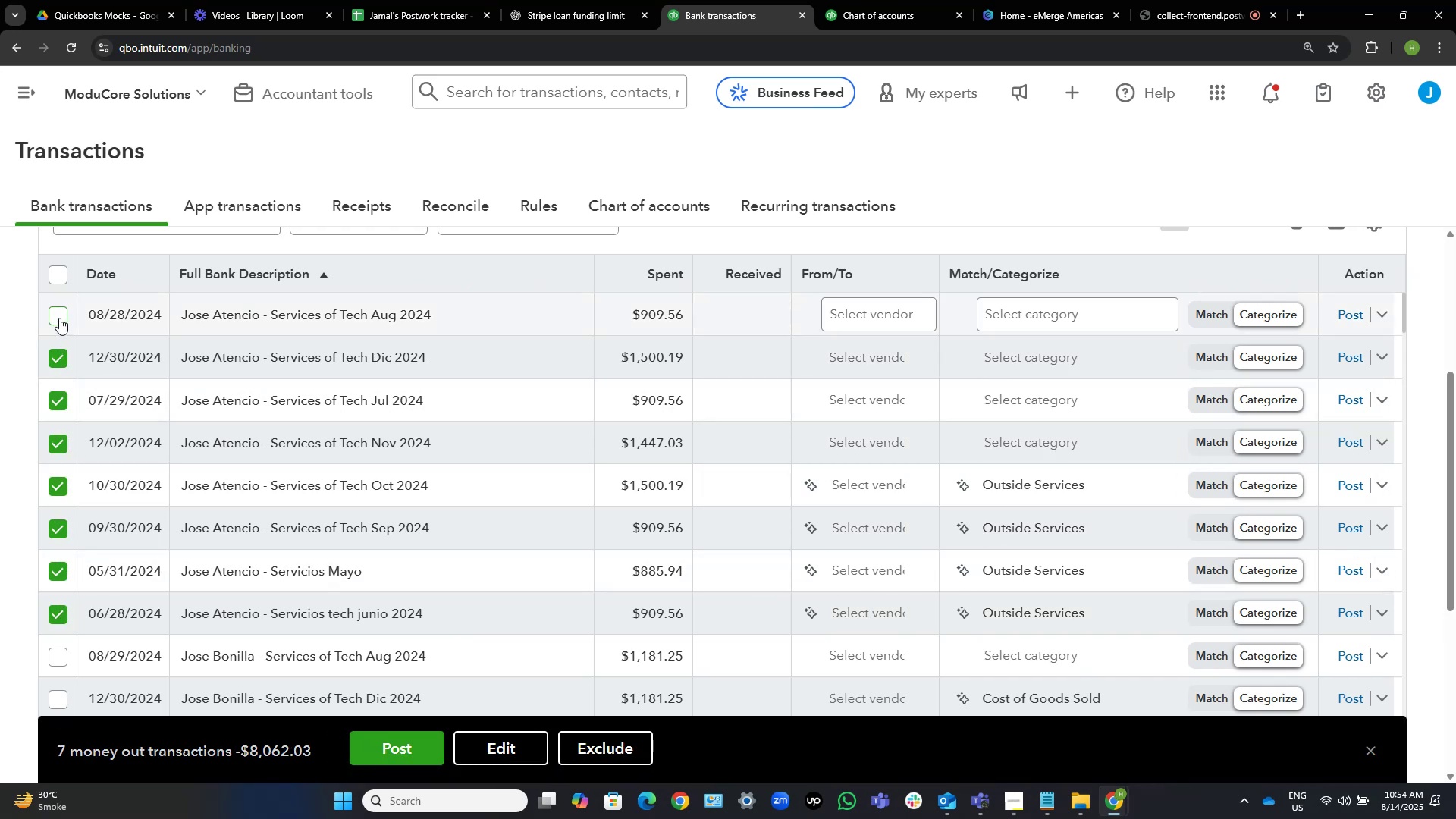 
left_click([59, 318])
 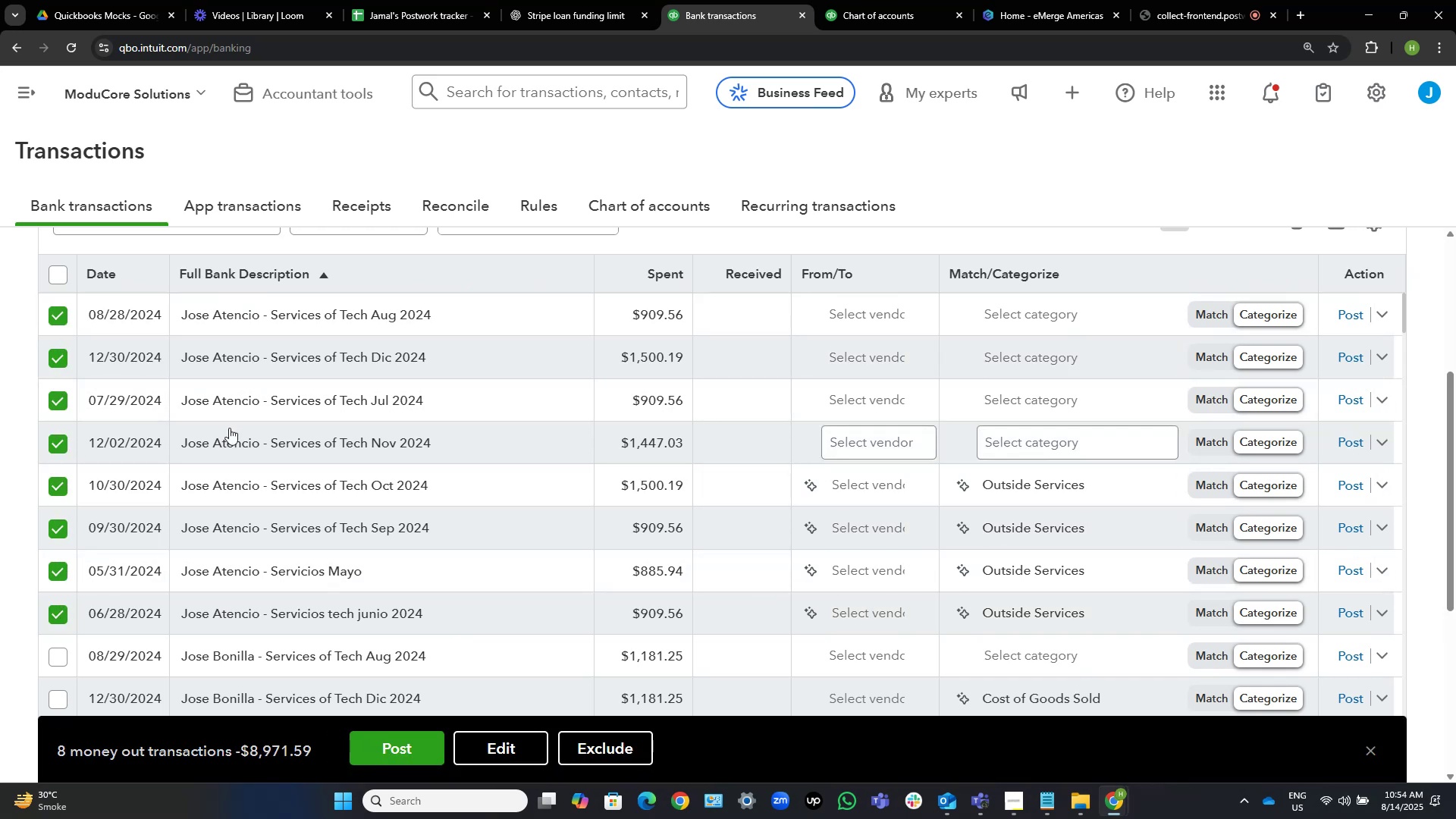 
scroll: coordinate [283, 449], scroll_direction: up, amount: 1.0
 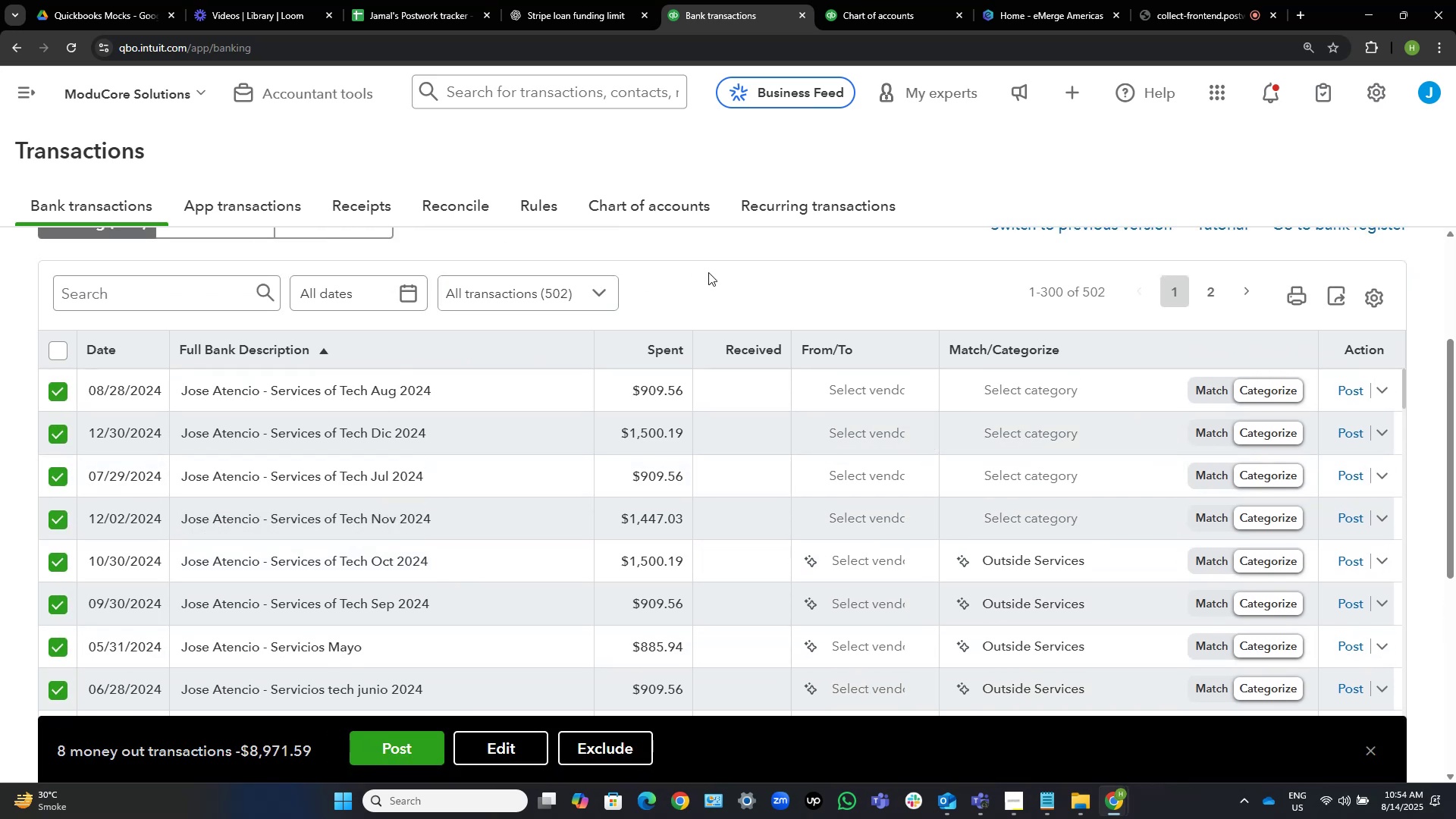 
scroll: coordinate [734, 286], scroll_direction: down, amount: 1.0
 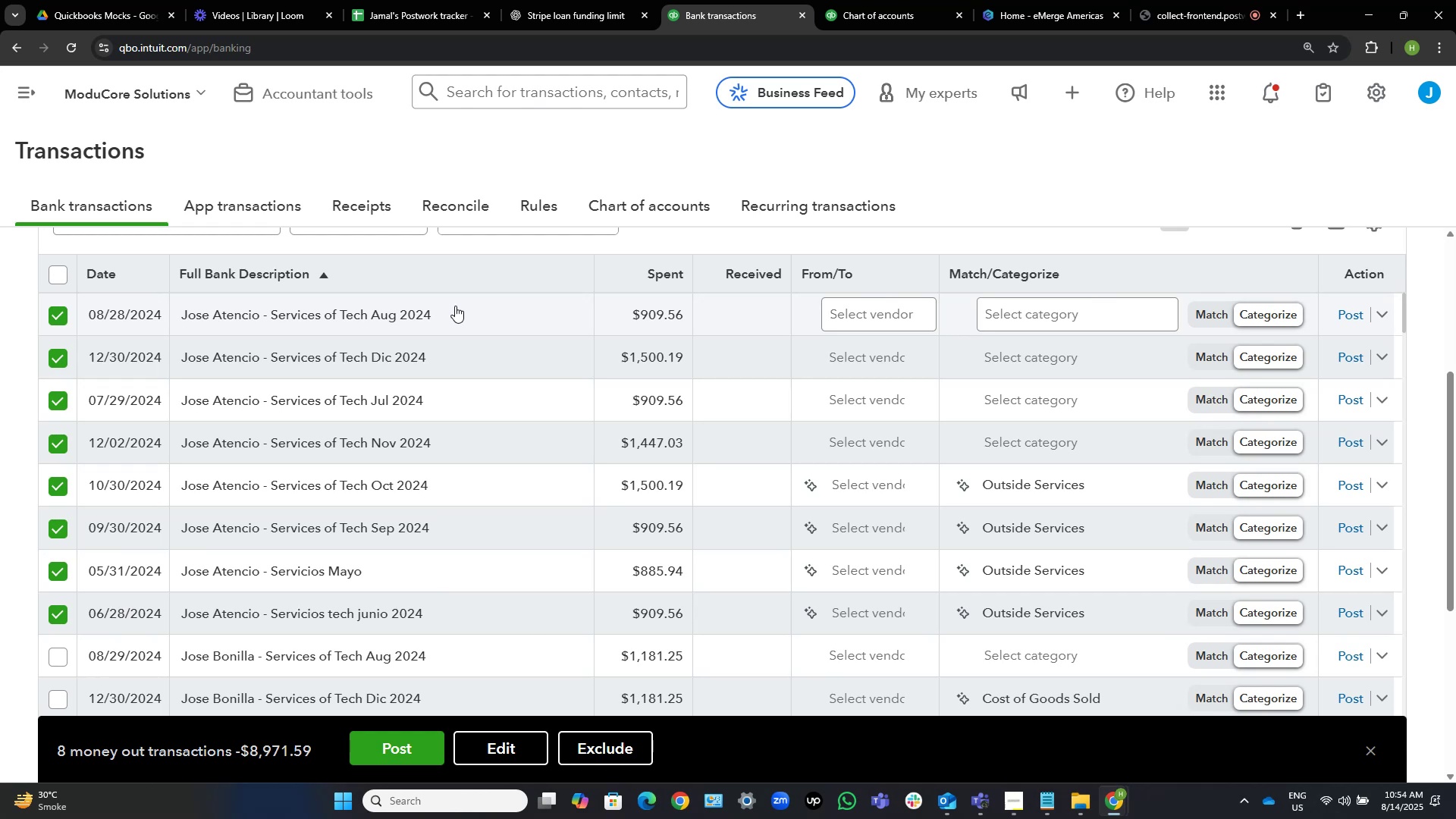 
wait(36.75)
 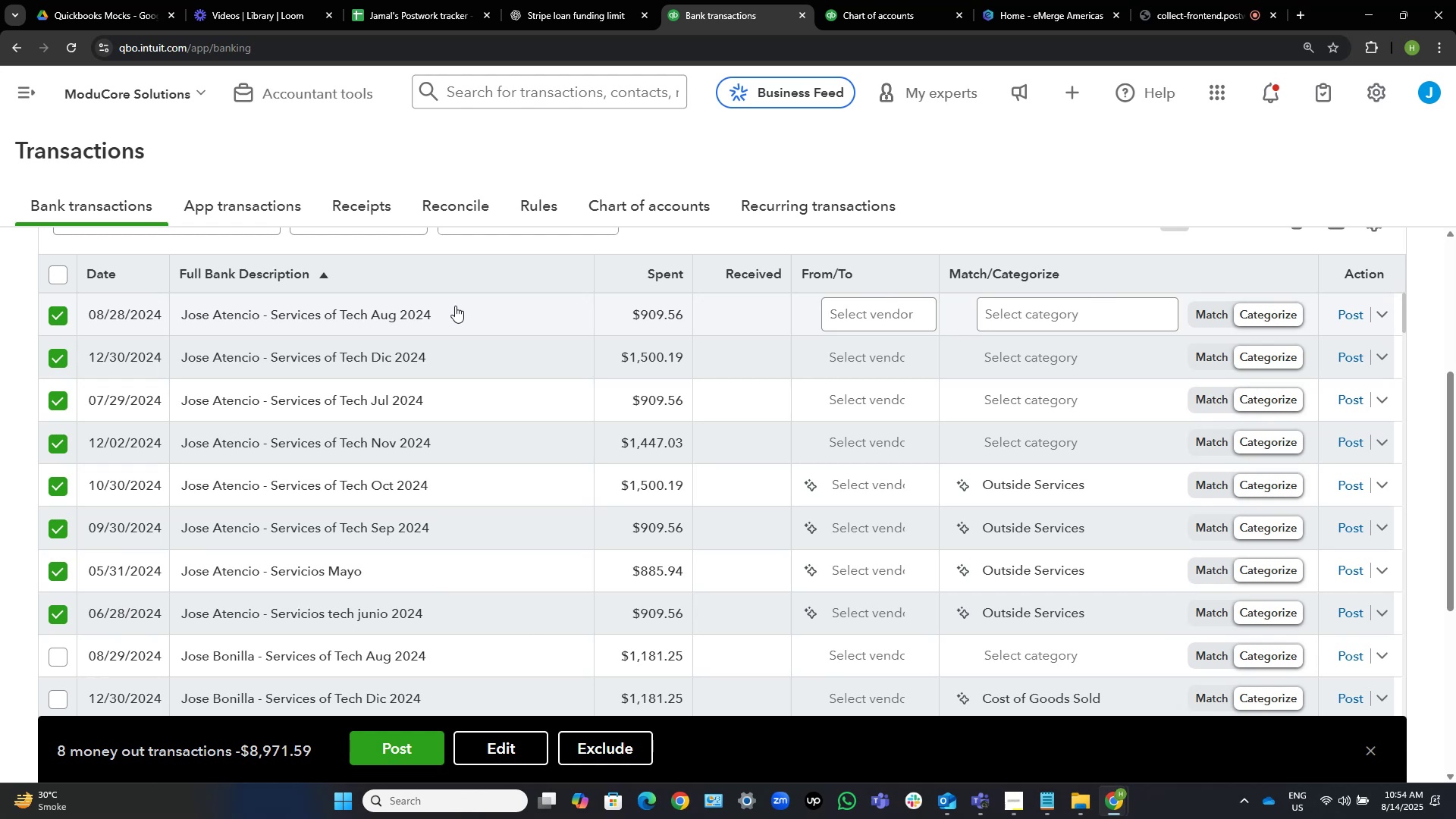 
scroll: coordinate [165, 603], scroll_direction: up, amount: 1.0
 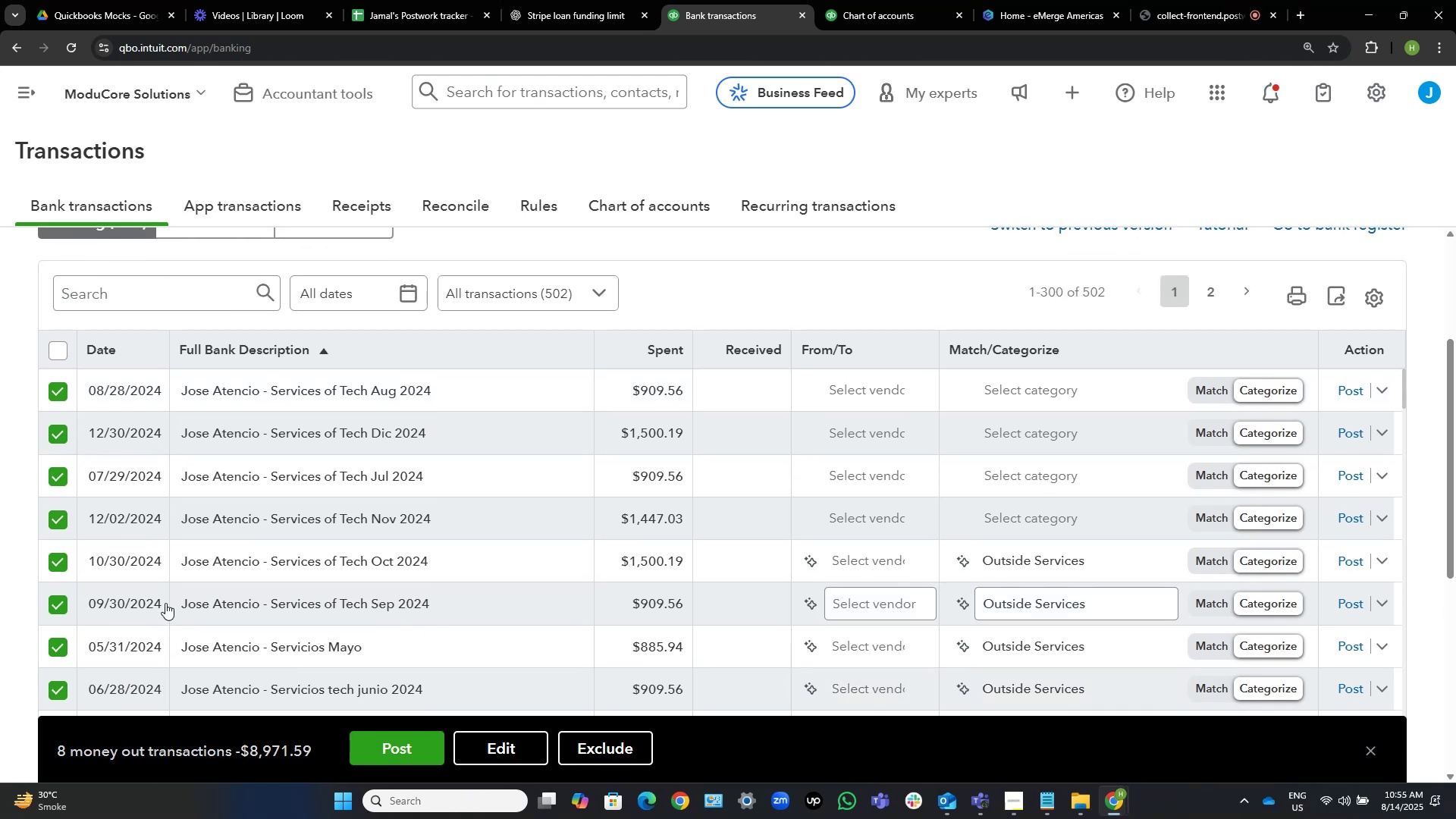 
scroll: coordinate [165, 603], scroll_direction: down, amount: 1.0
 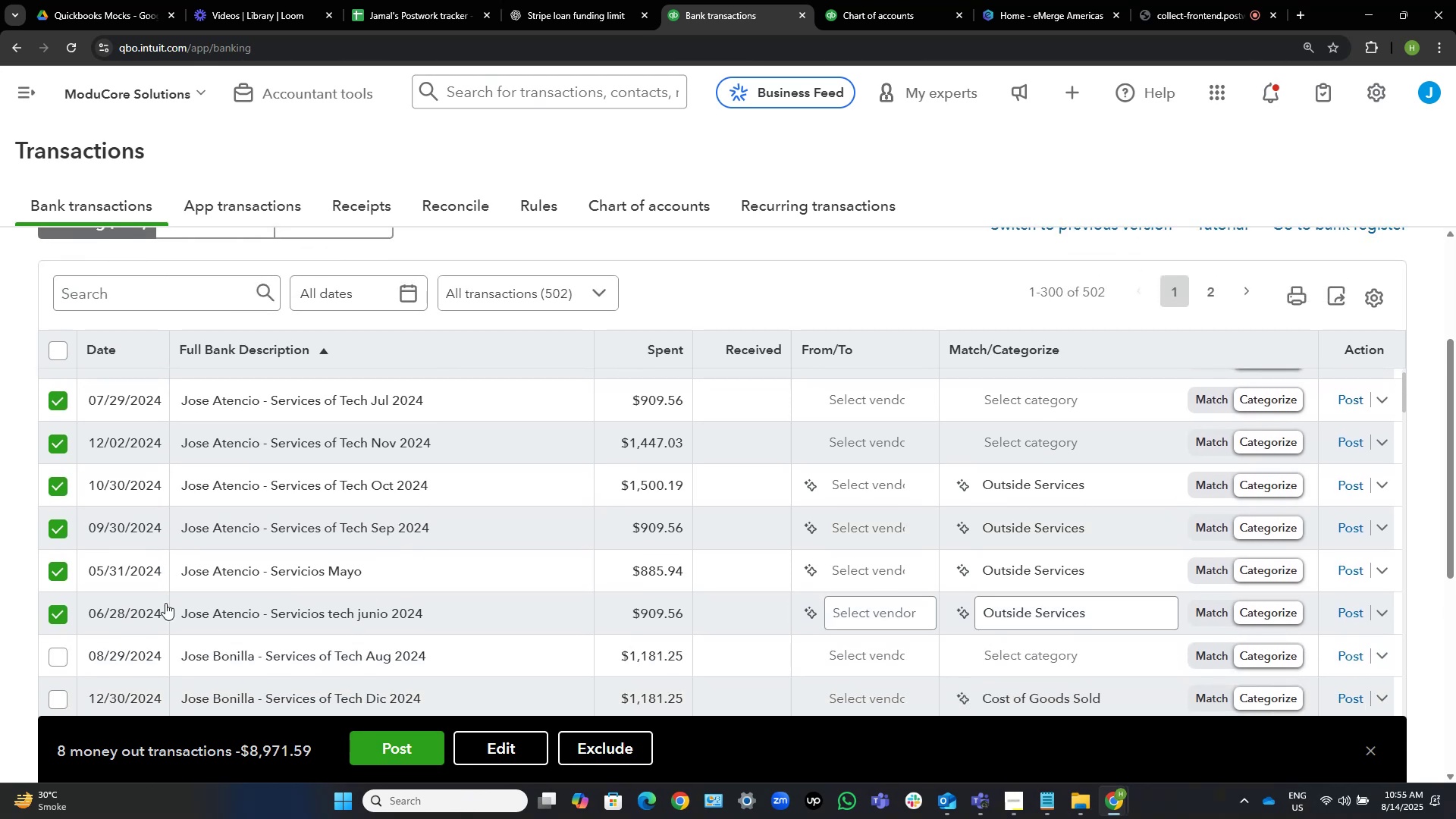 
scroll: coordinate [165, 603], scroll_direction: up, amount: 1.0
 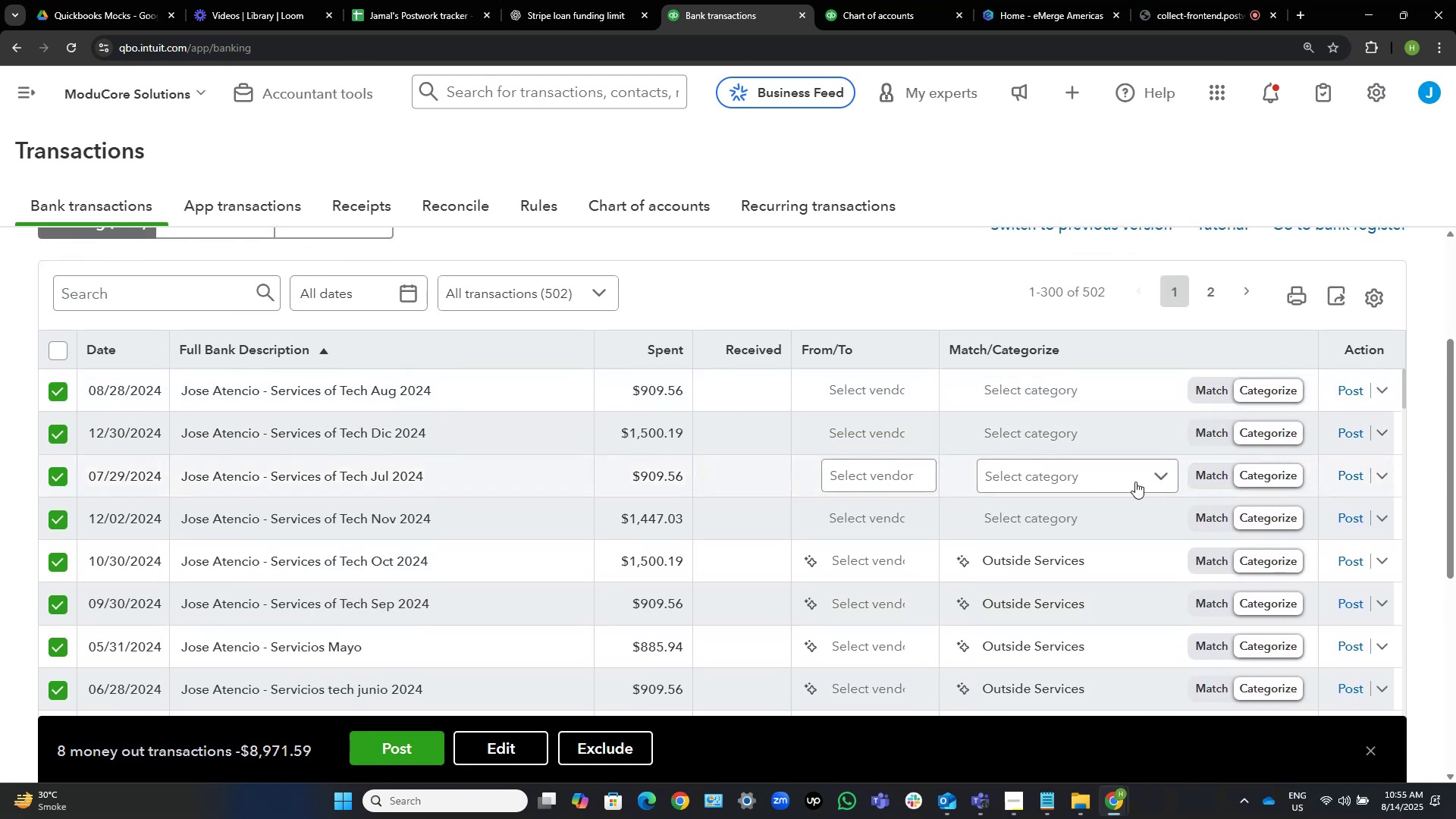 
scroll: coordinate [1410, 472], scroll_direction: down, amount: 1.0
 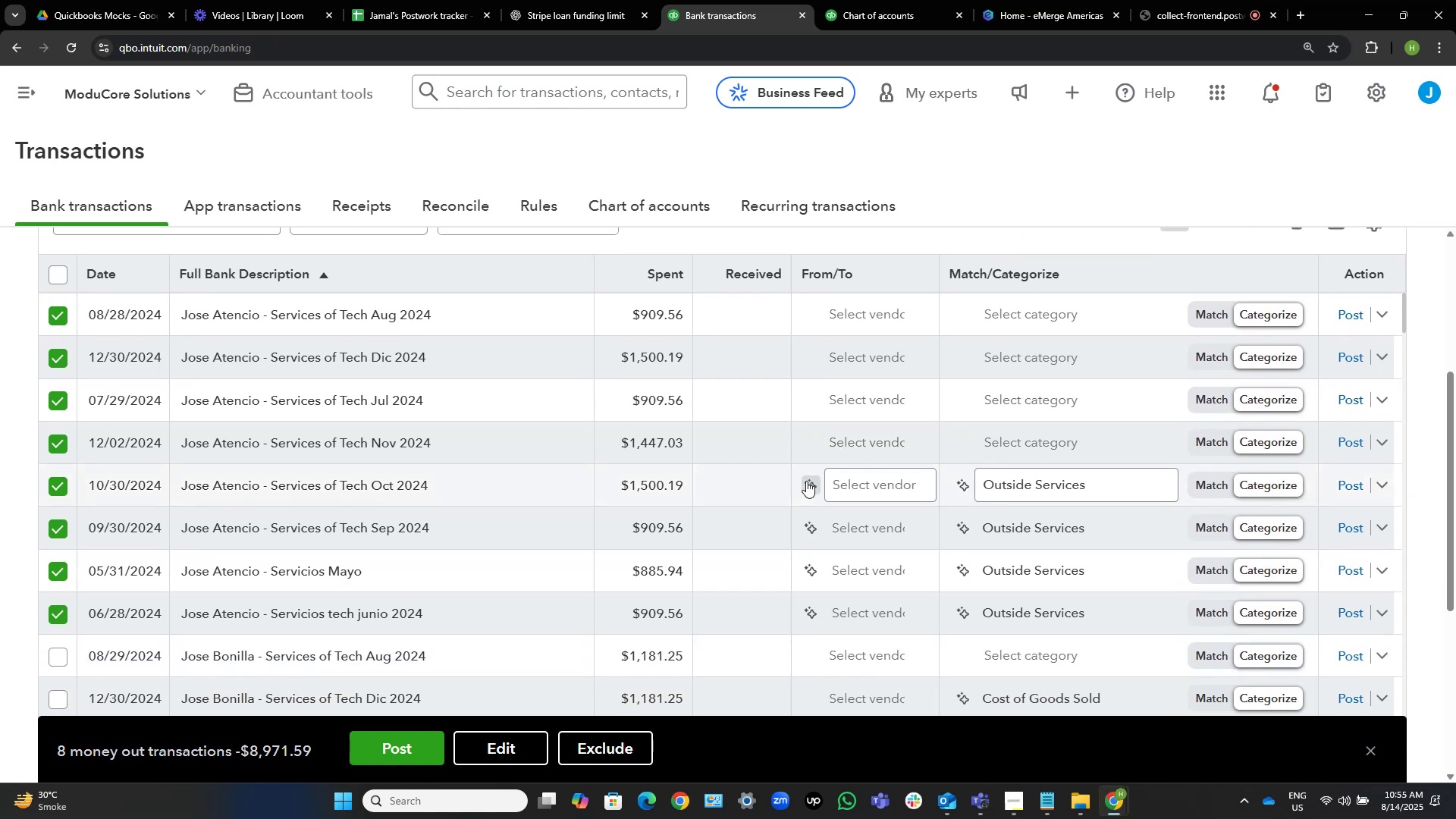 
wait(6.97)
 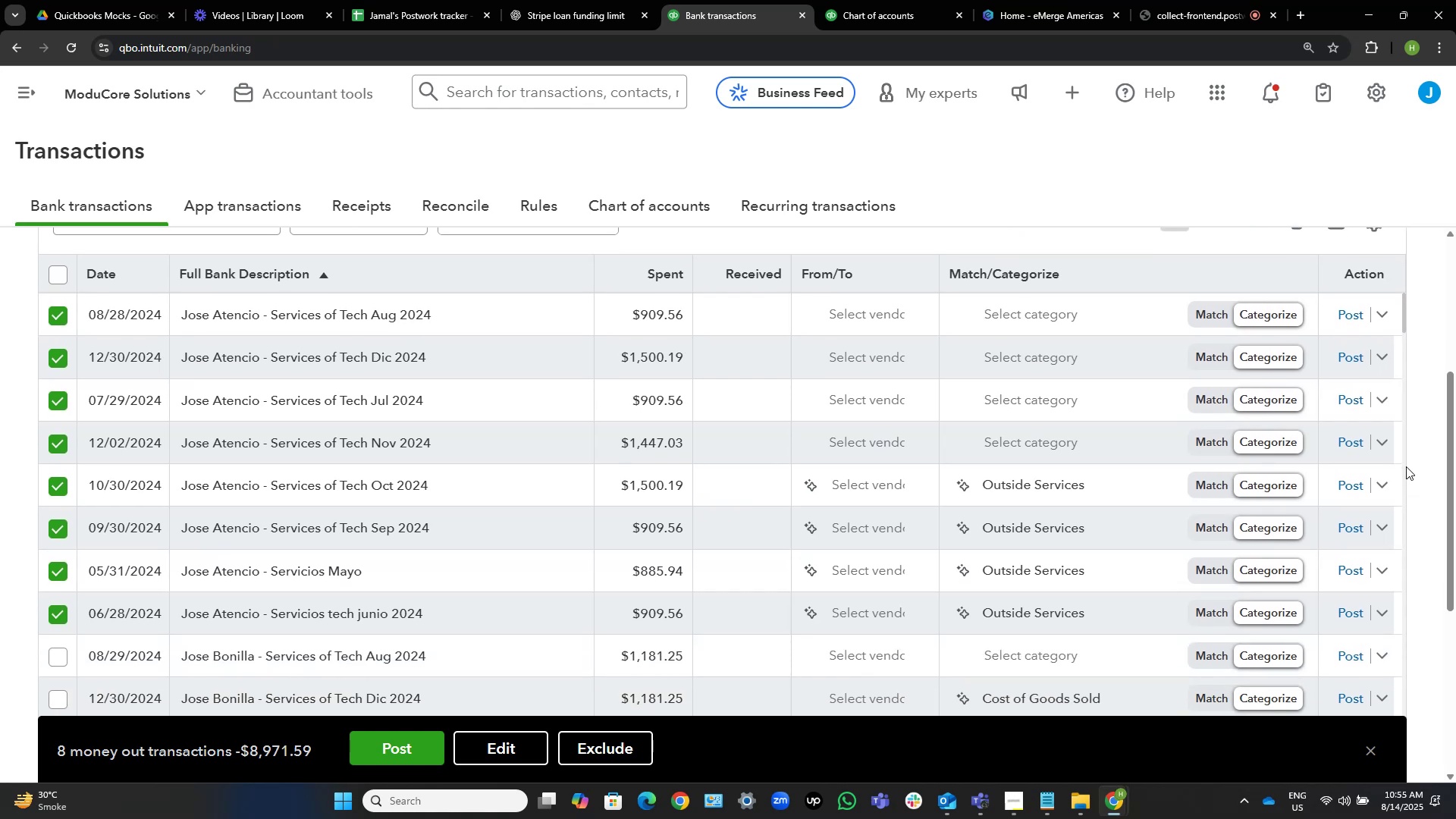 
left_click([515, 740])
 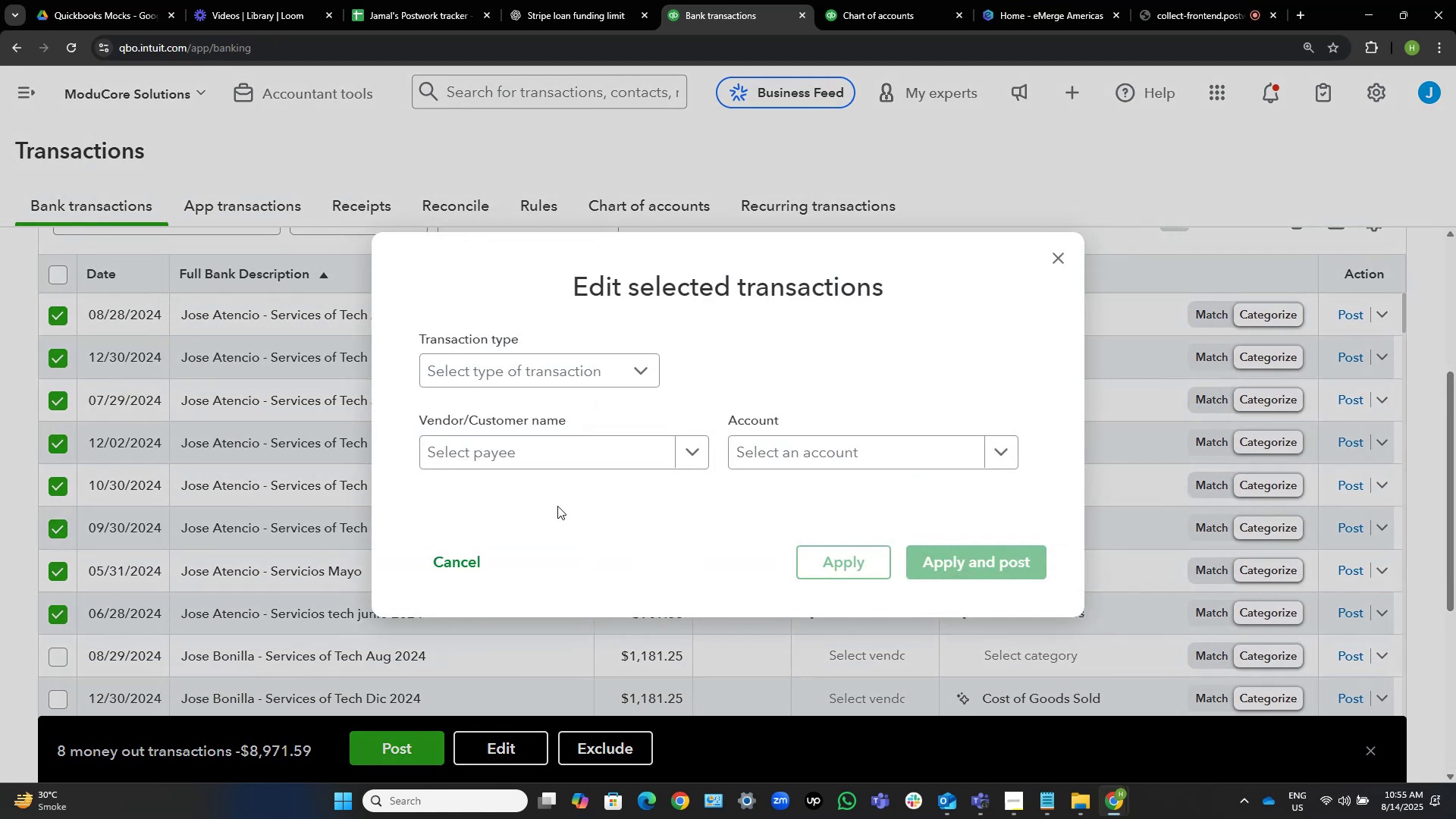 
left_click([549, 452])
 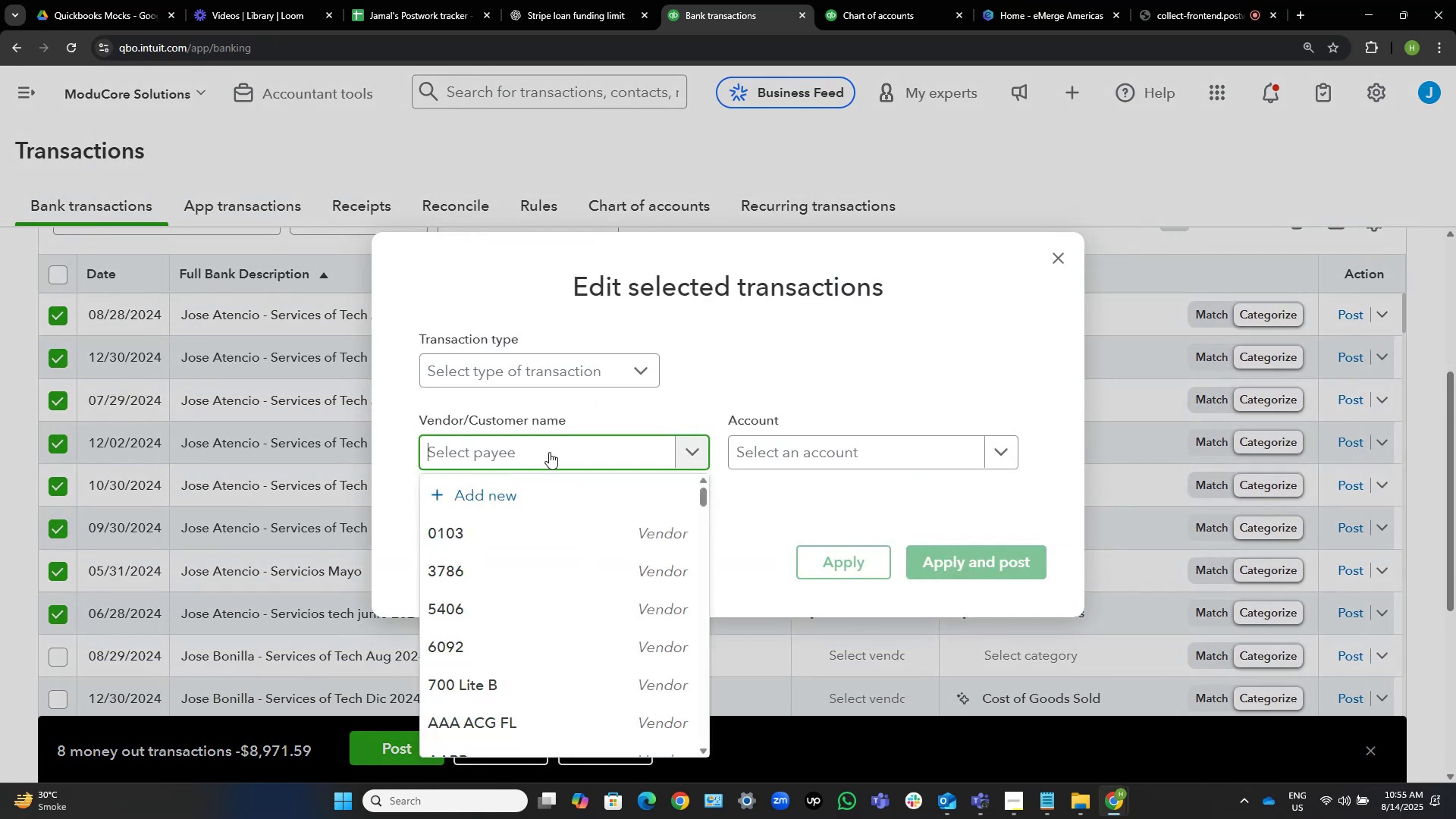 
key(Control+V)
 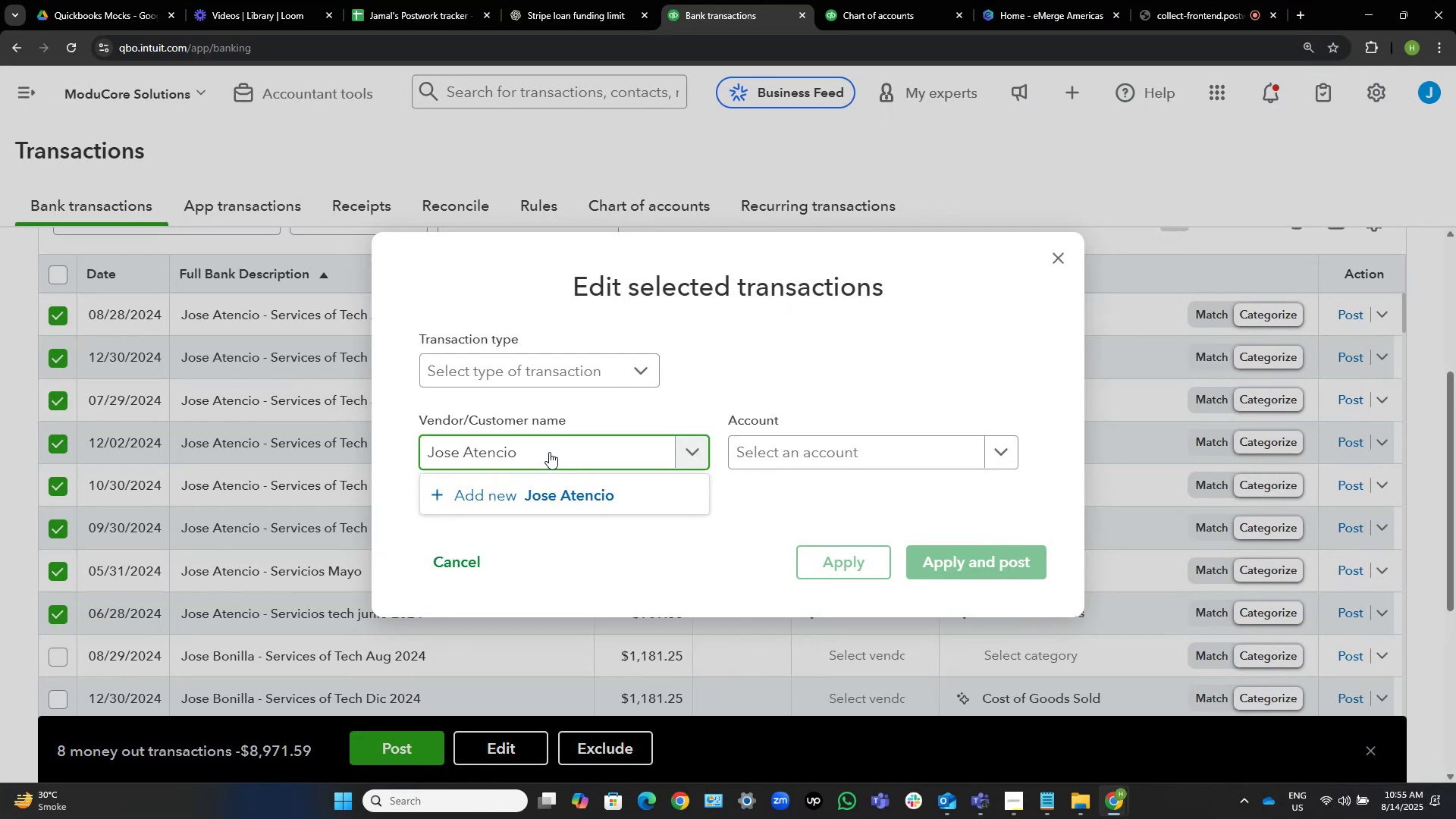 
wait(5.06)
 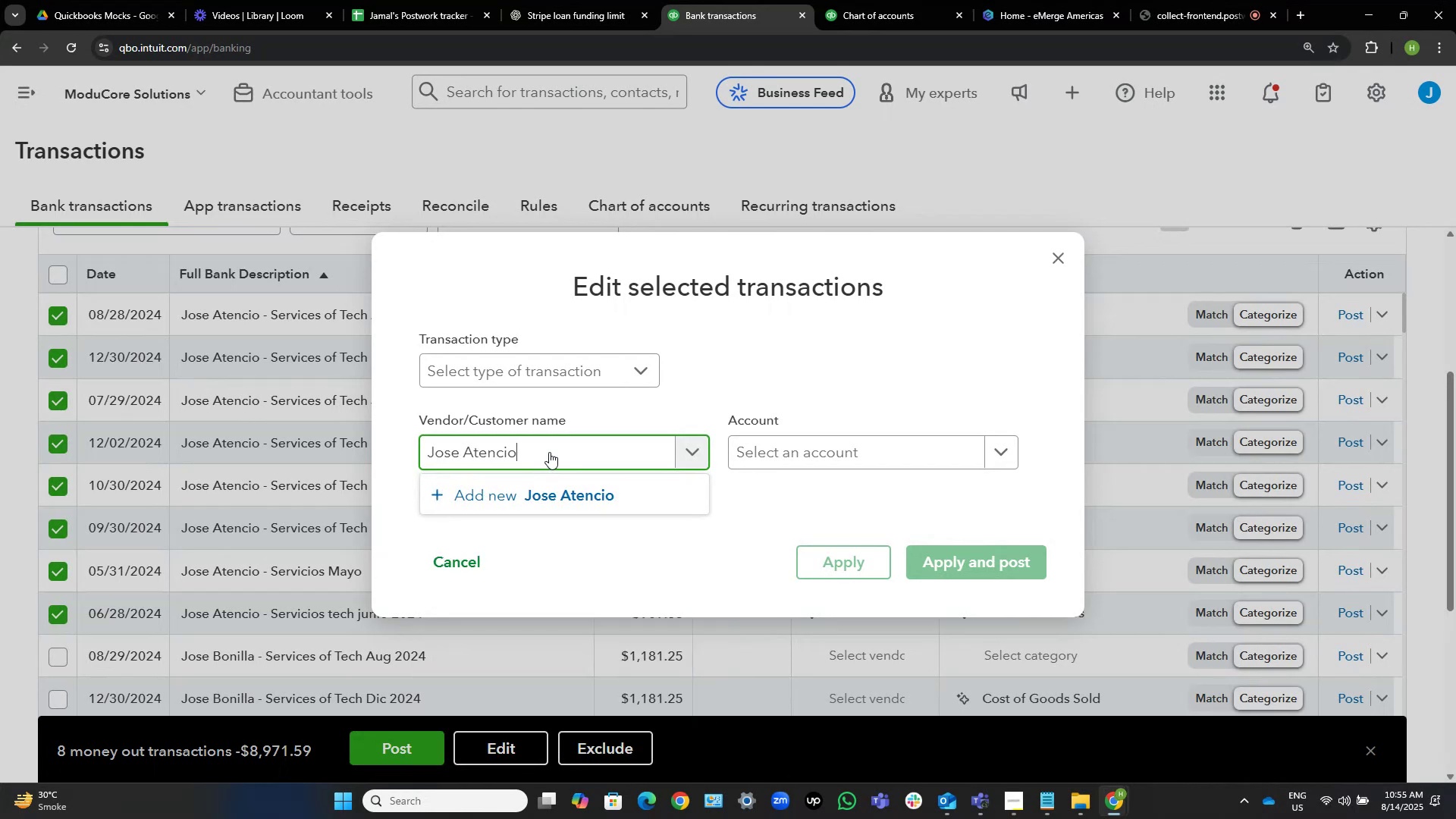 
left_click([590, 497])
 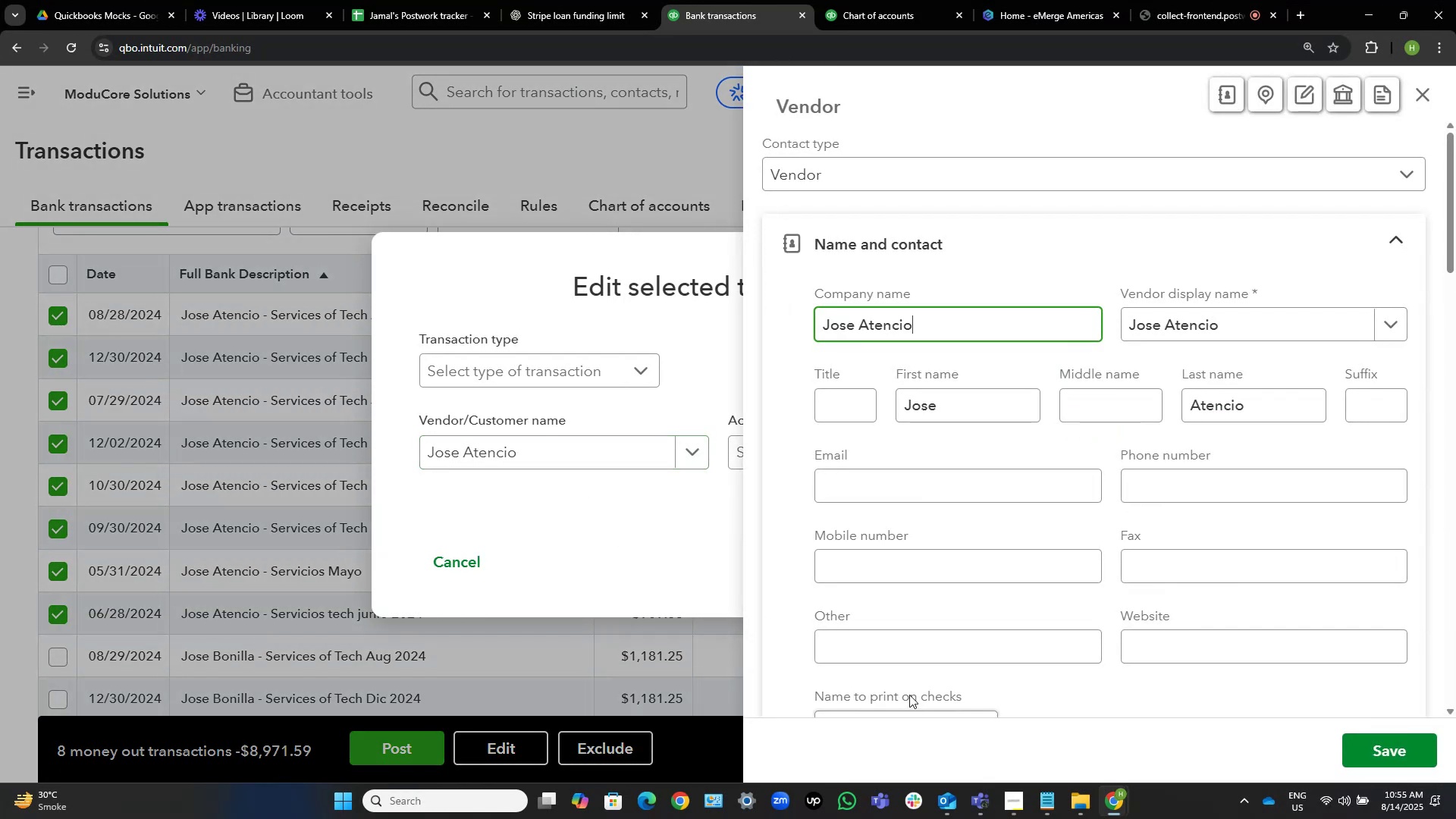 
left_click([1405, 752])
 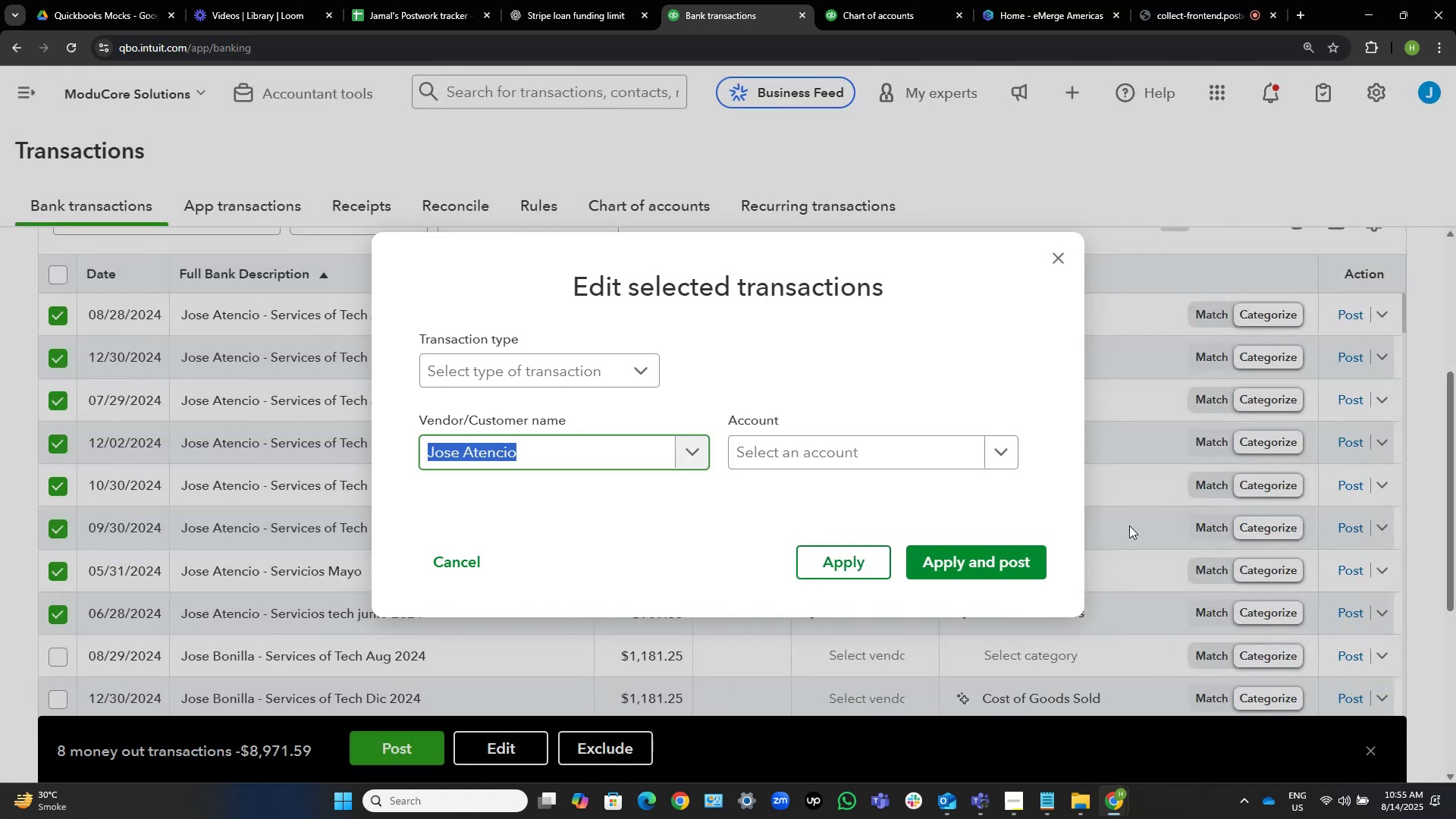 
wait(5.78)
 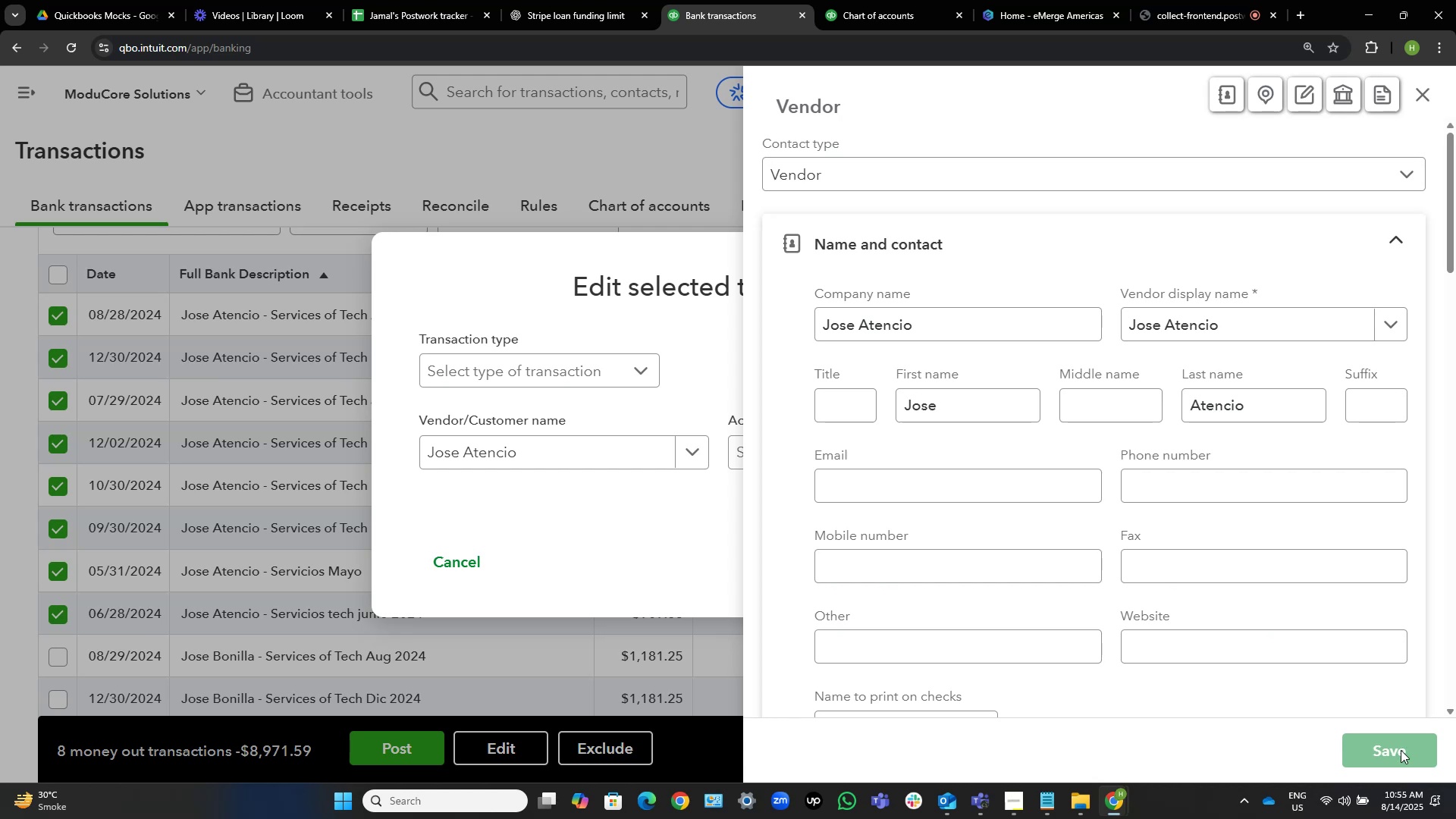 
left_click([878, 445])
 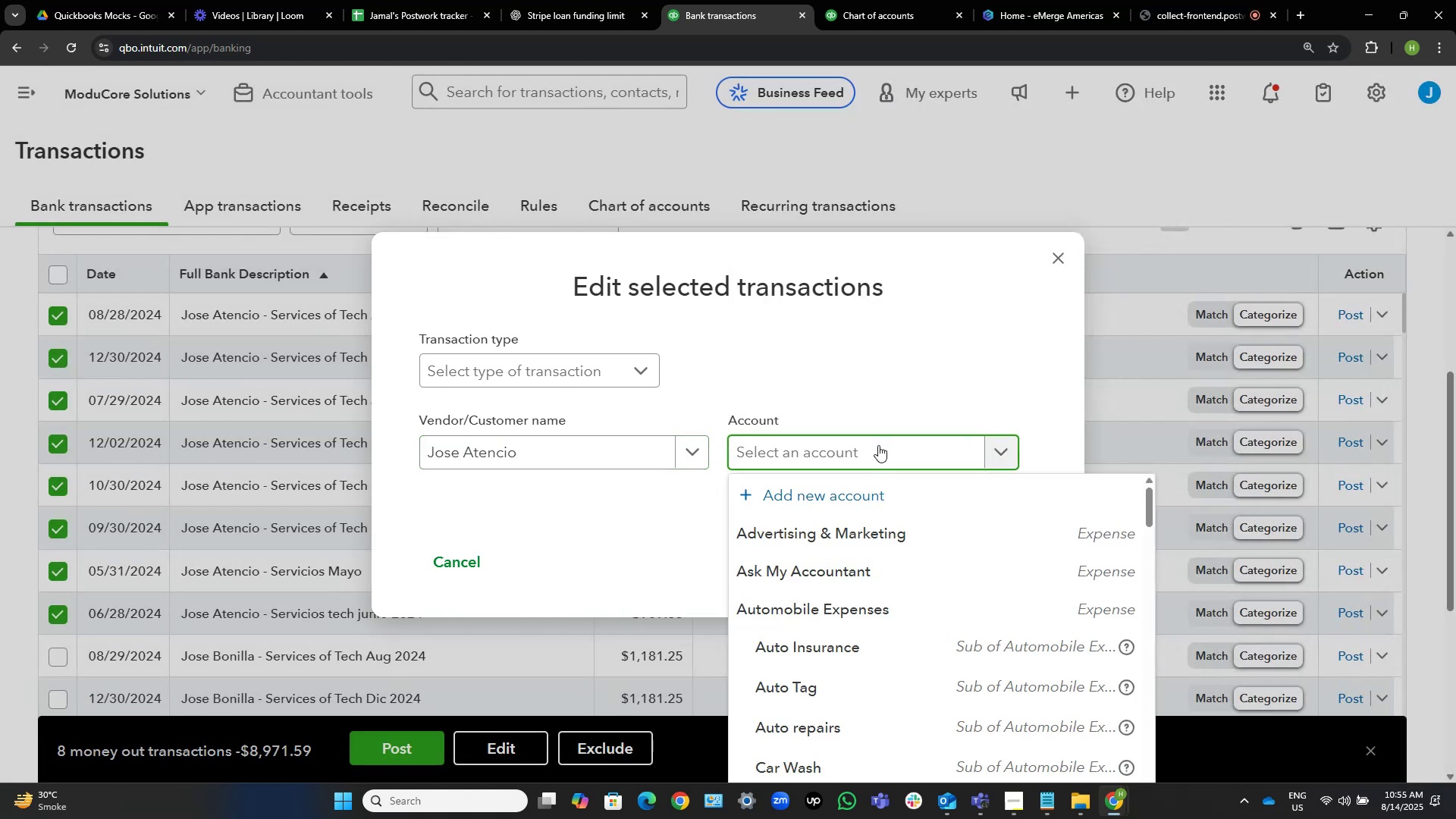 
type(contra)
 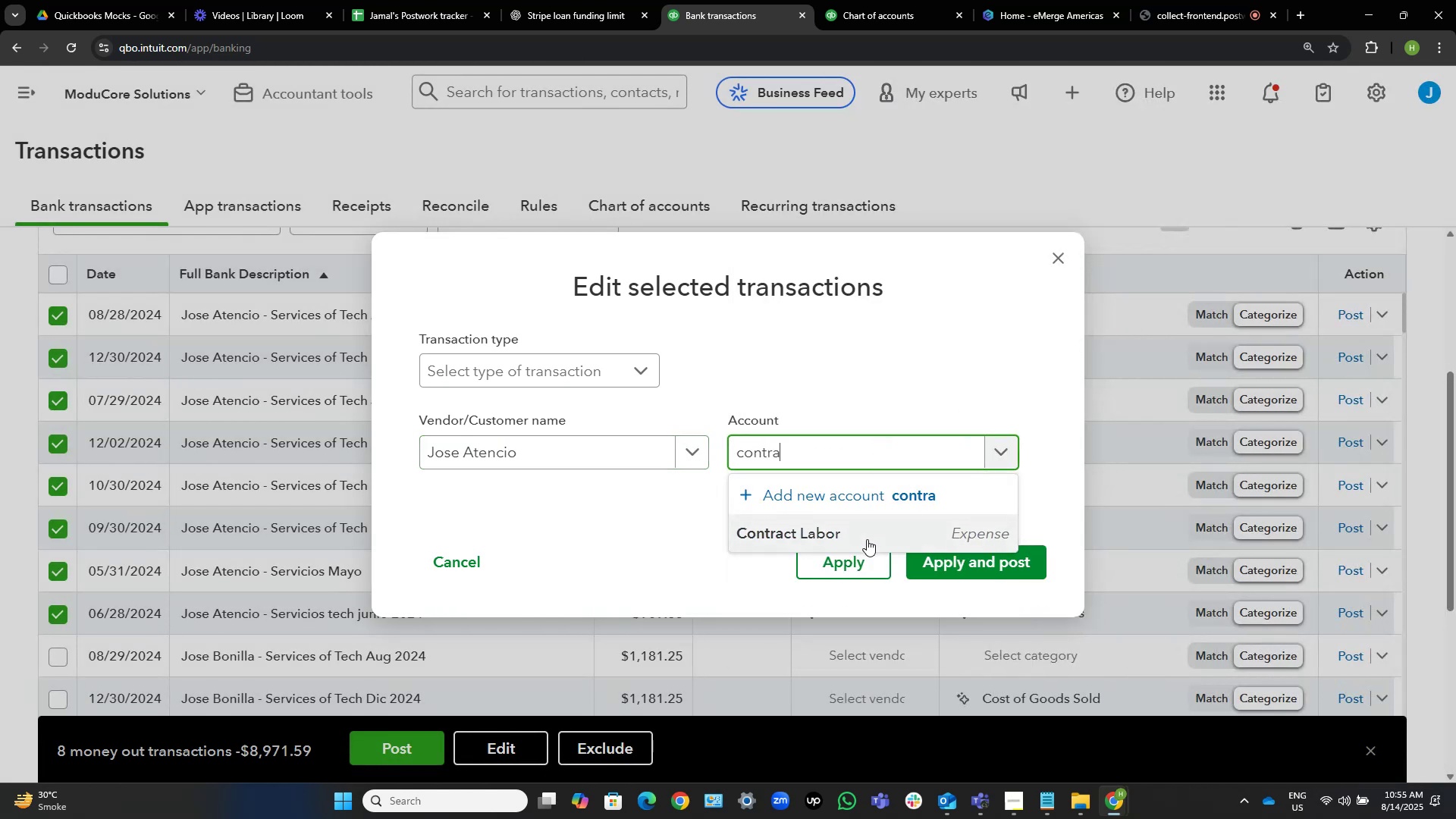 
left_click([871, 537])
 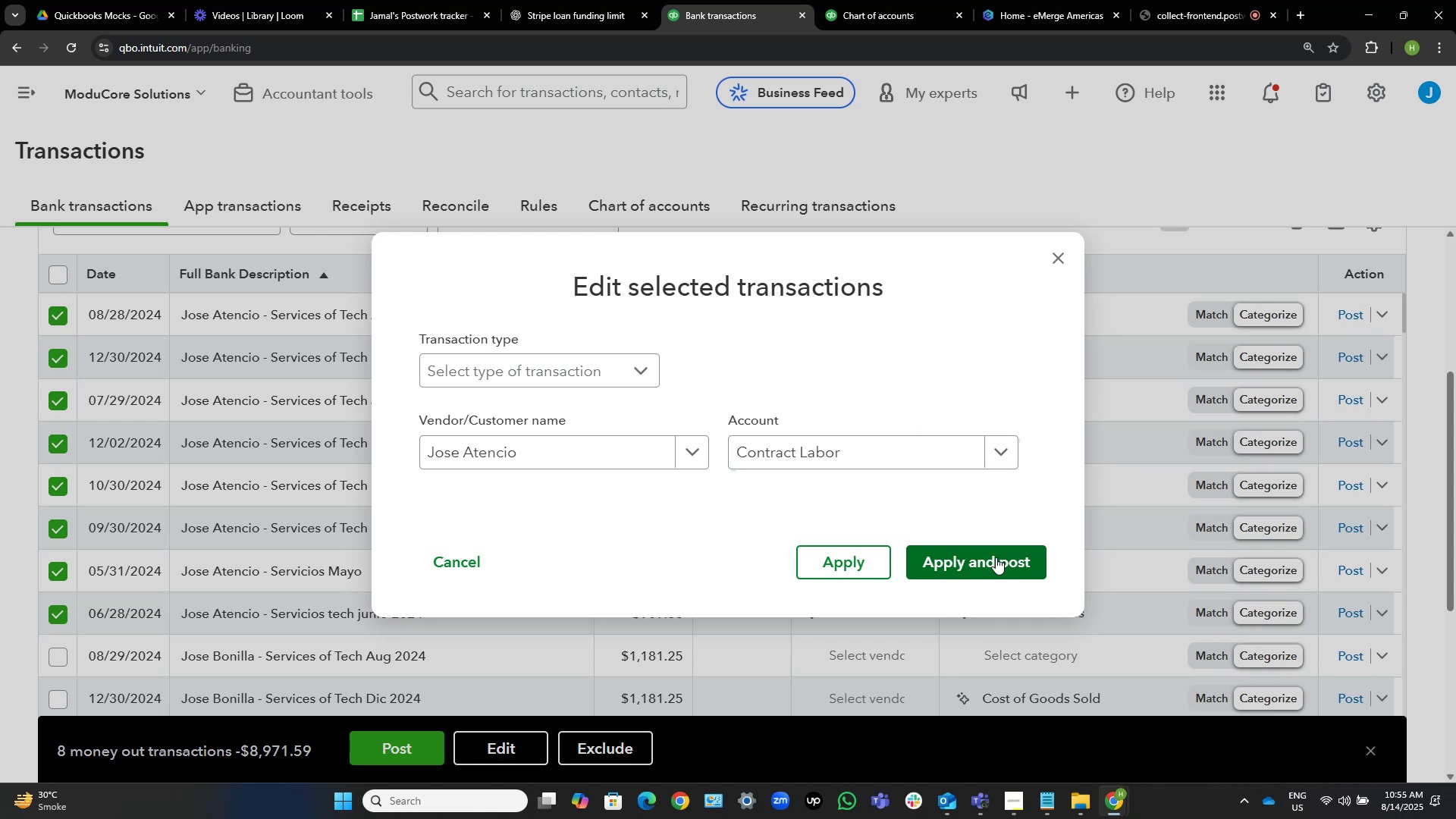 
left_click([996, 557])
 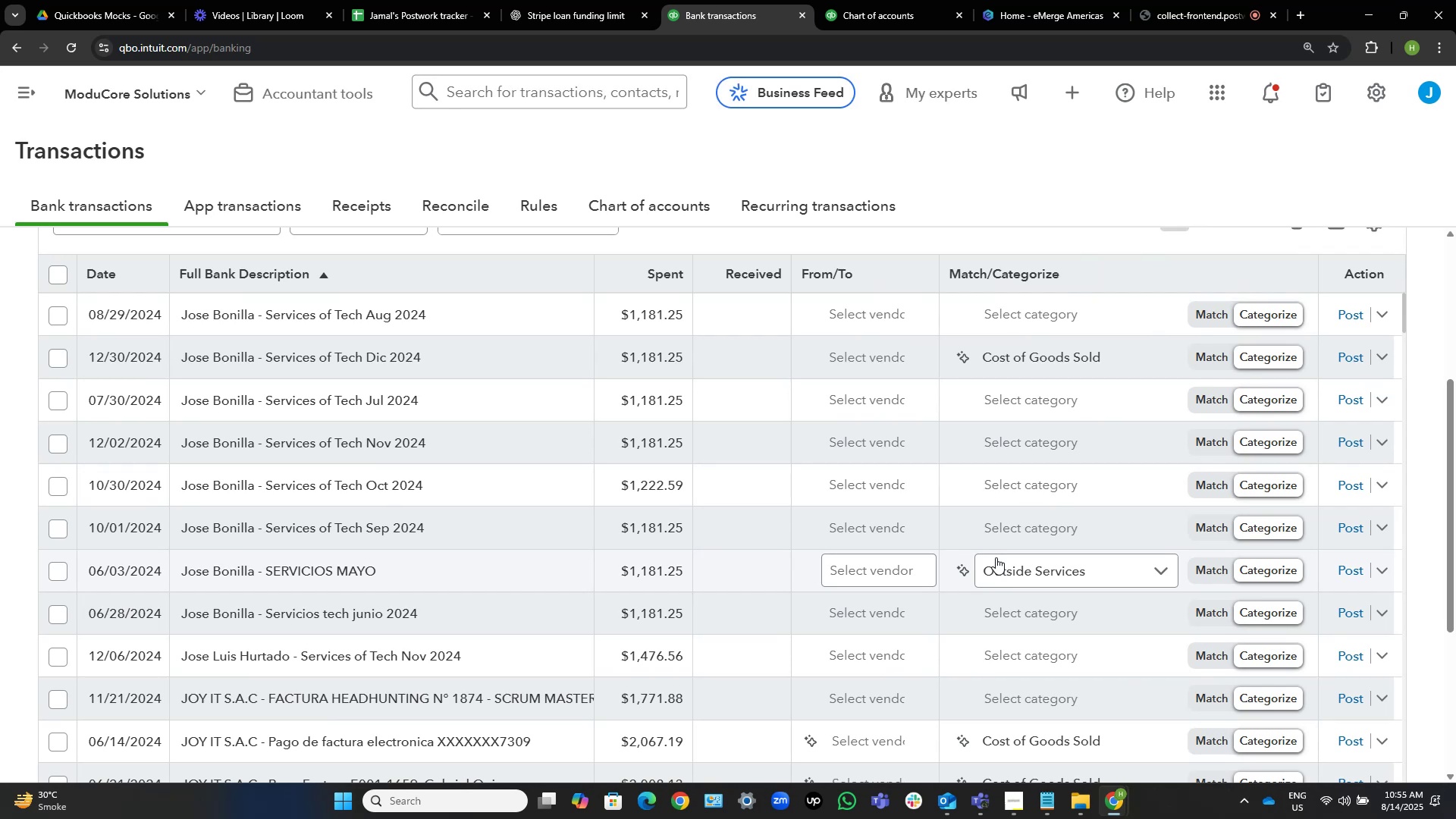 
wait(20.57)
 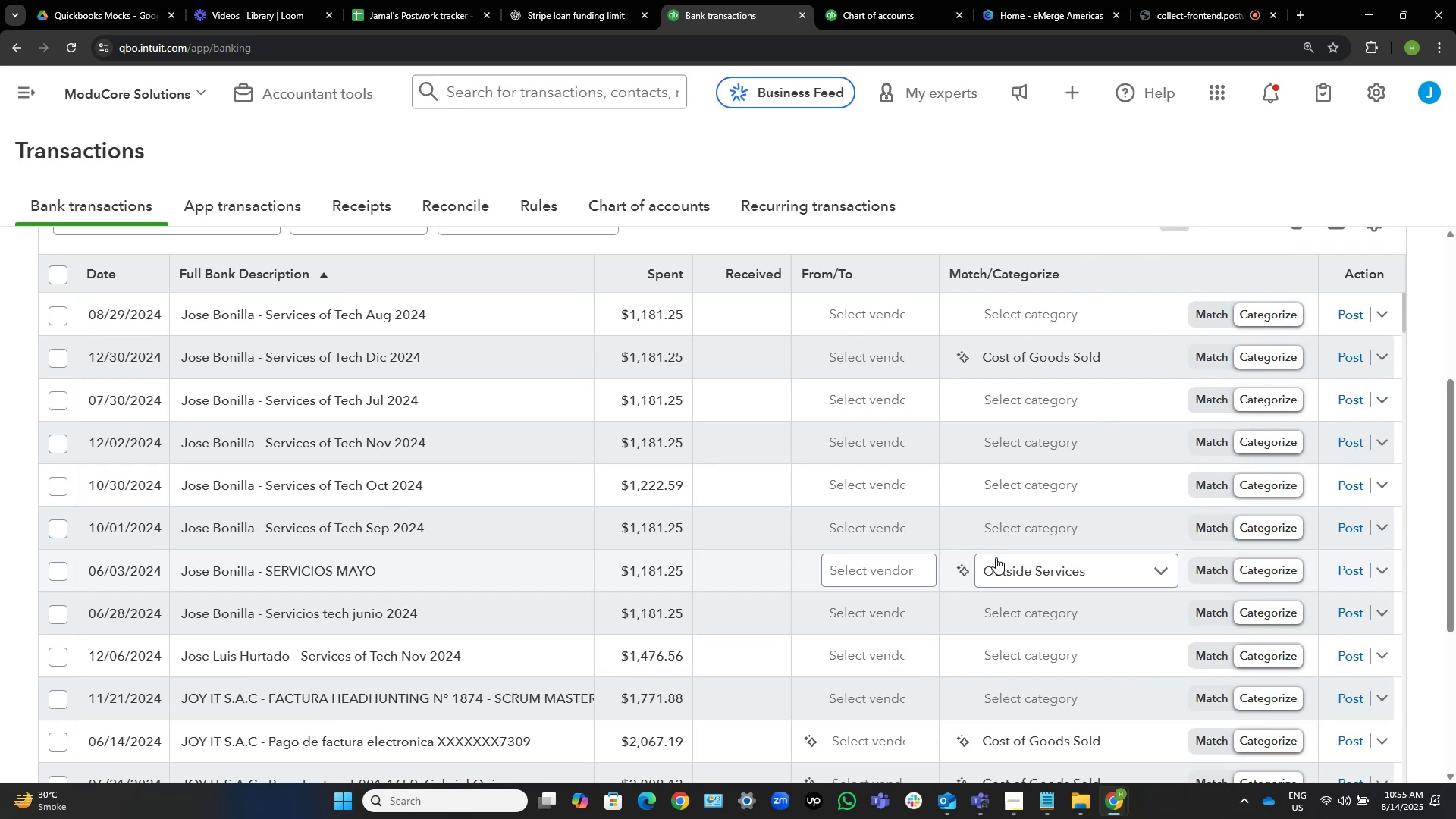 
mouse_move([123, 343])
 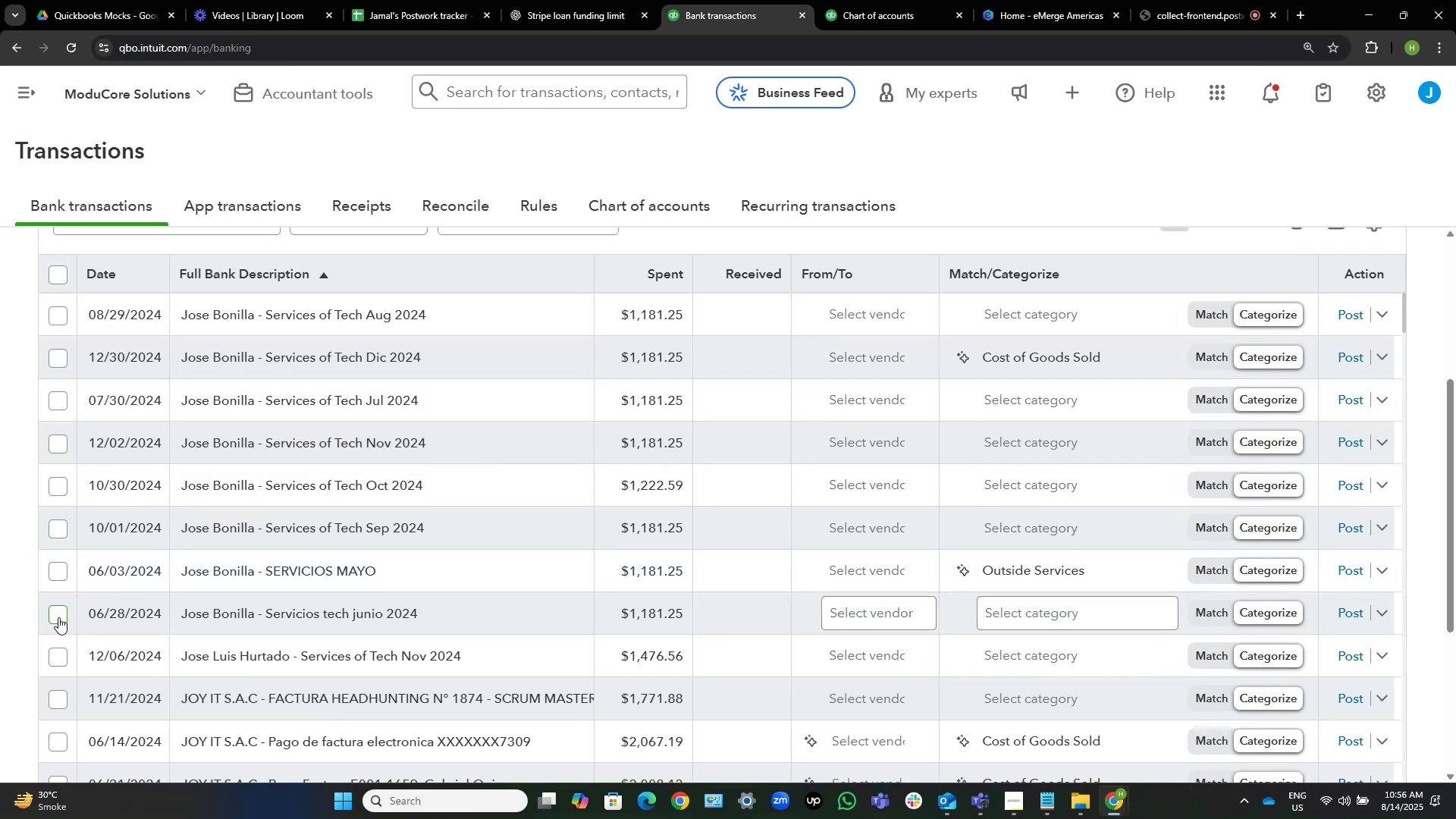 
left_click([58, 617])
 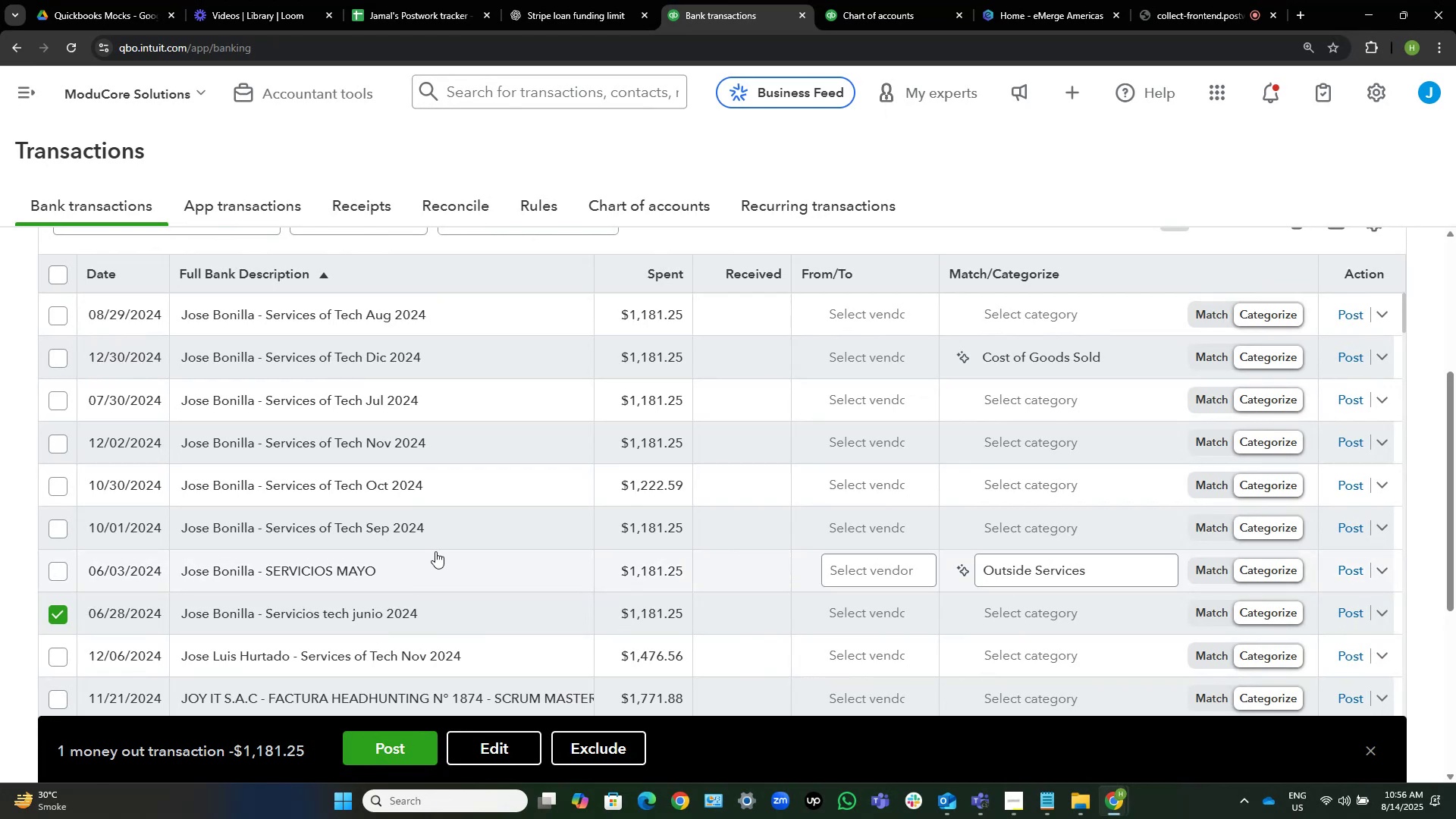 
left_click([422, 531])
 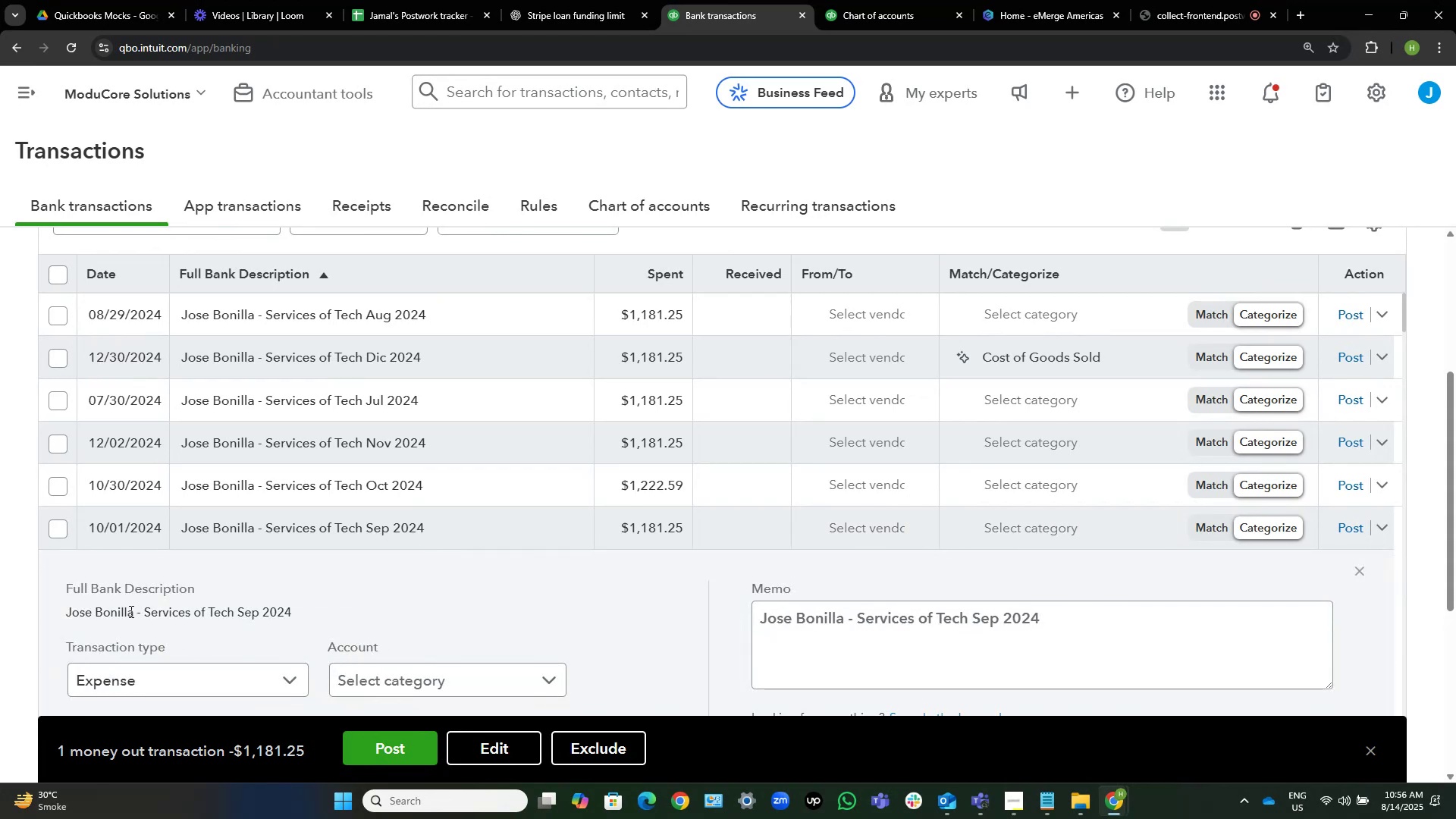 
left_click_drag(start_coordinate=[130, 611], to_coordinate=[105, 614])
 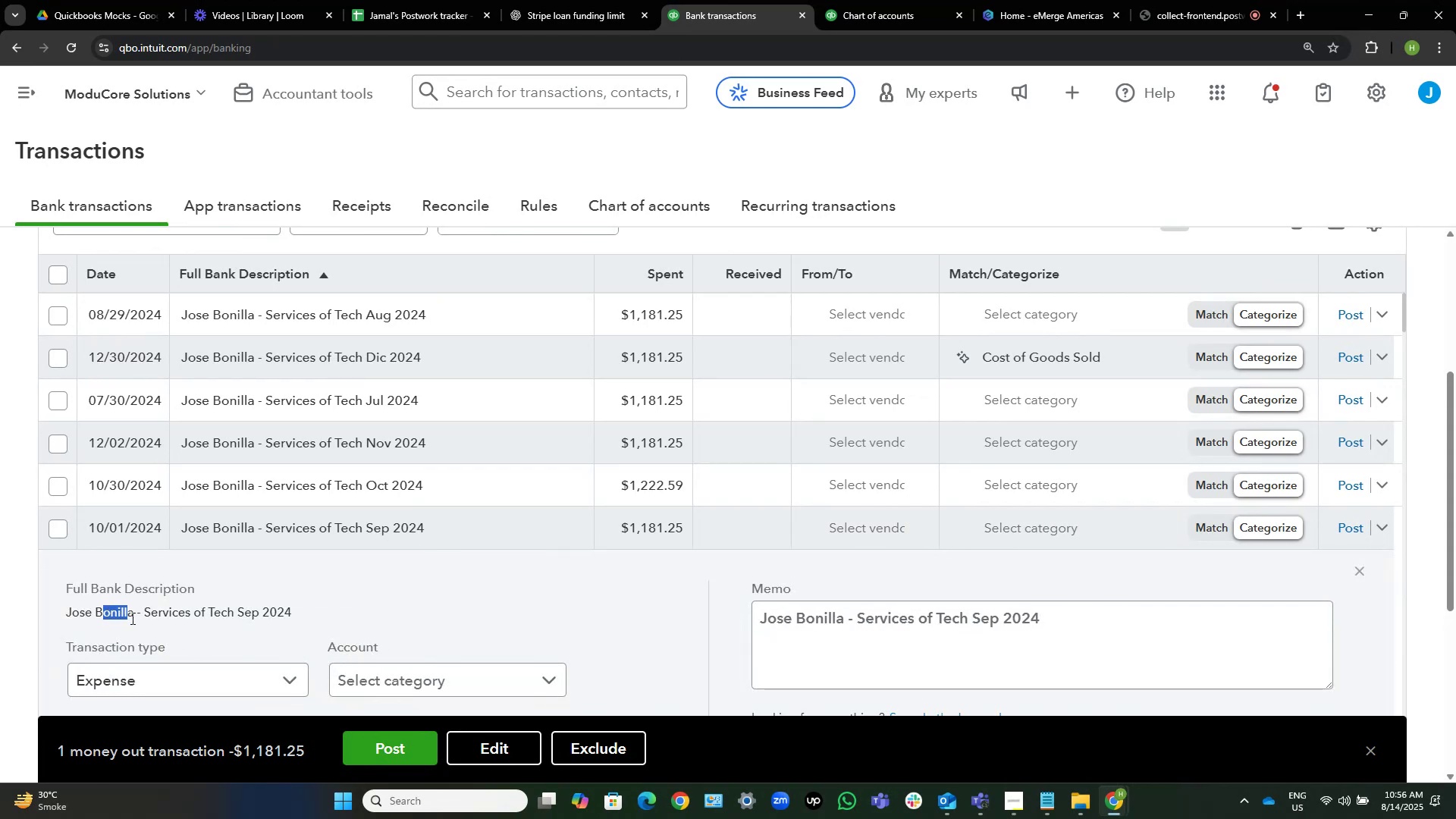 
left_click_drag(start_coordinate=[131, 618], to_coordinate=[52, 618])
 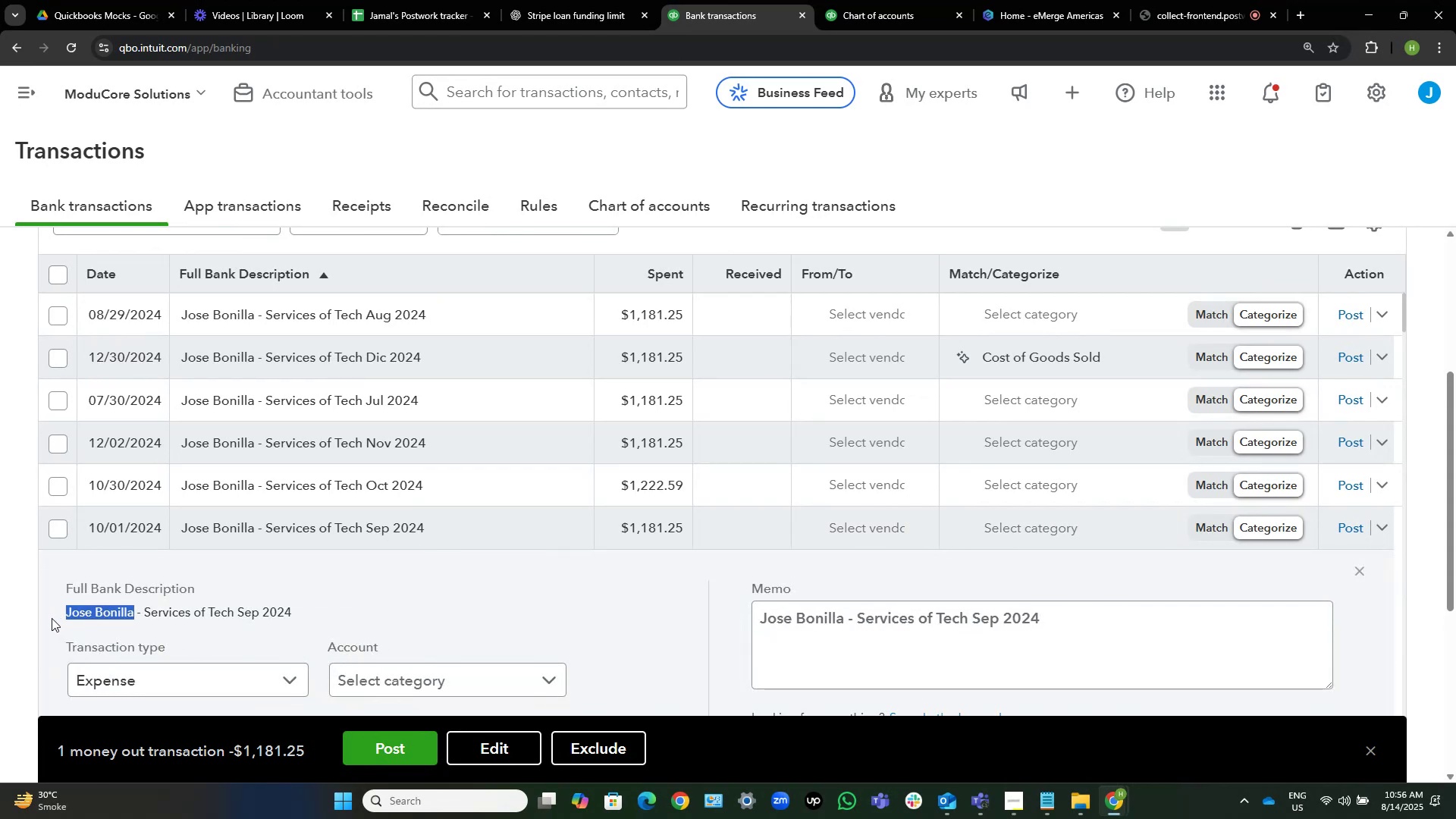 
key(Control+C)
 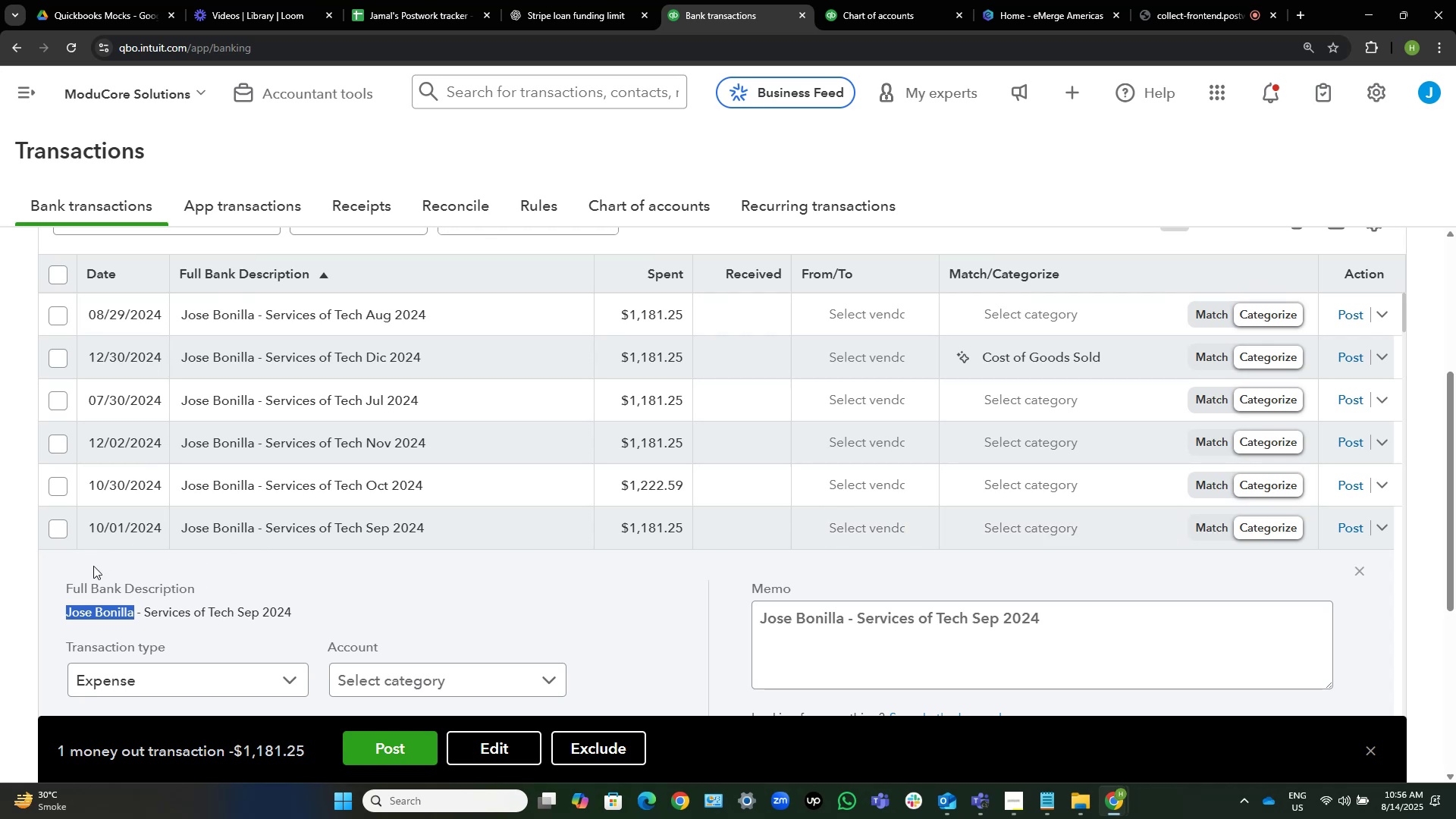 
left_click([219, 616])
 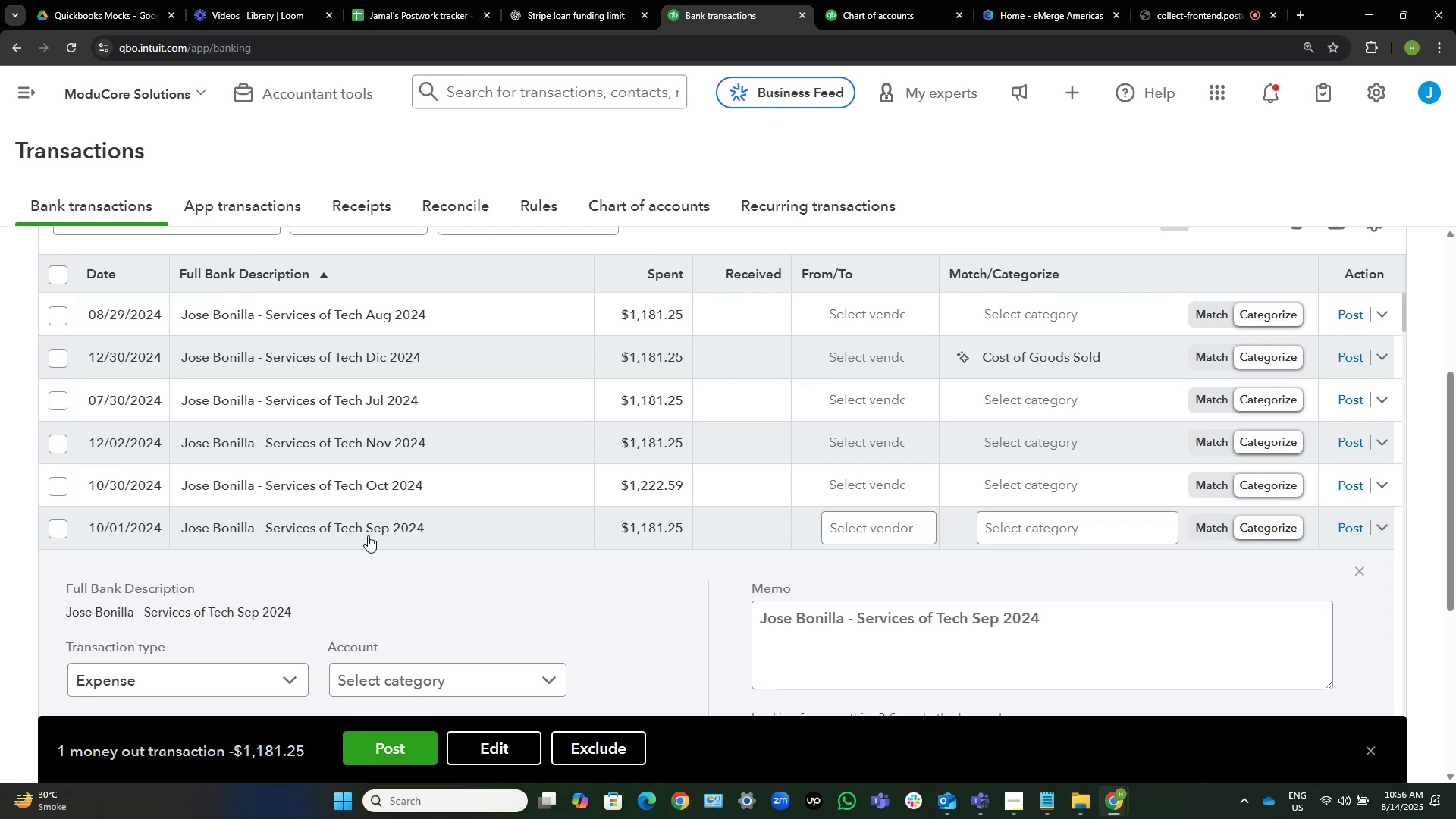 
left_click([375, 532])
 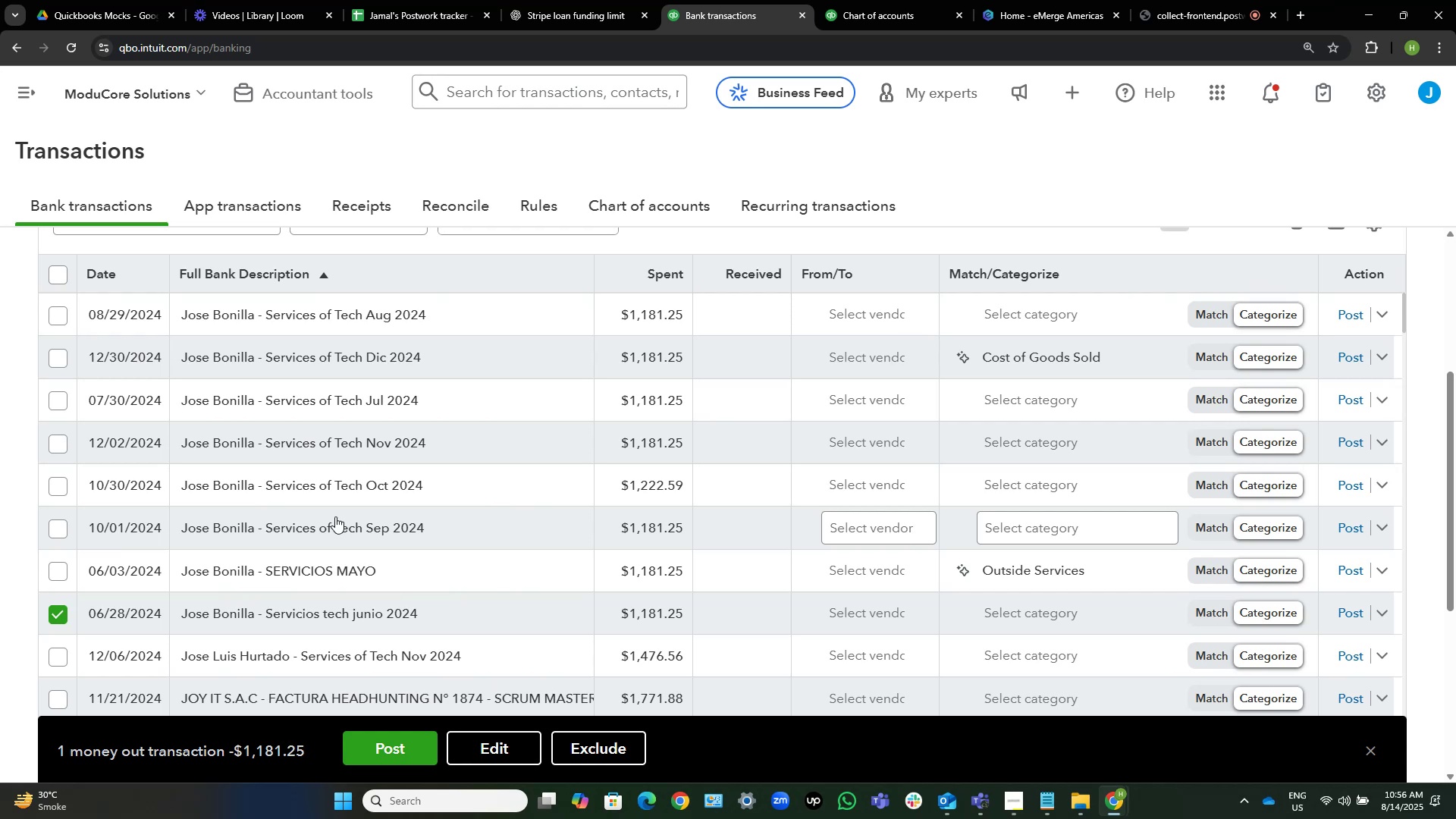 
wait(18.09)
 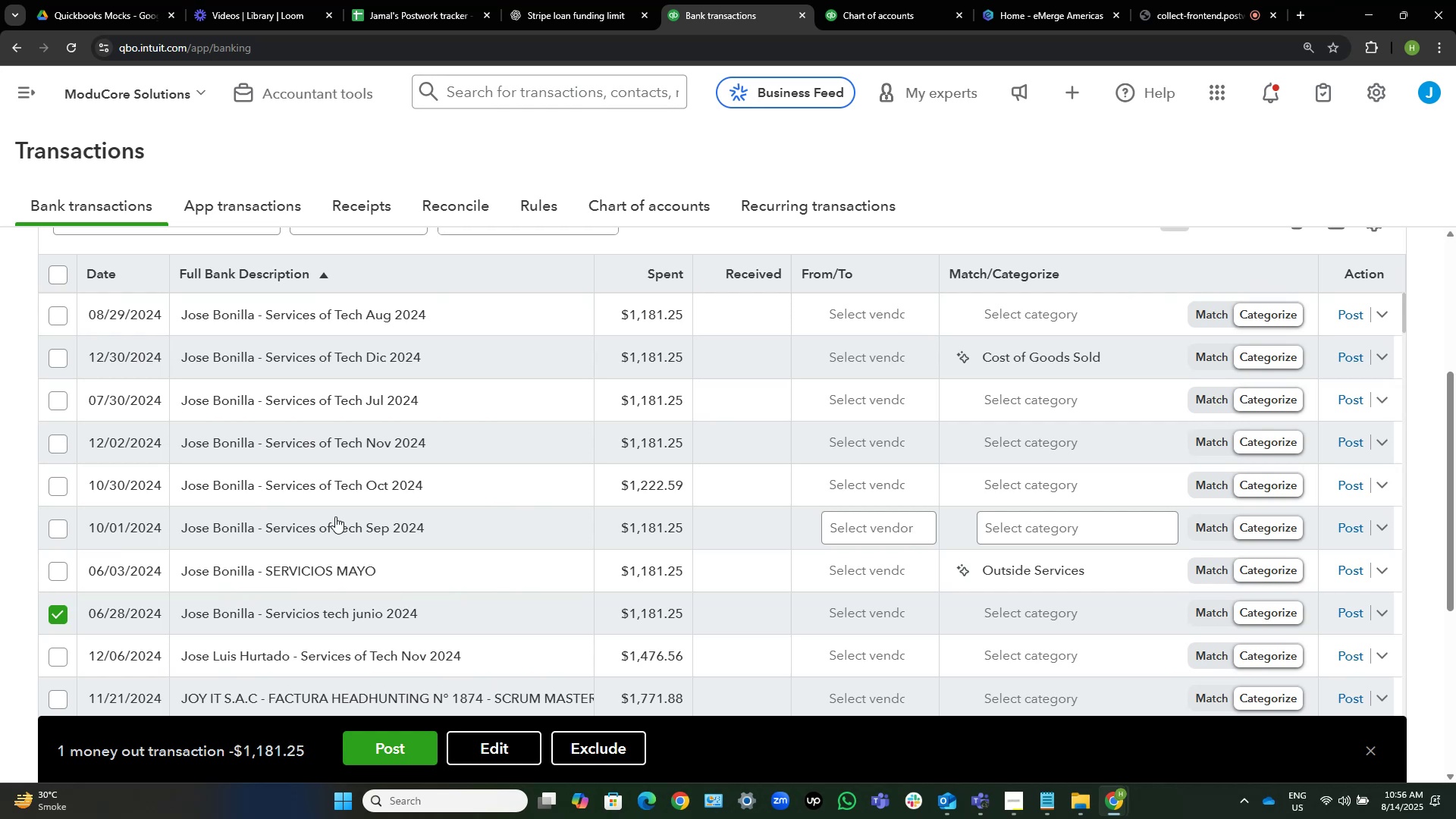 
left_click([52, 570])
 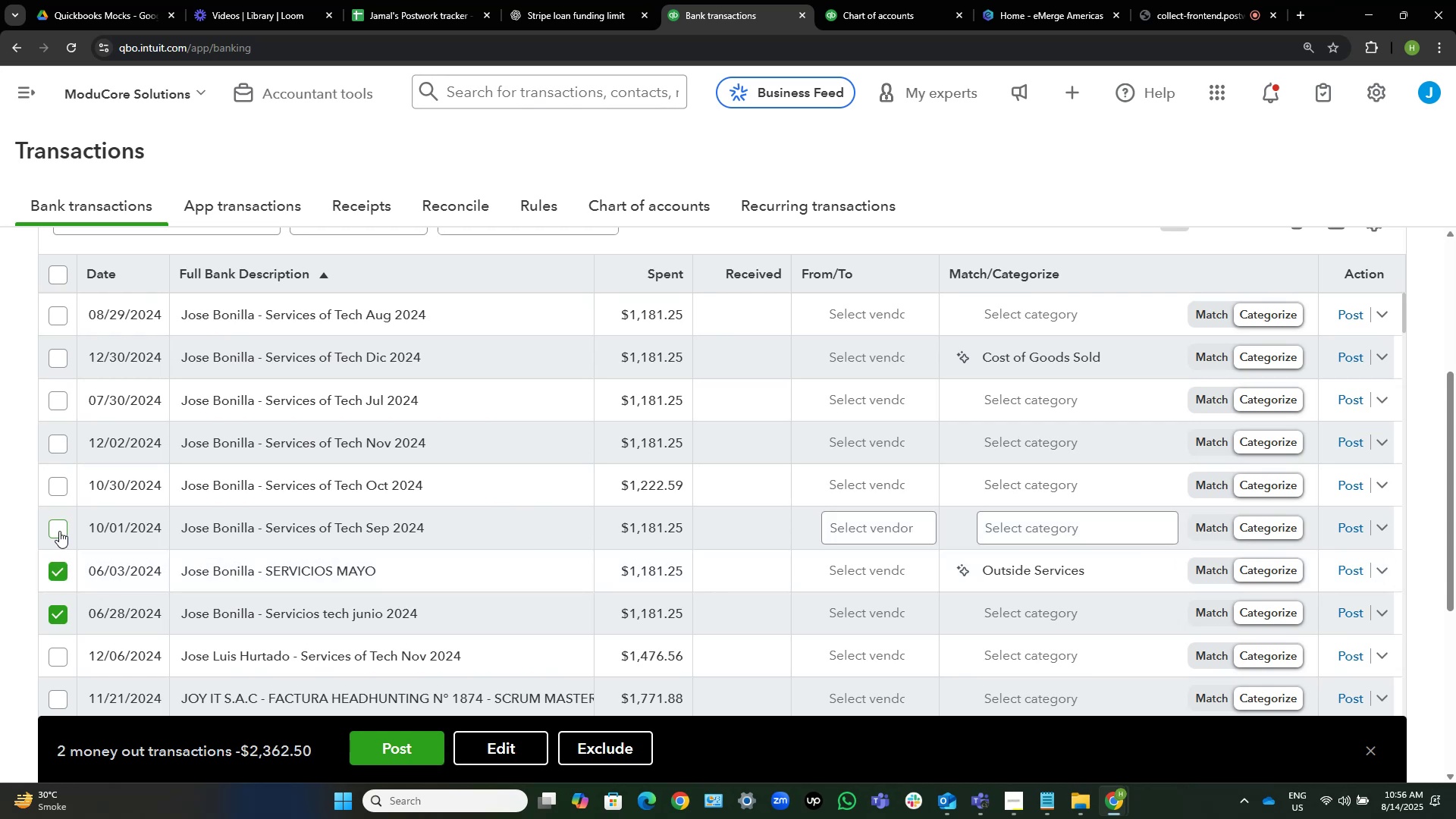 
left_click([59, 531])
 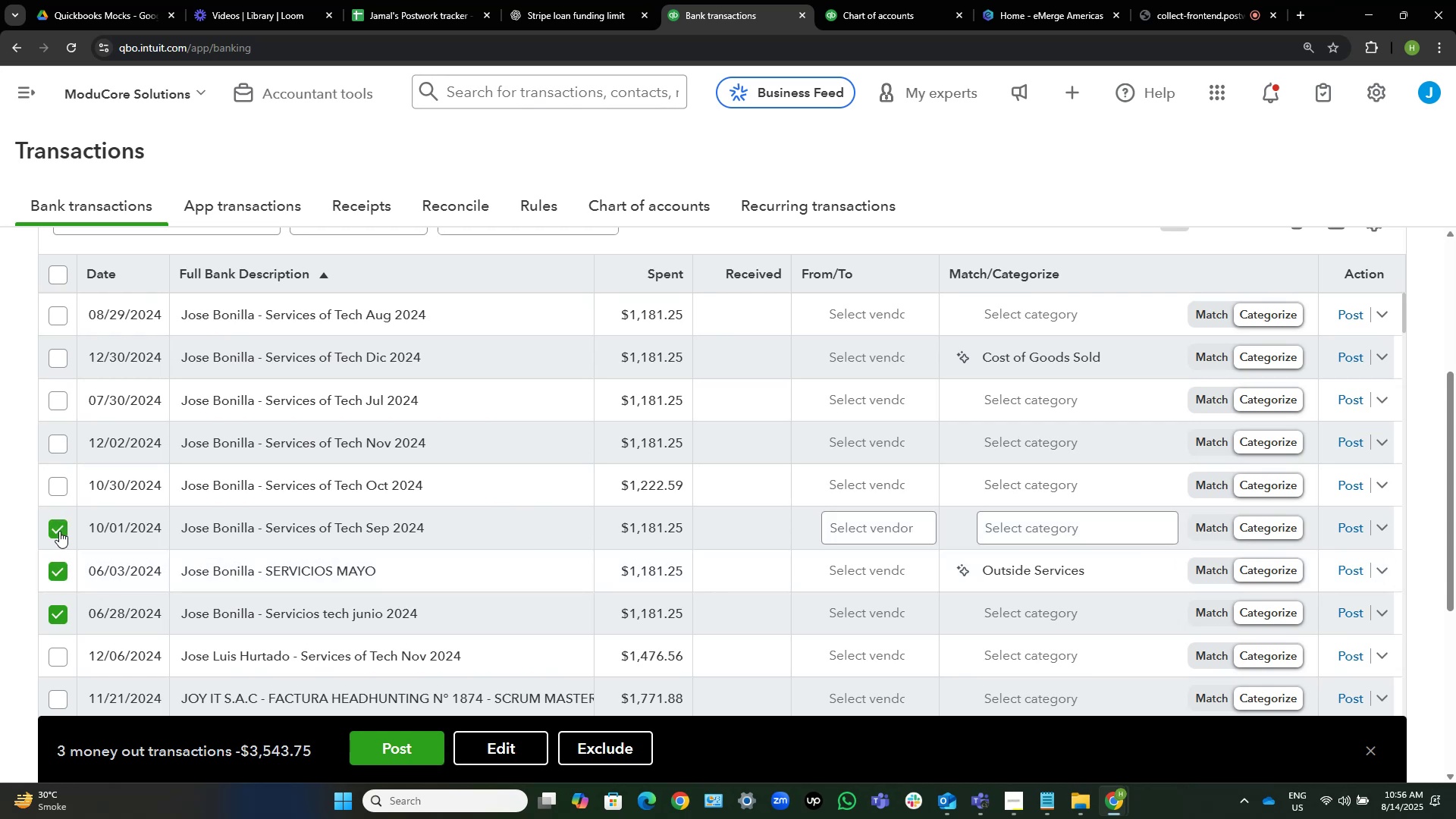 
wait(8.52)
 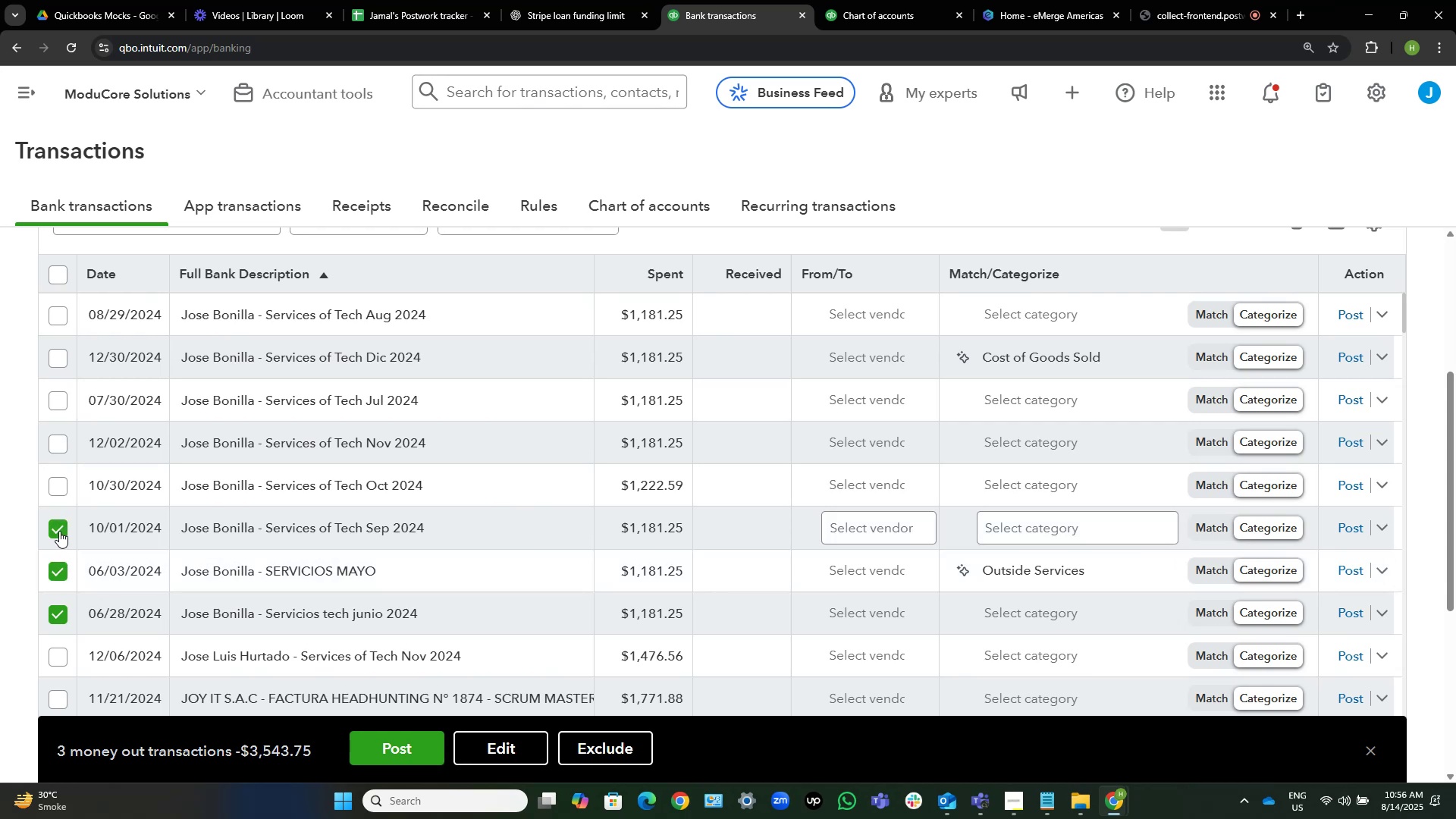 
left_click([58, 484])
 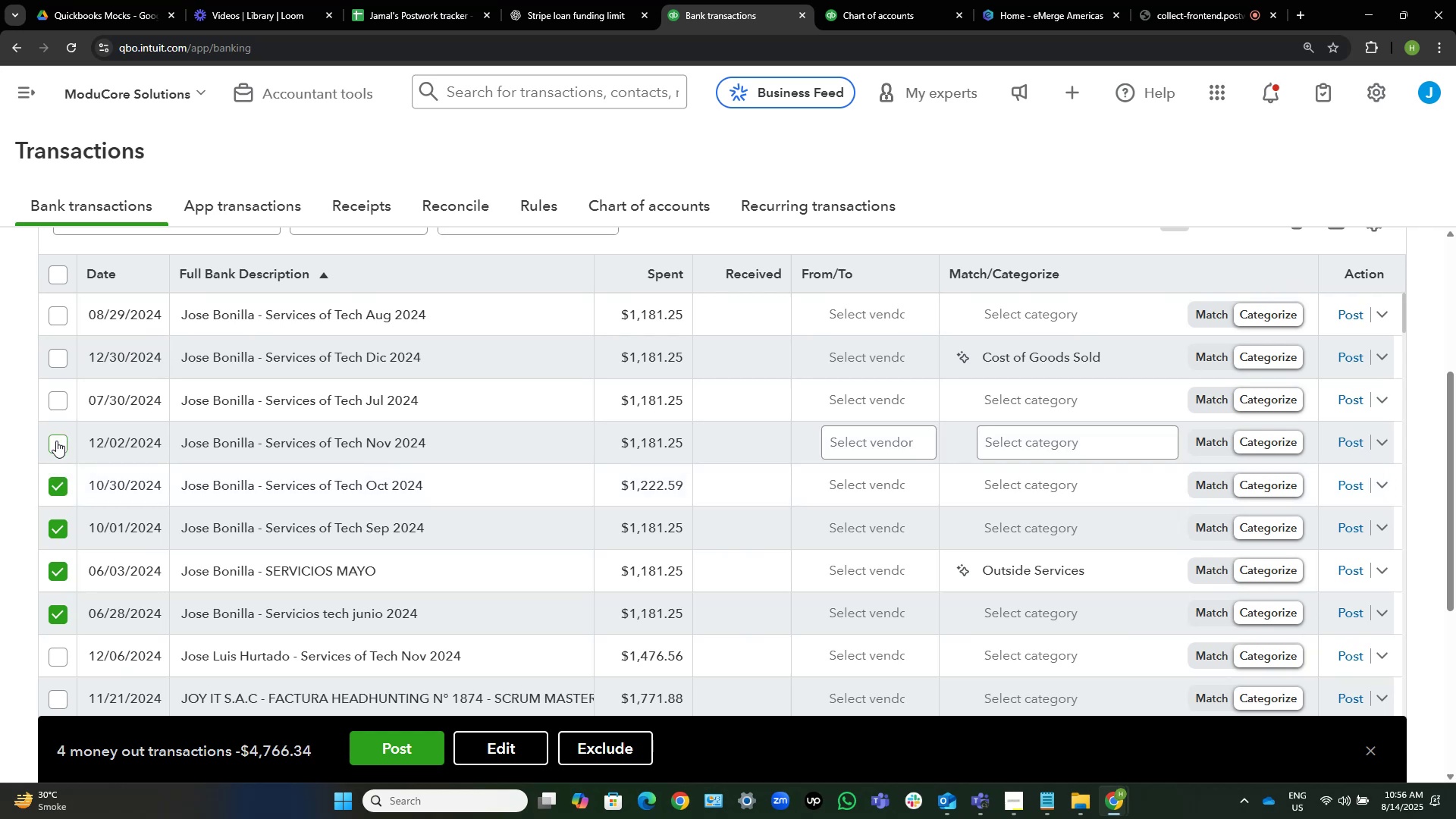 
left_click([56, 441])
 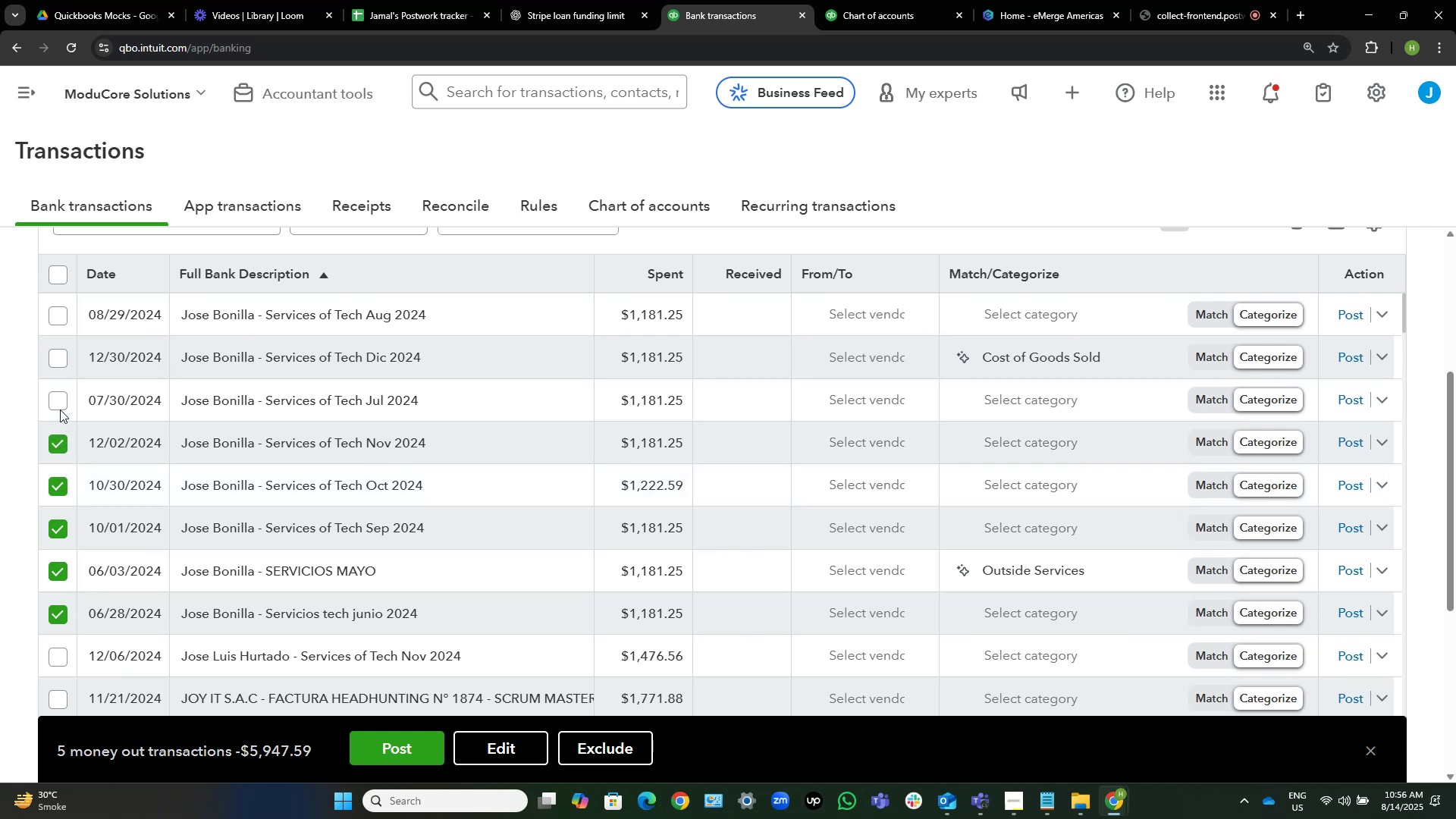 
left_click([60, 410])
 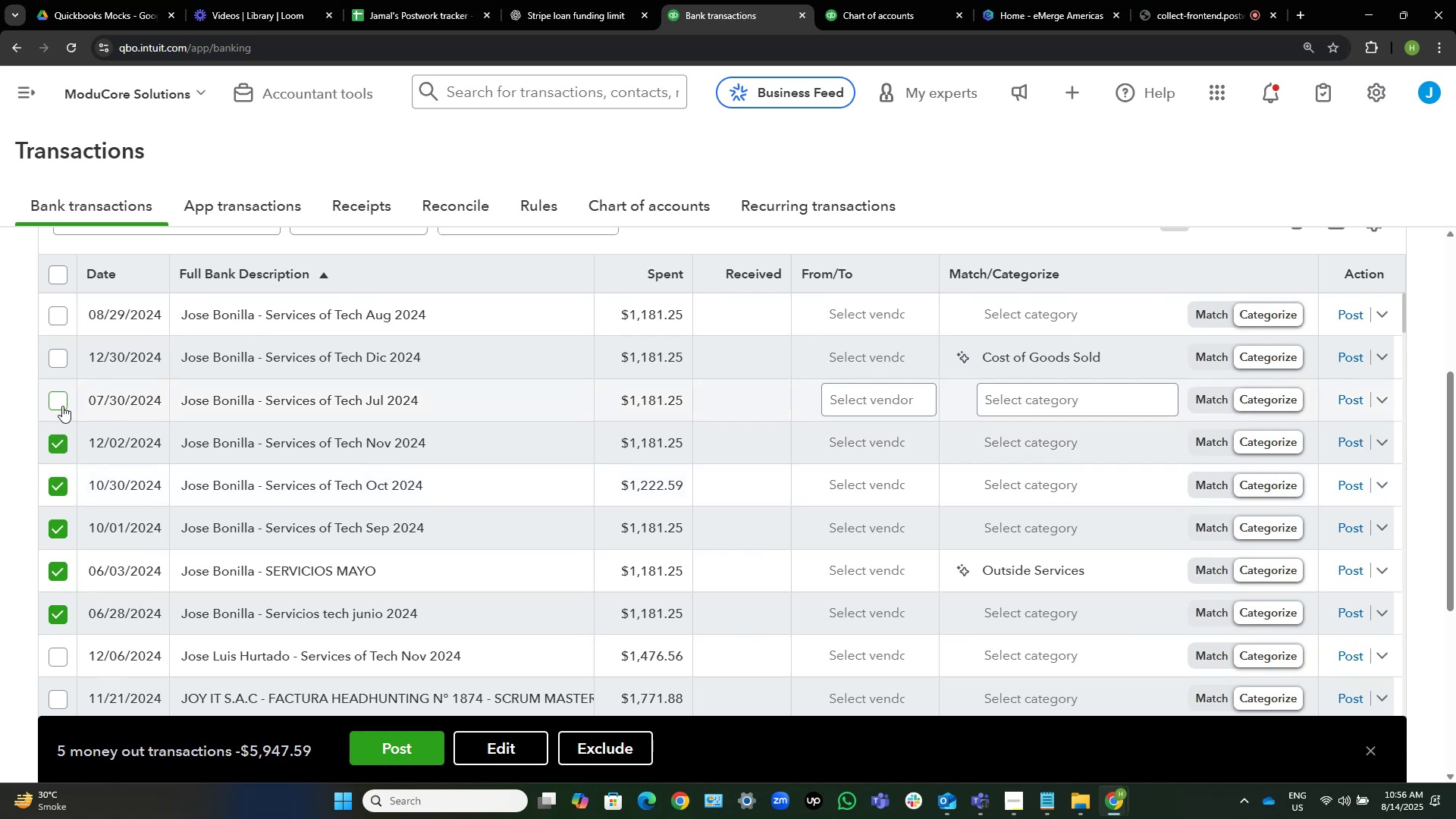 
left_click([62, 406])
 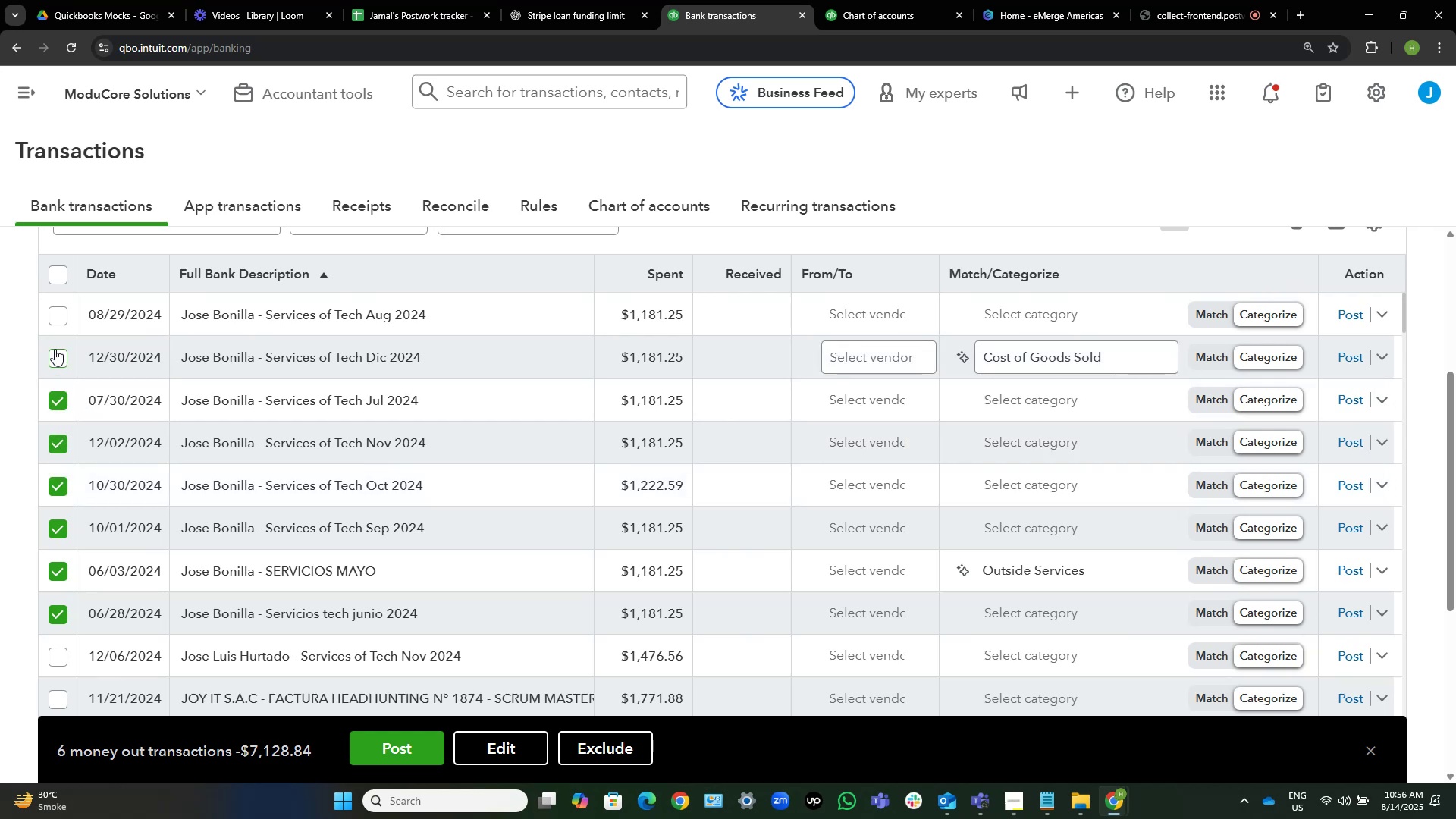 
left_click([58, 355])
 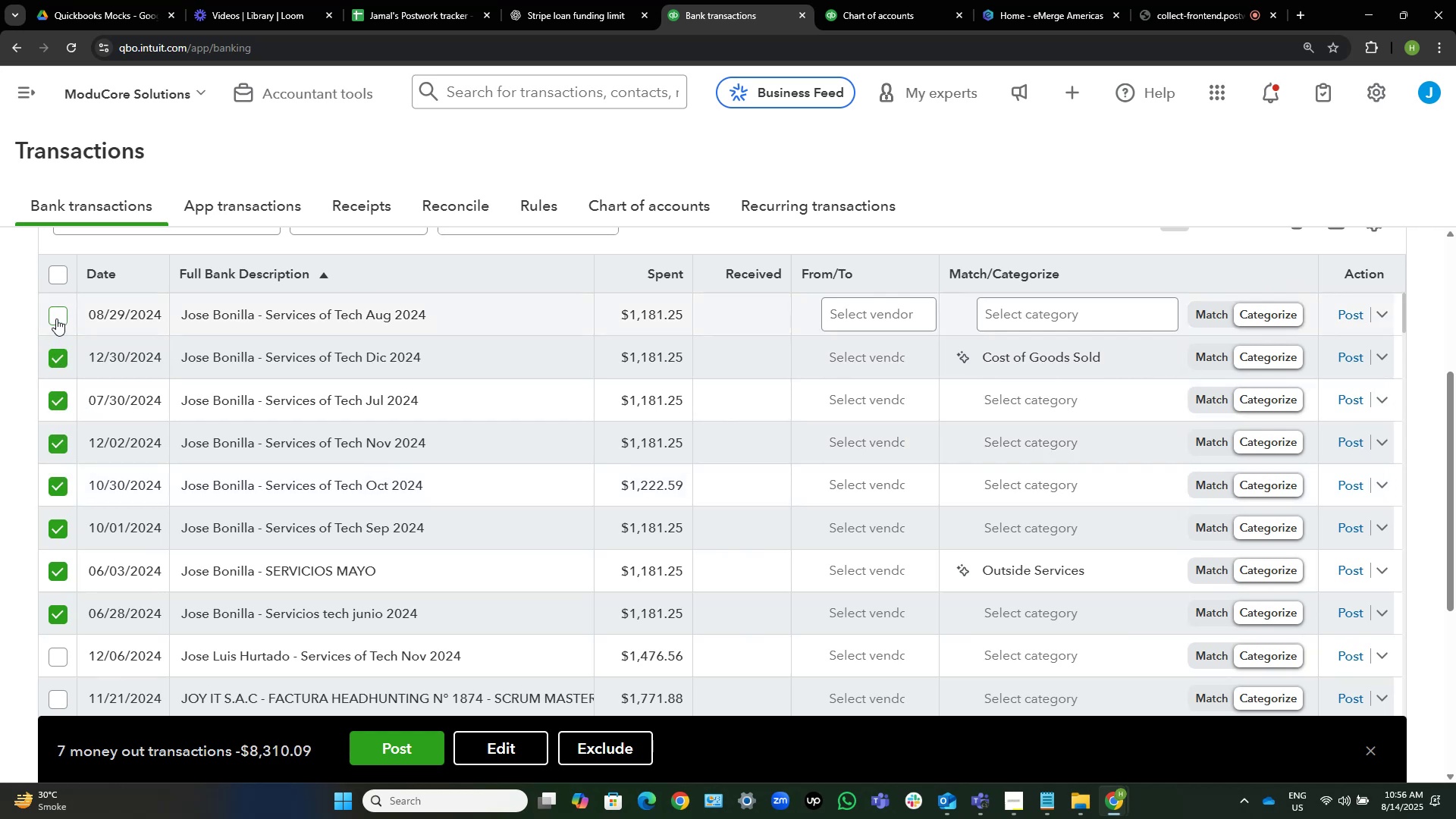 
left_click([57, 318])
 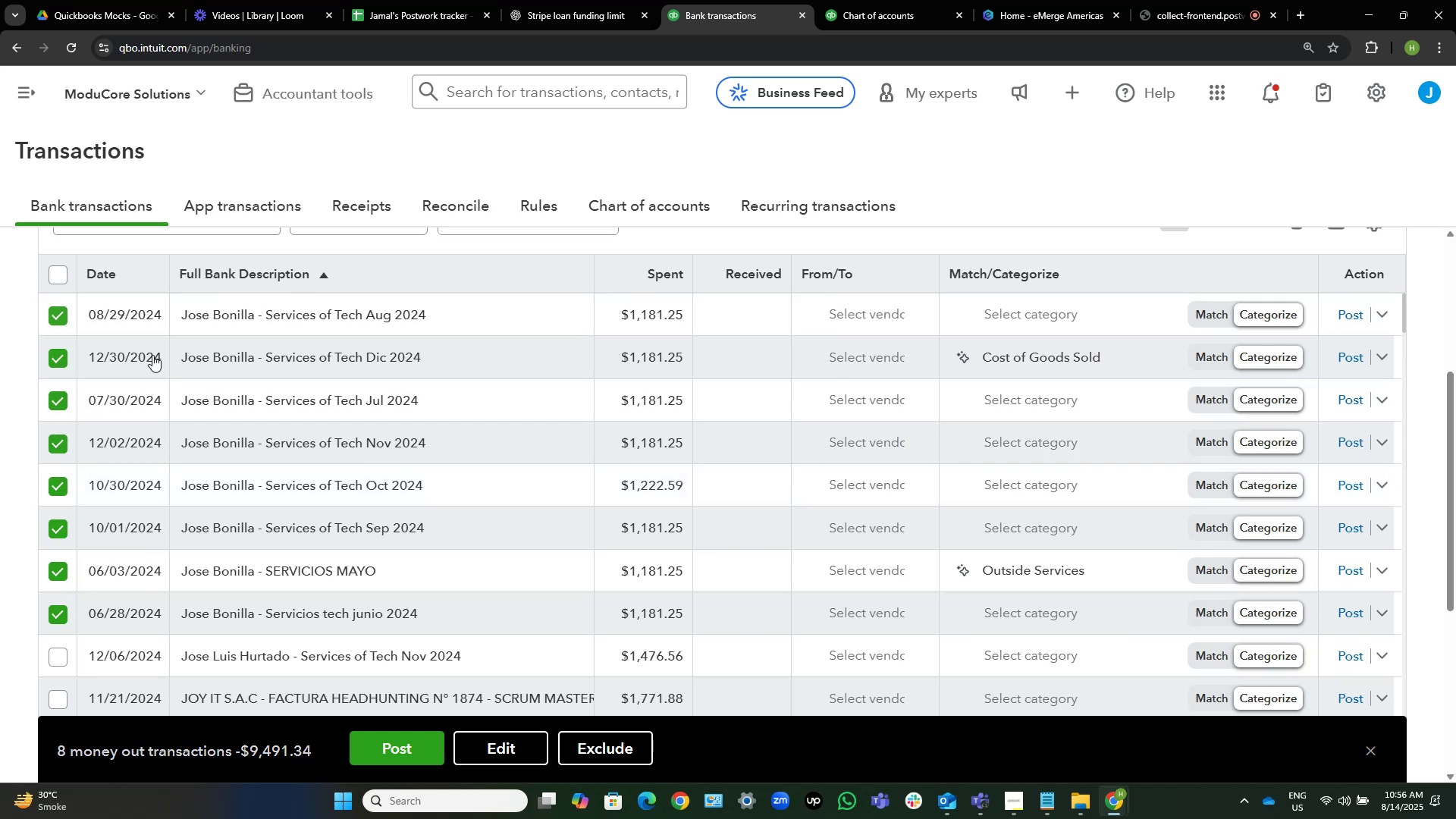 
scroll: coordinate [366, 388], scroll_direction: up, amount: 6.0
 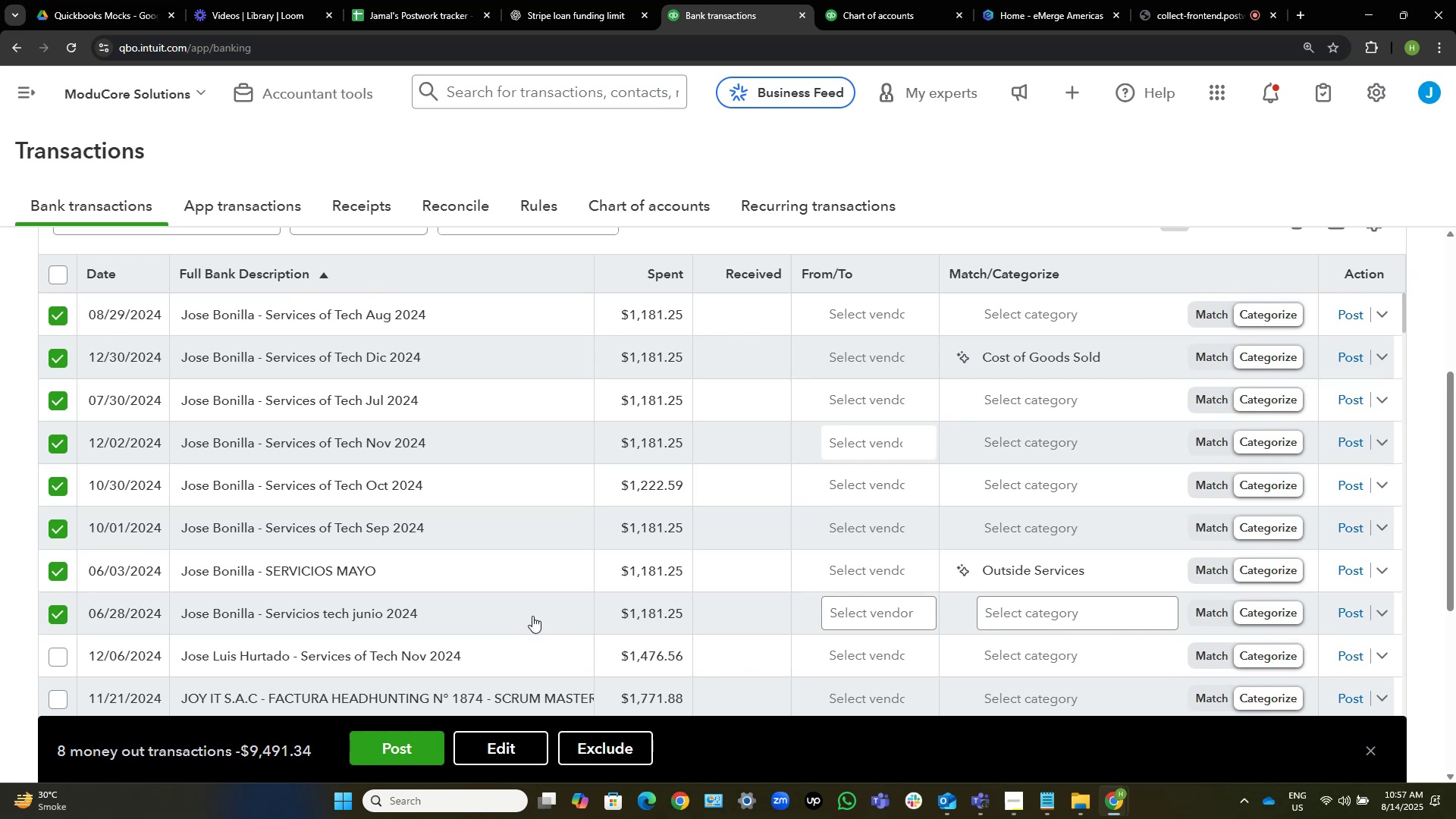 
wait(28.85)
 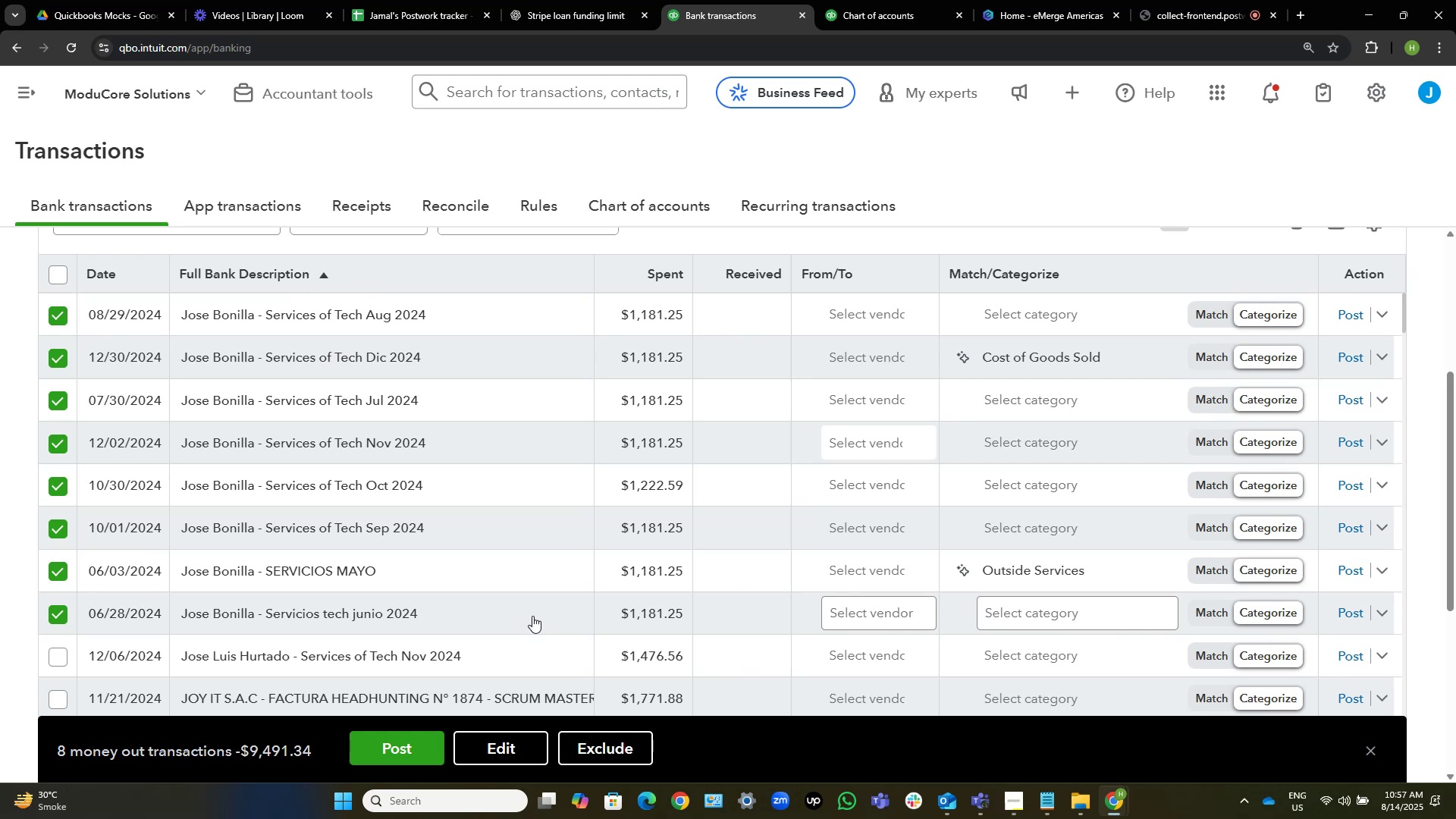 
scroll: coordinate [444, 441], scroll_direction: up, amount: 2.0
 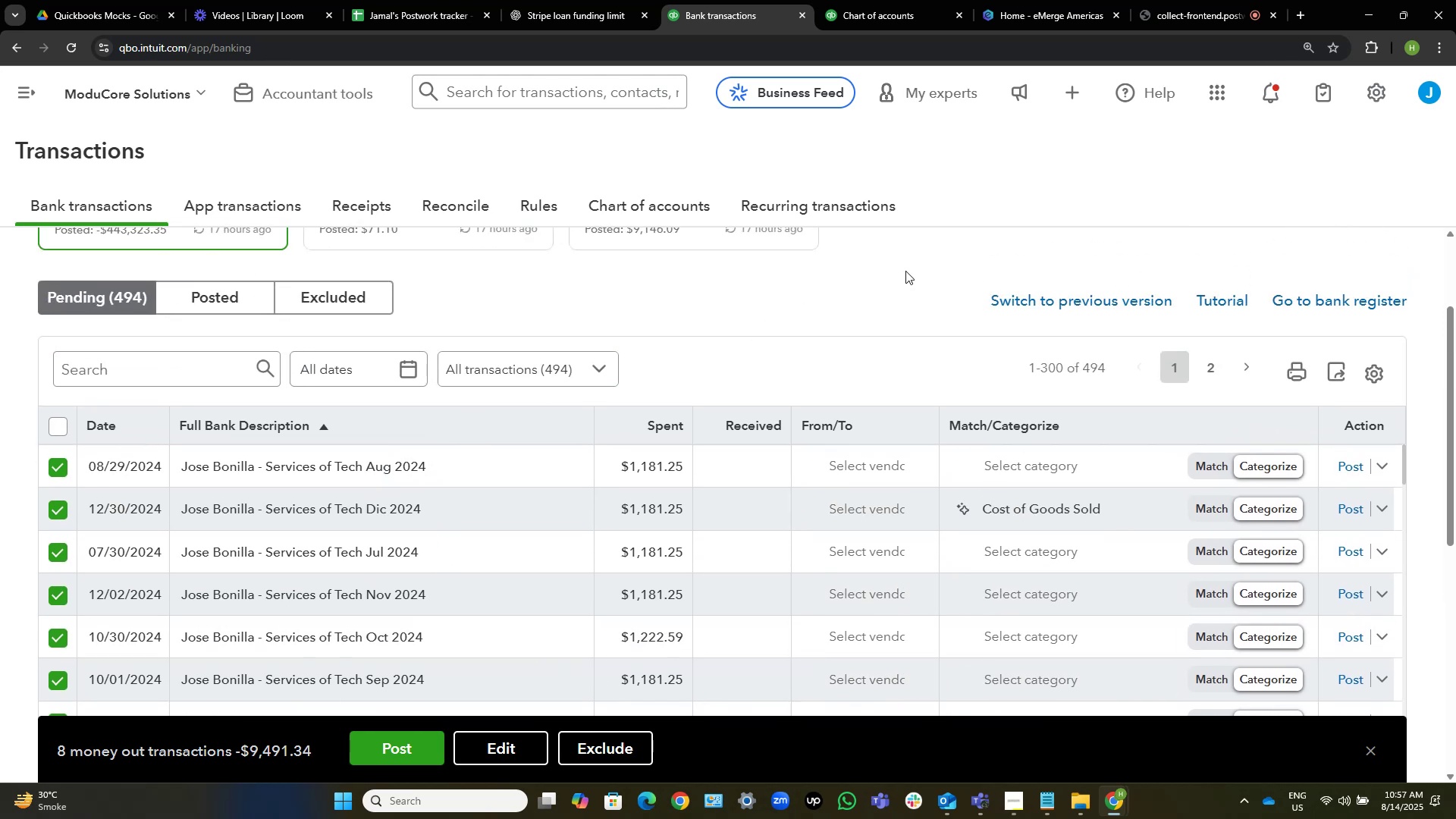 
scroll: coordinate [1141, 240], scroll_direction: down, amount: 2.0
 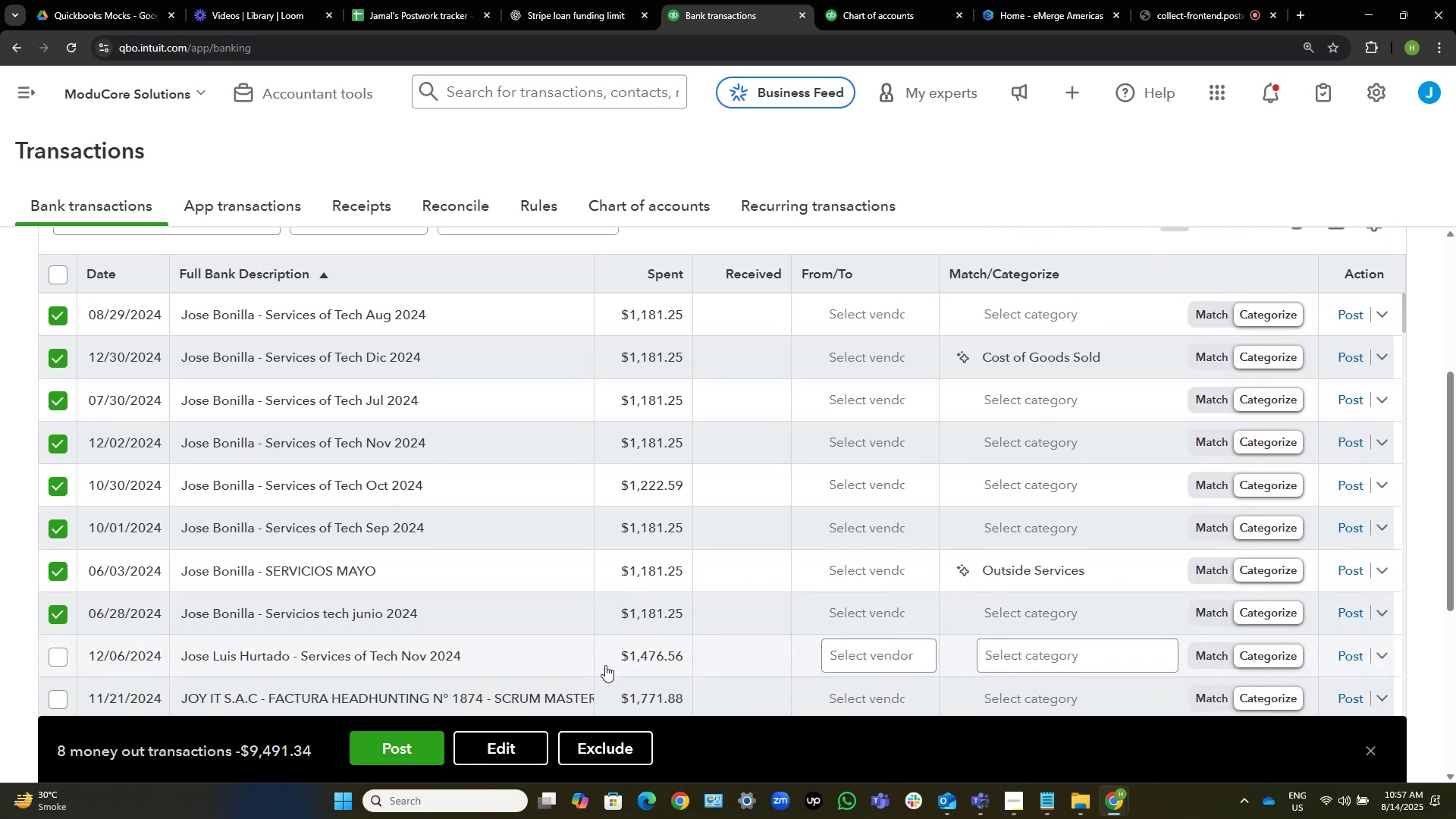 
left_click([510, 746])
 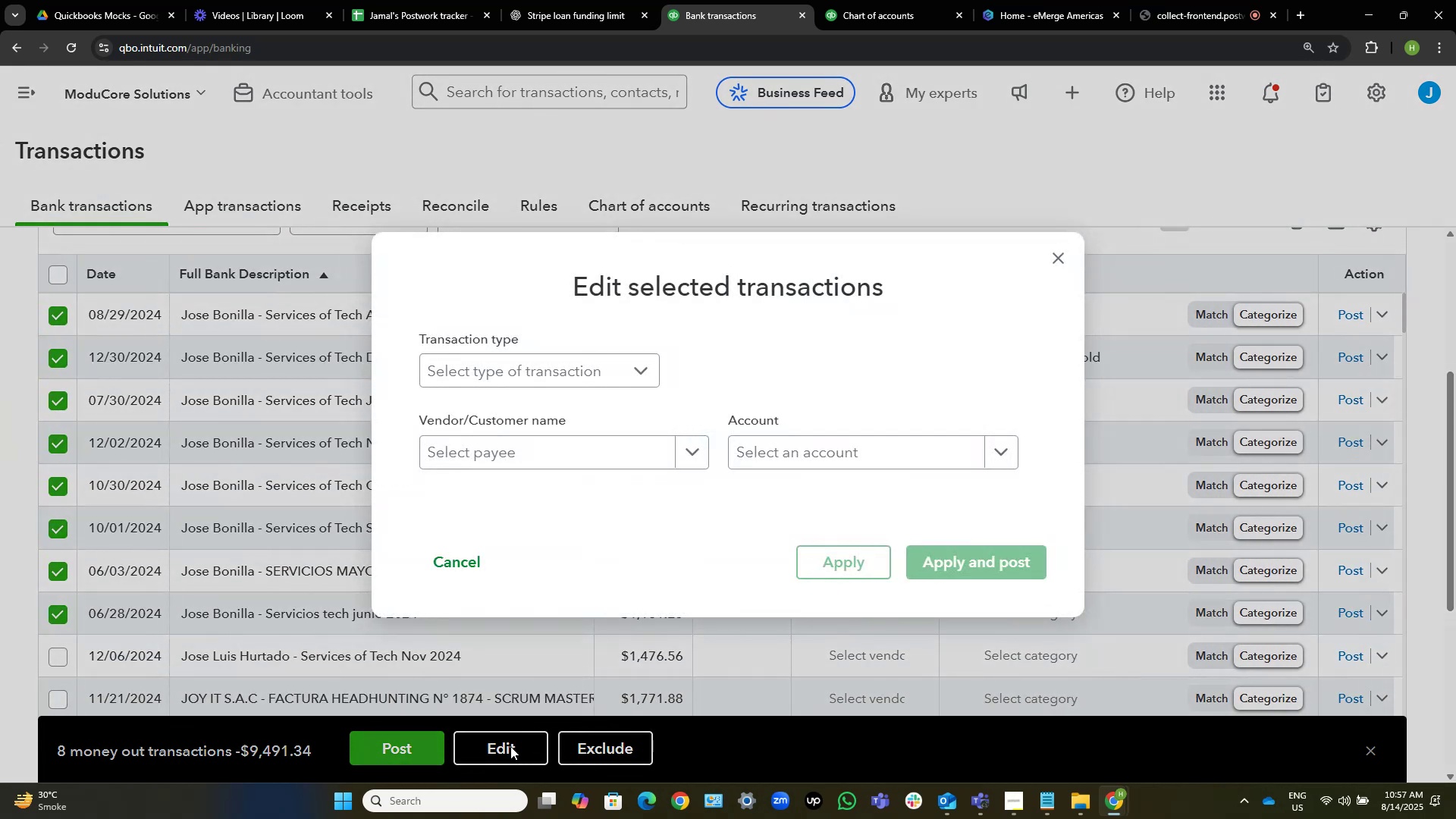 
left_click([570, 446])
 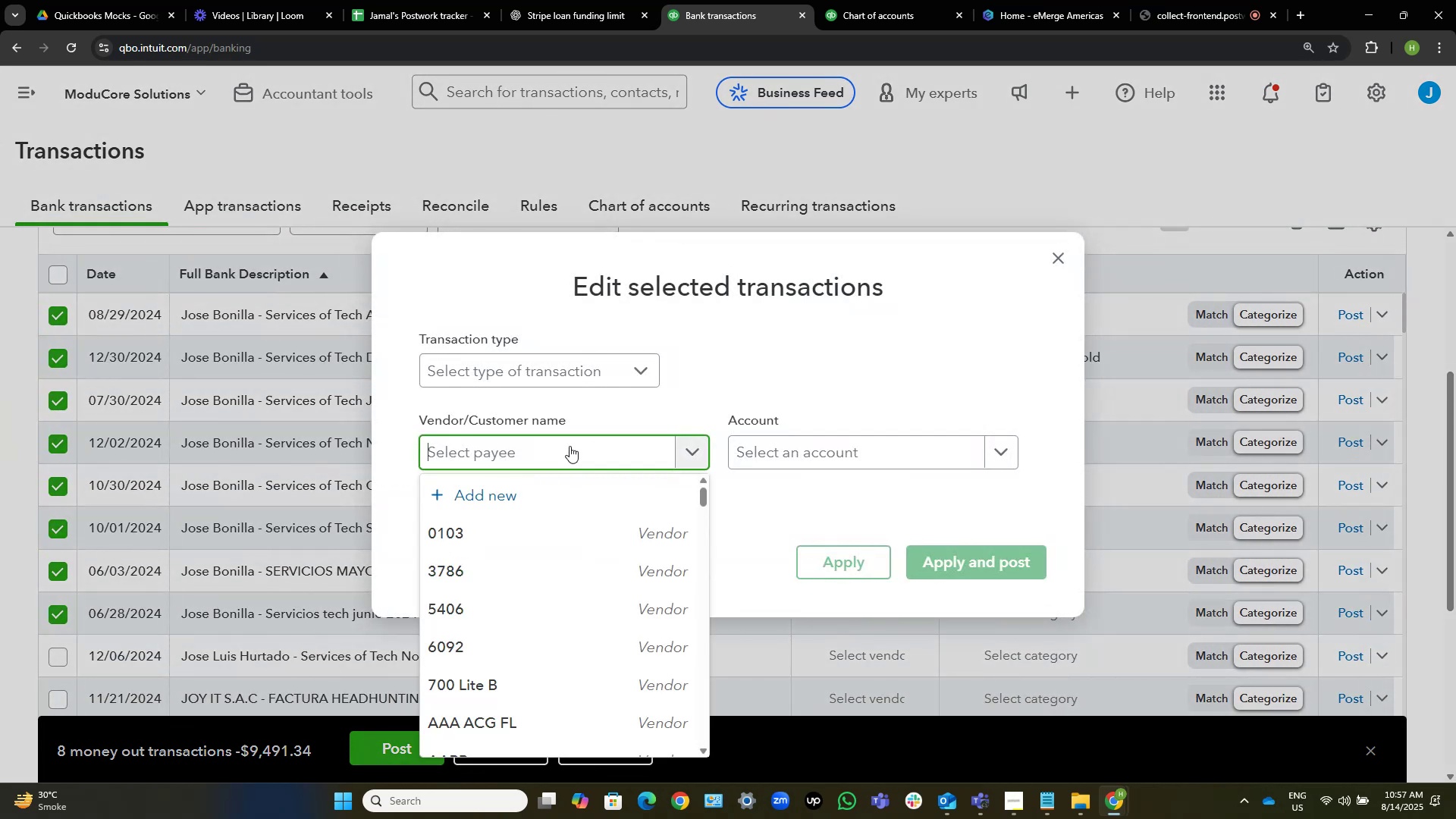 
key(Control+V)
 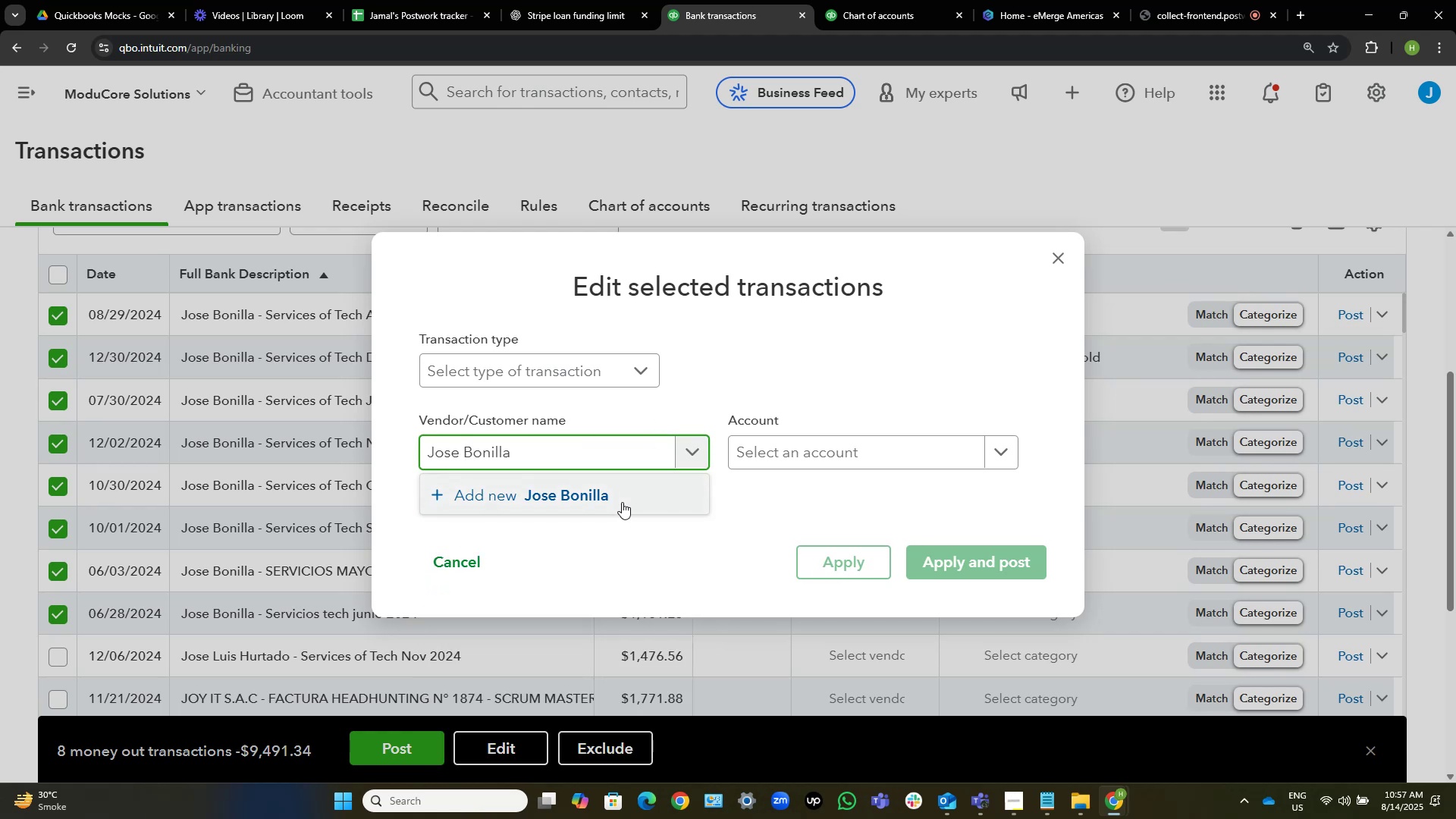 
wait(7.1)
 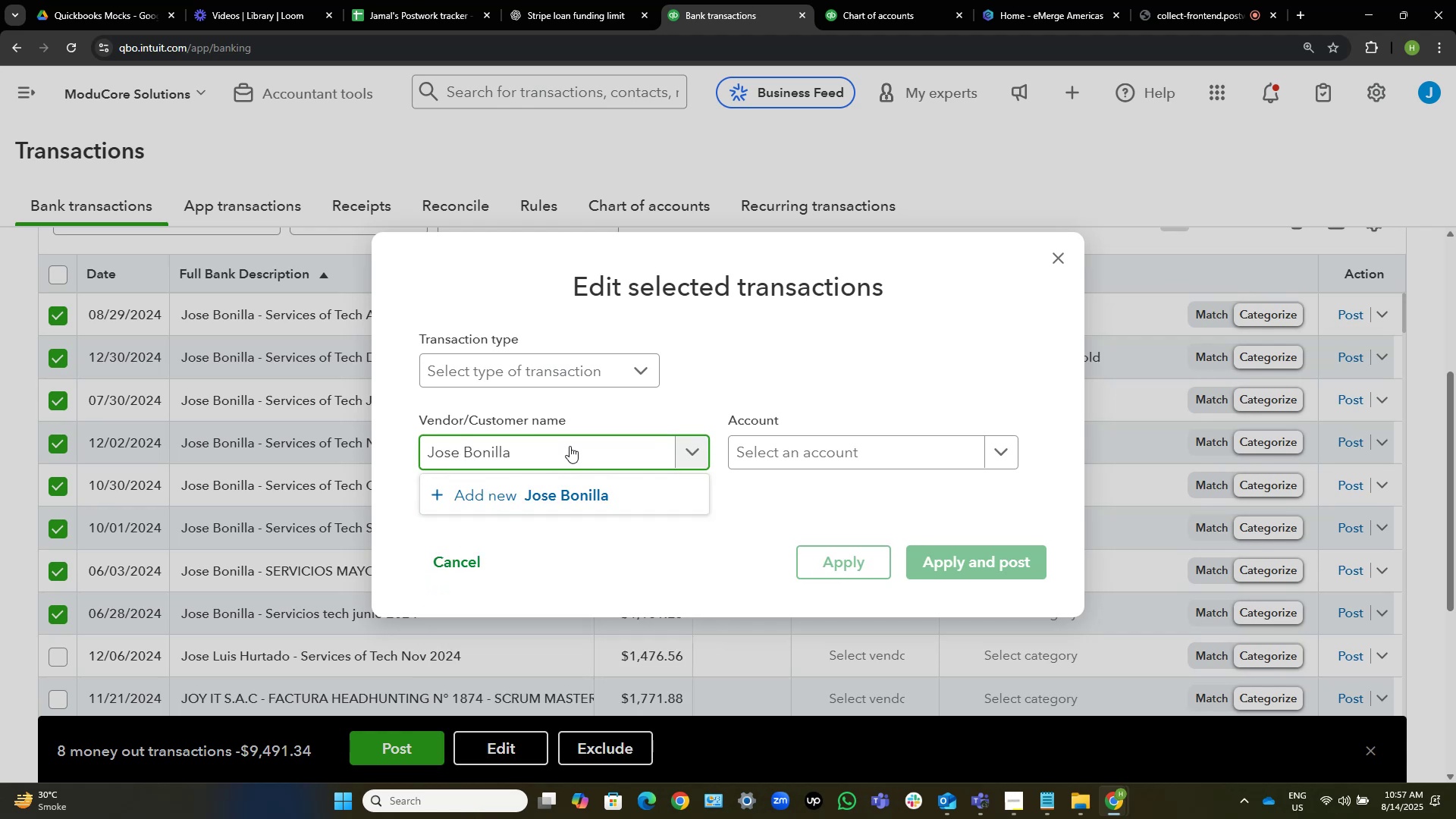 
left_click([638, 490])
 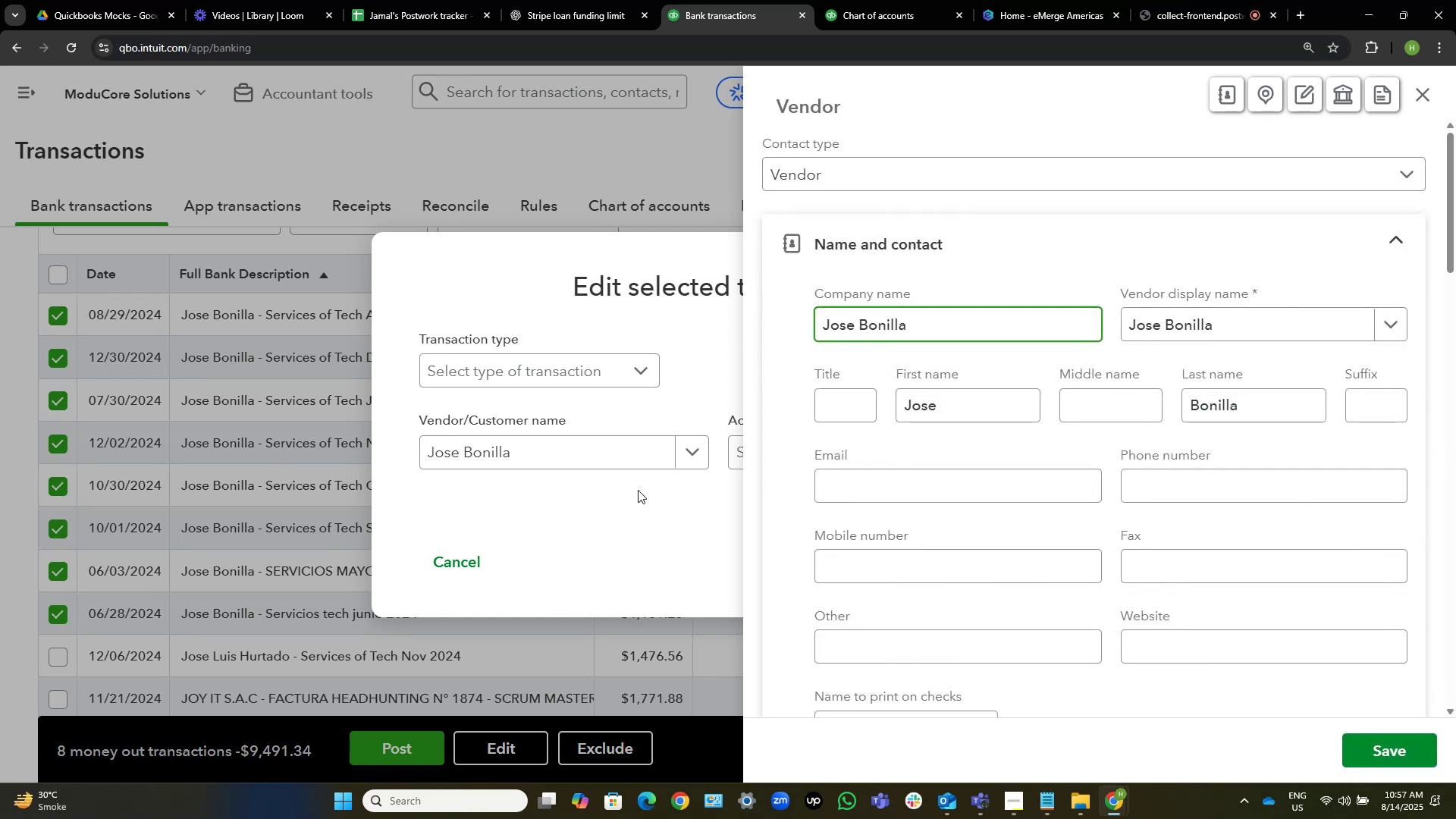 
wait(14.67)
 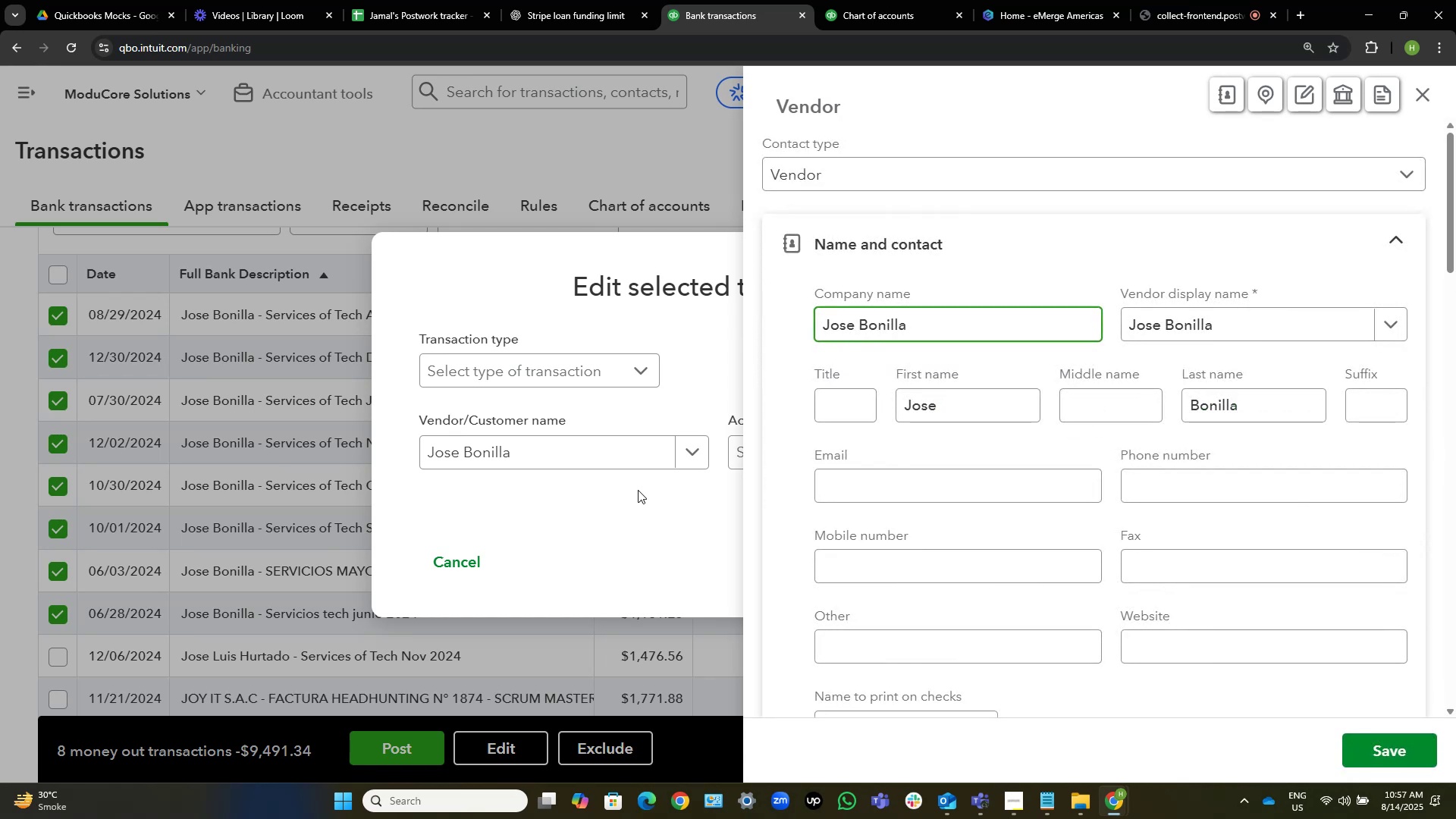 
left_click([1374, 753])
 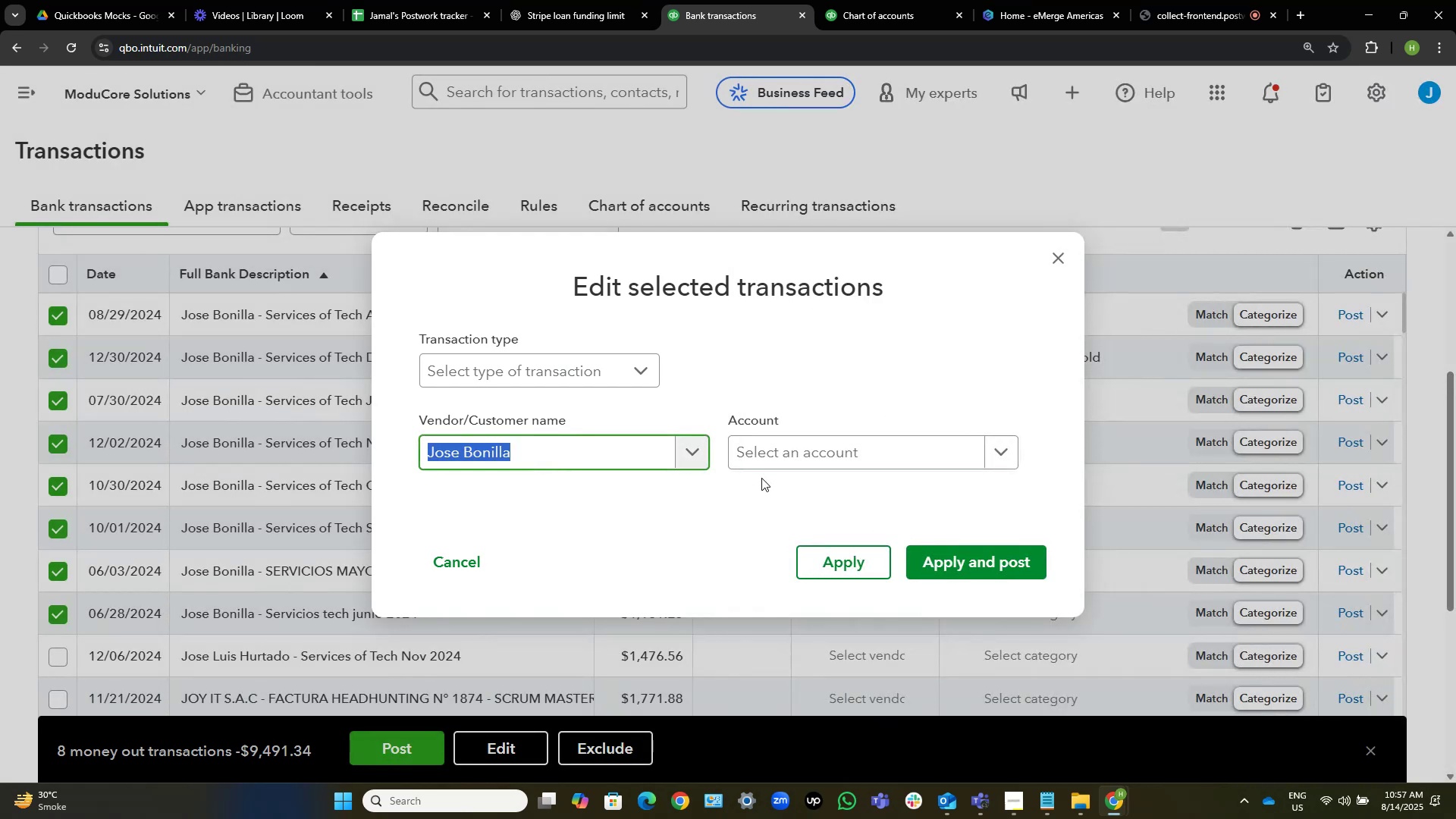 
left_click([807, 449])
 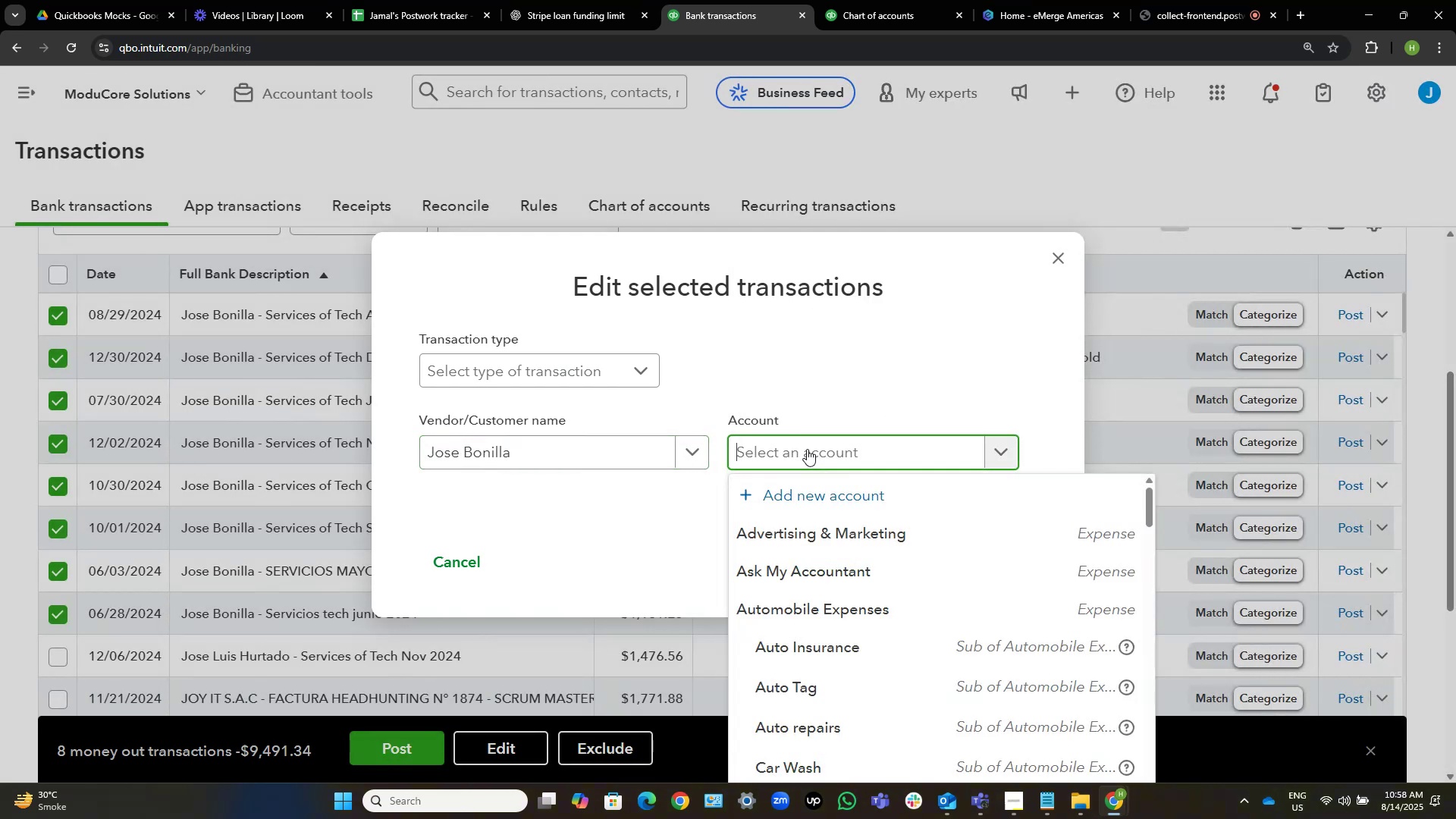 
type(contra)
 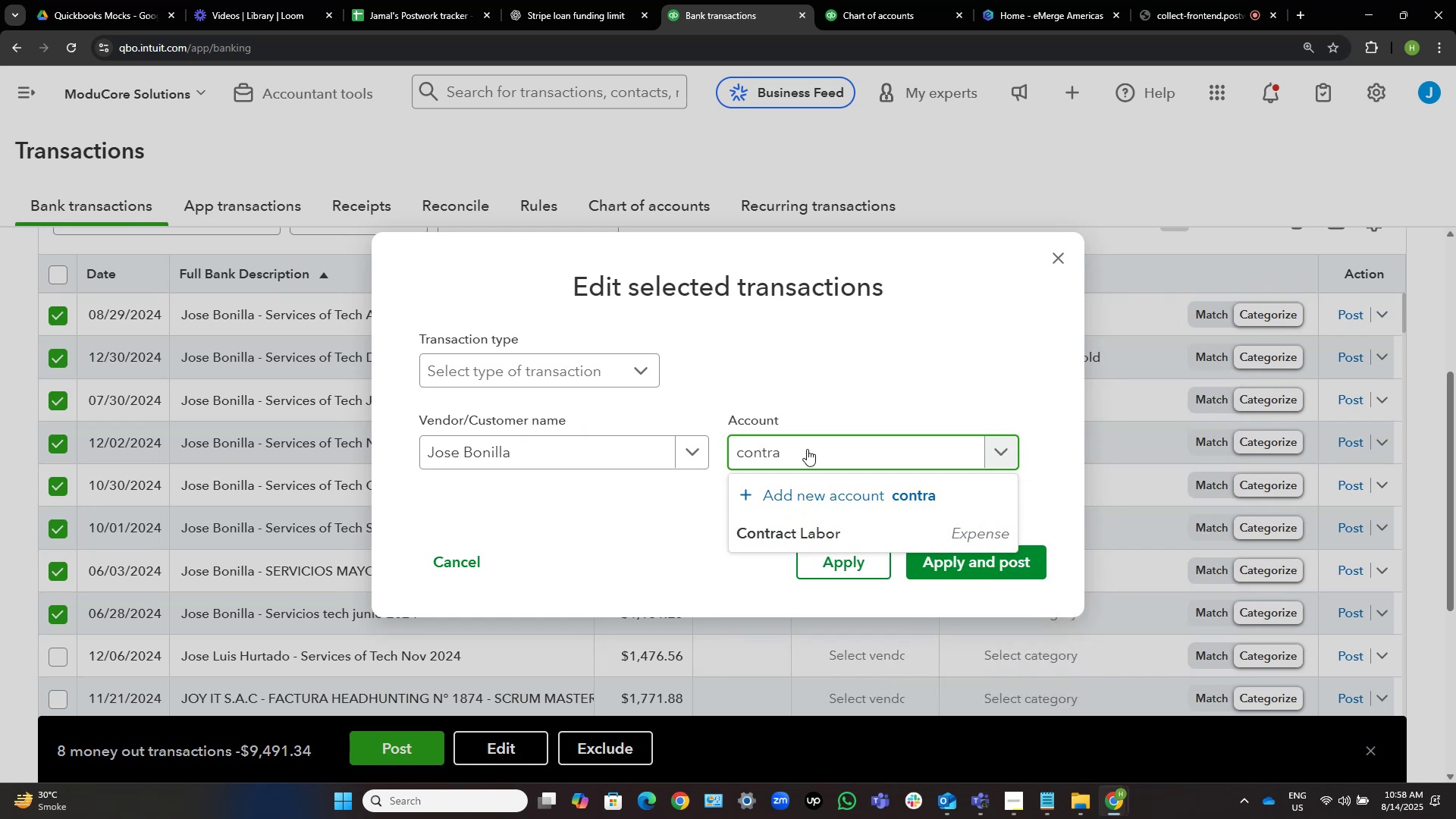 
wait(5.11)
 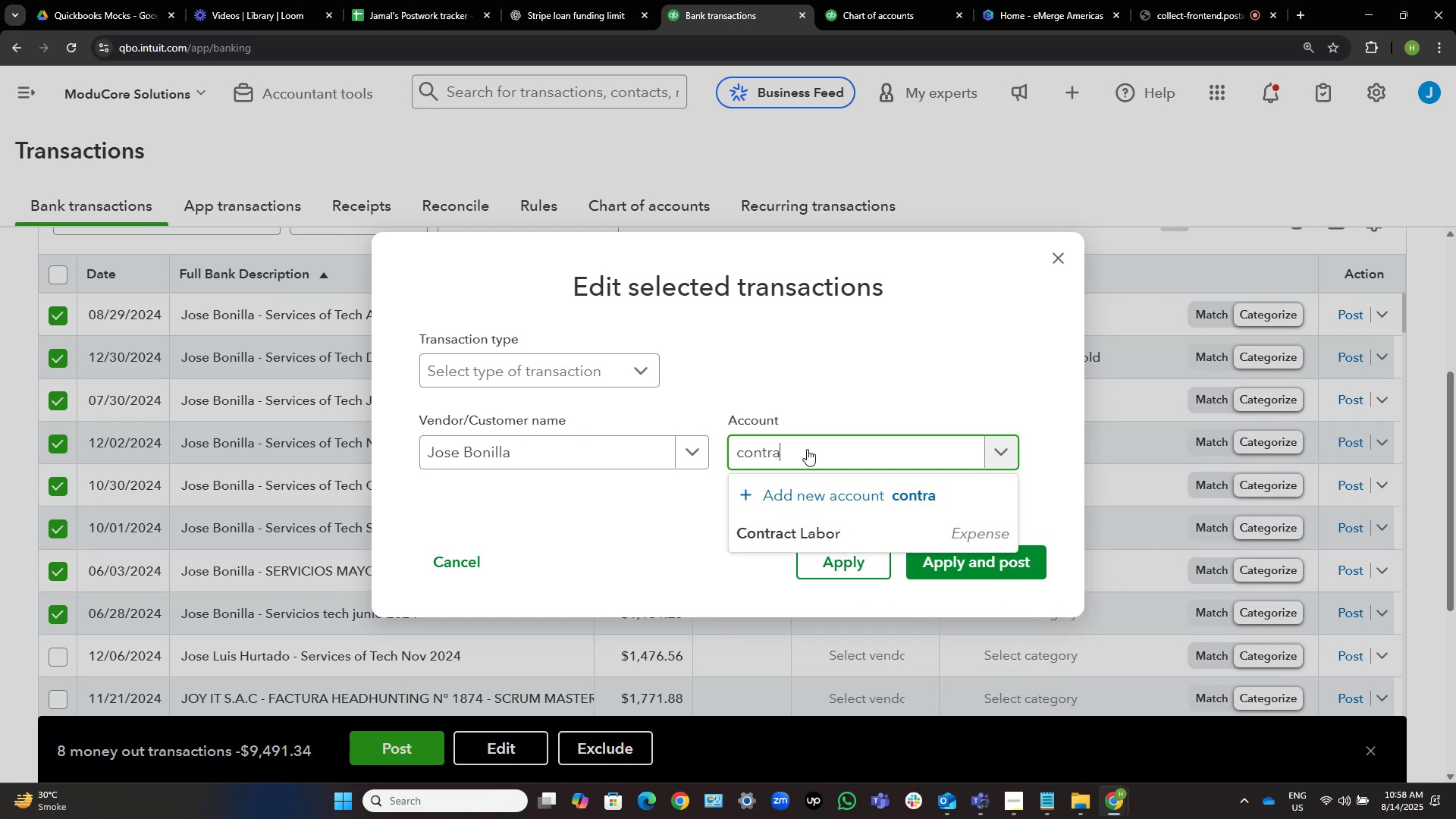 
left_click([805, 519])
 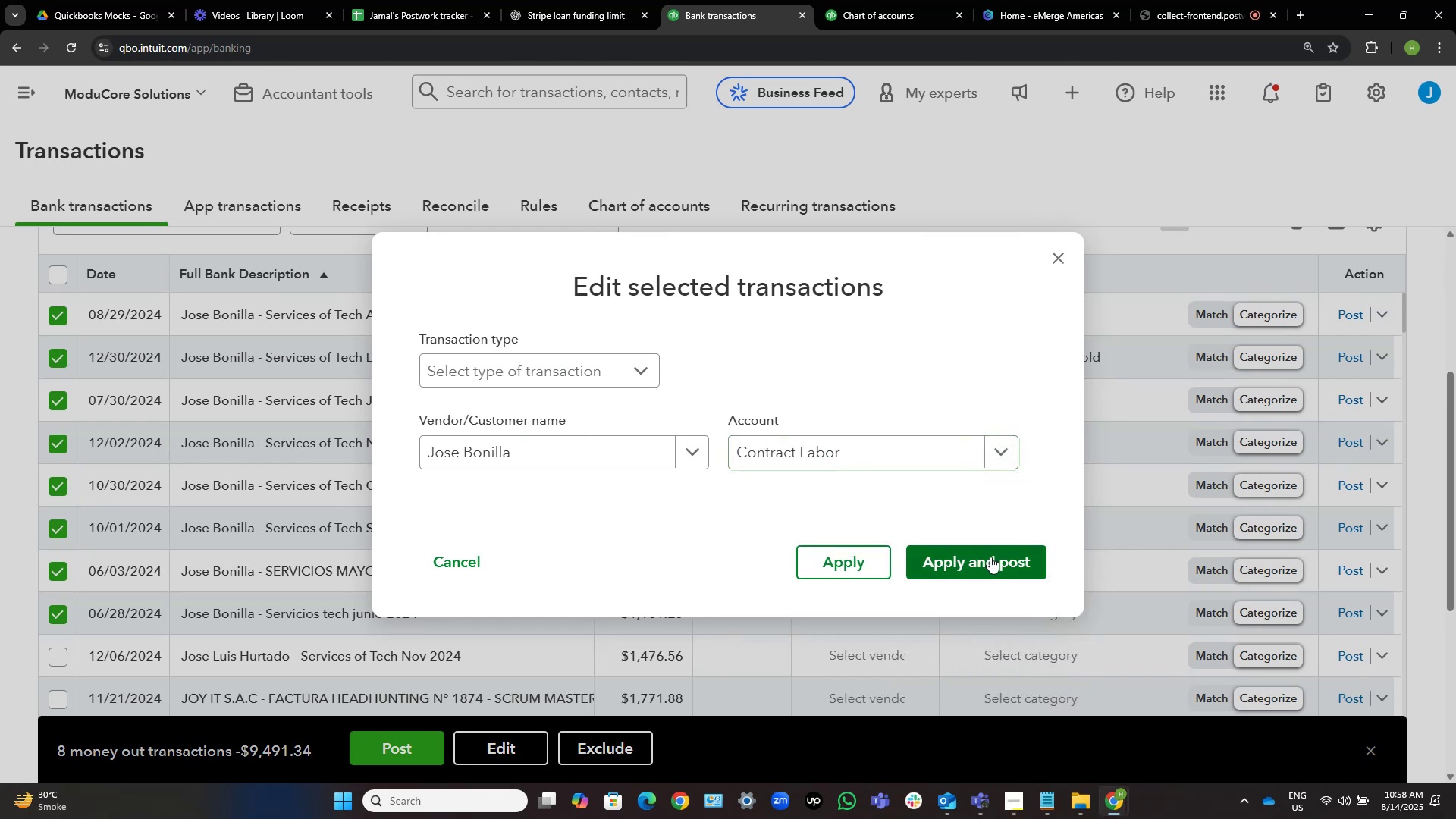 
left_click([990, 557])
 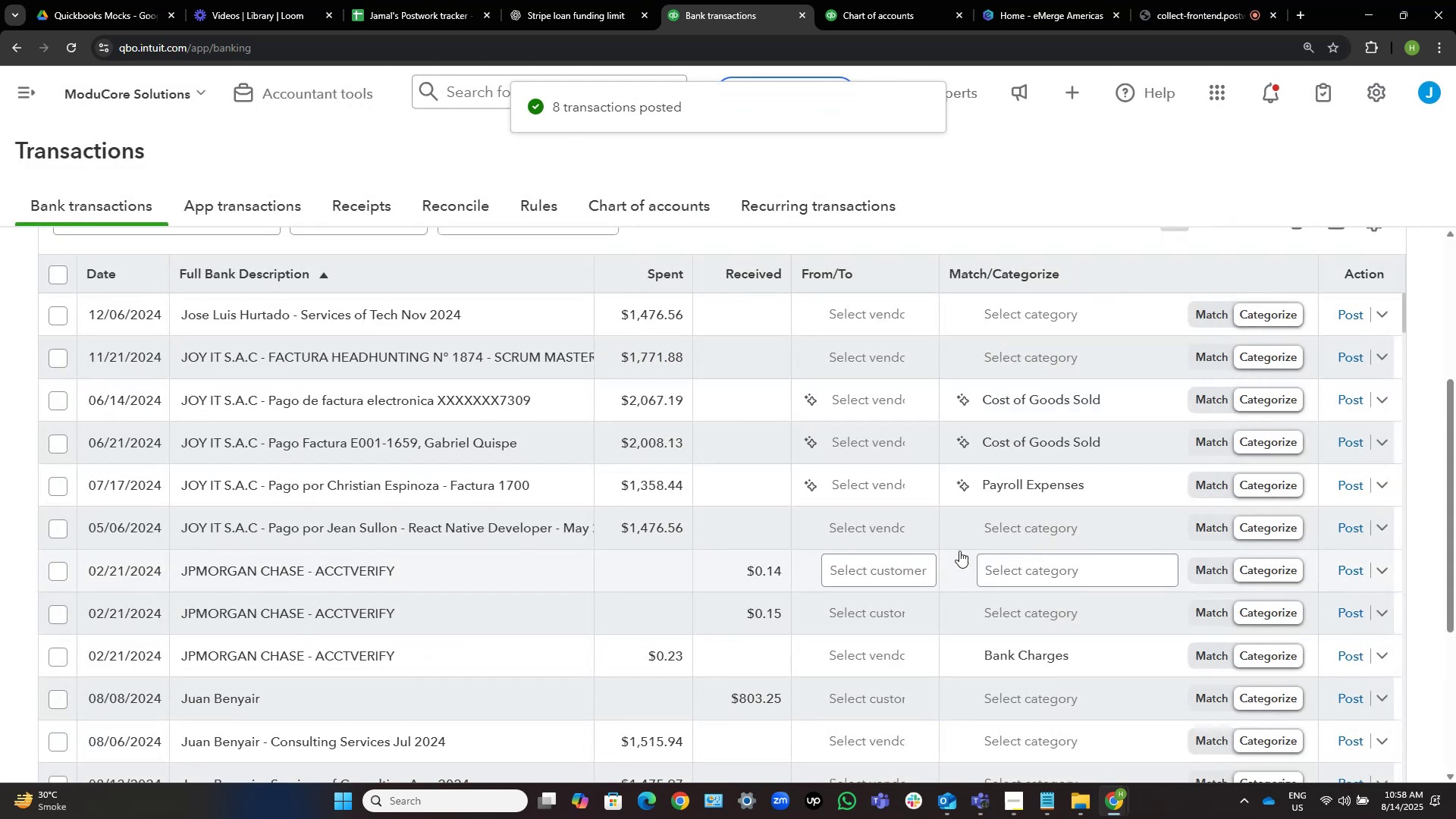 
wait(7.31)
 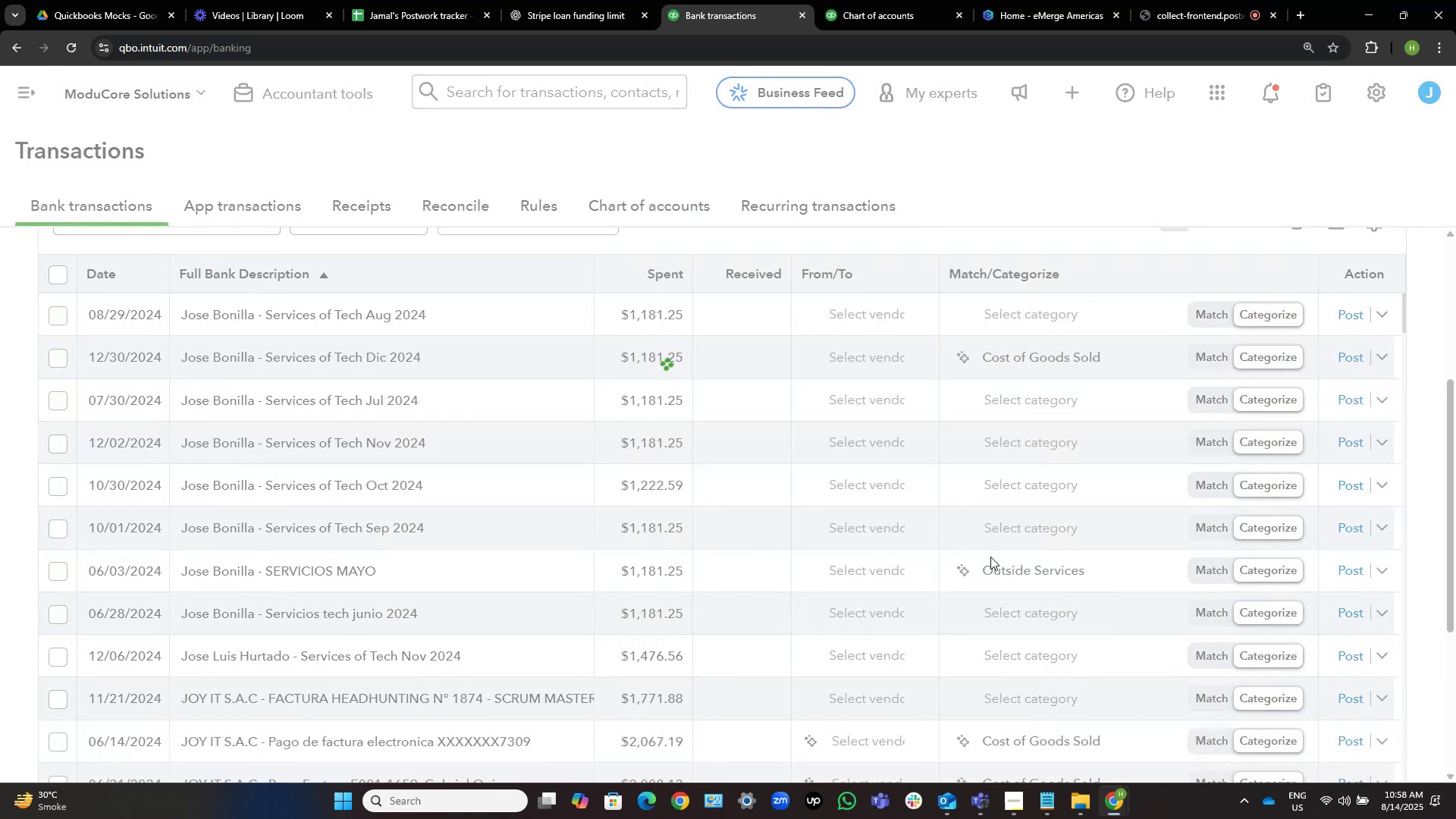 
left_click([450, 312])
 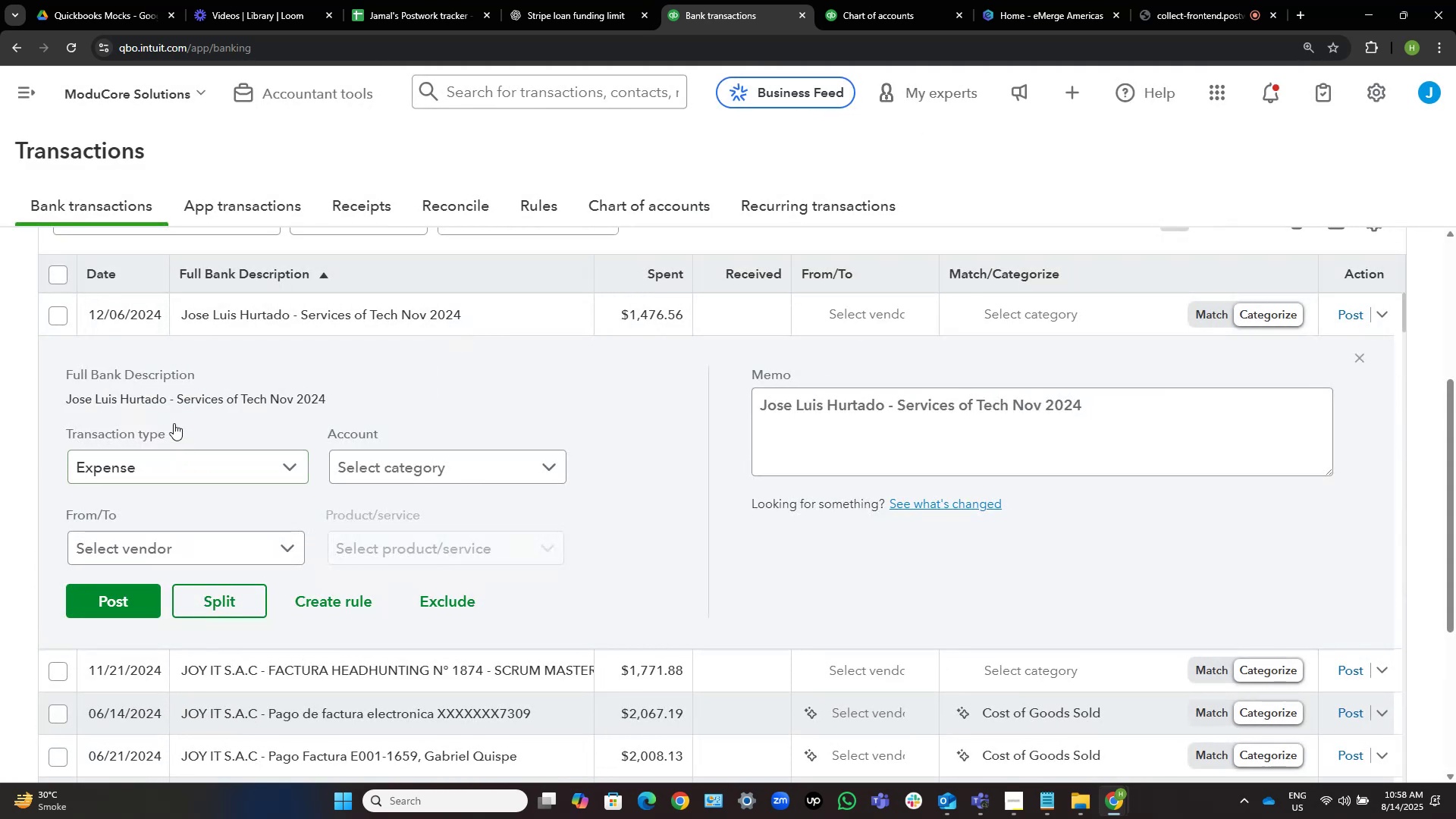 
left_click_drag(start_coordinate=[165, 403], to_coordinate=[46, 403])
 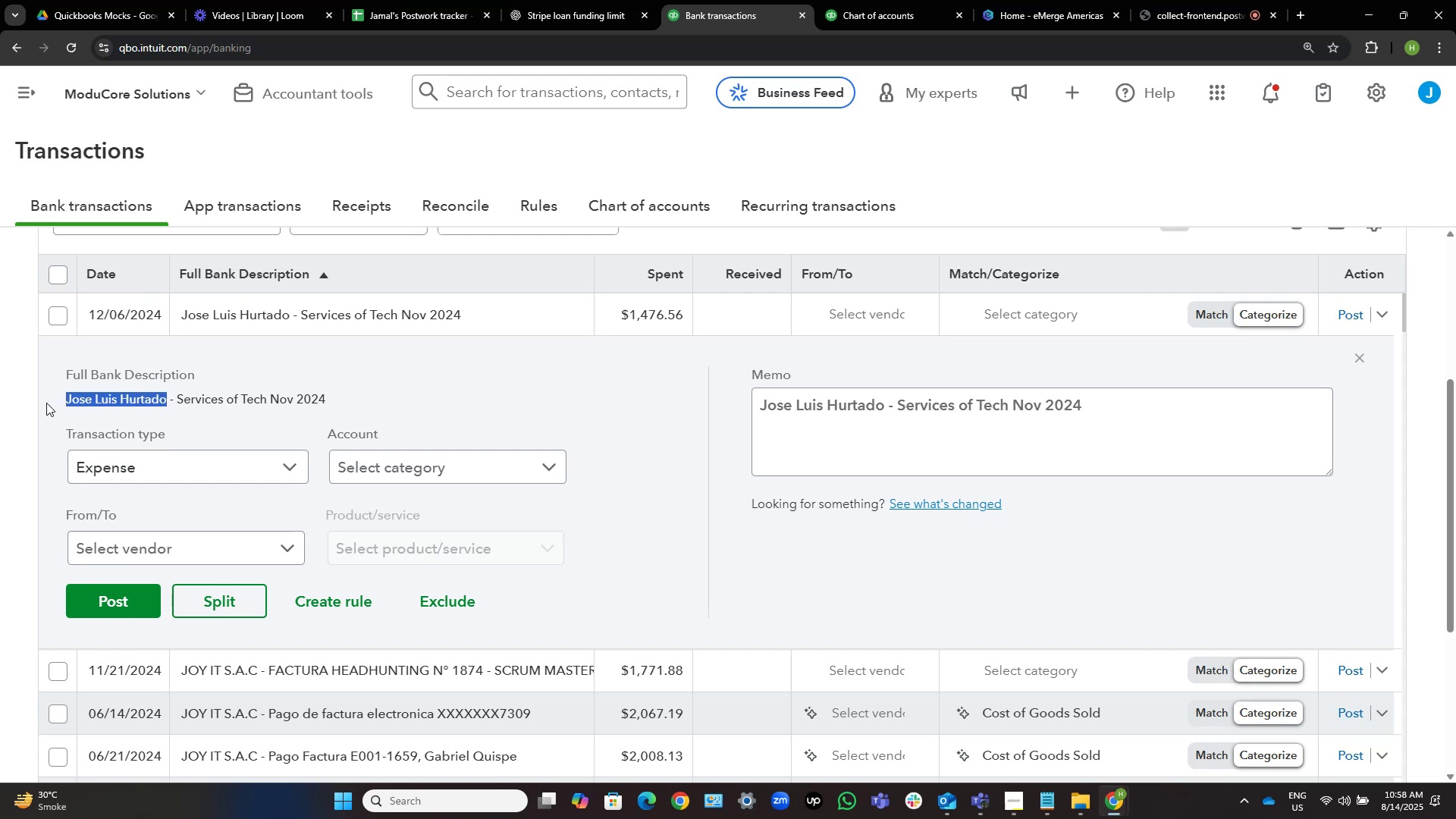 
key(Control+C)
 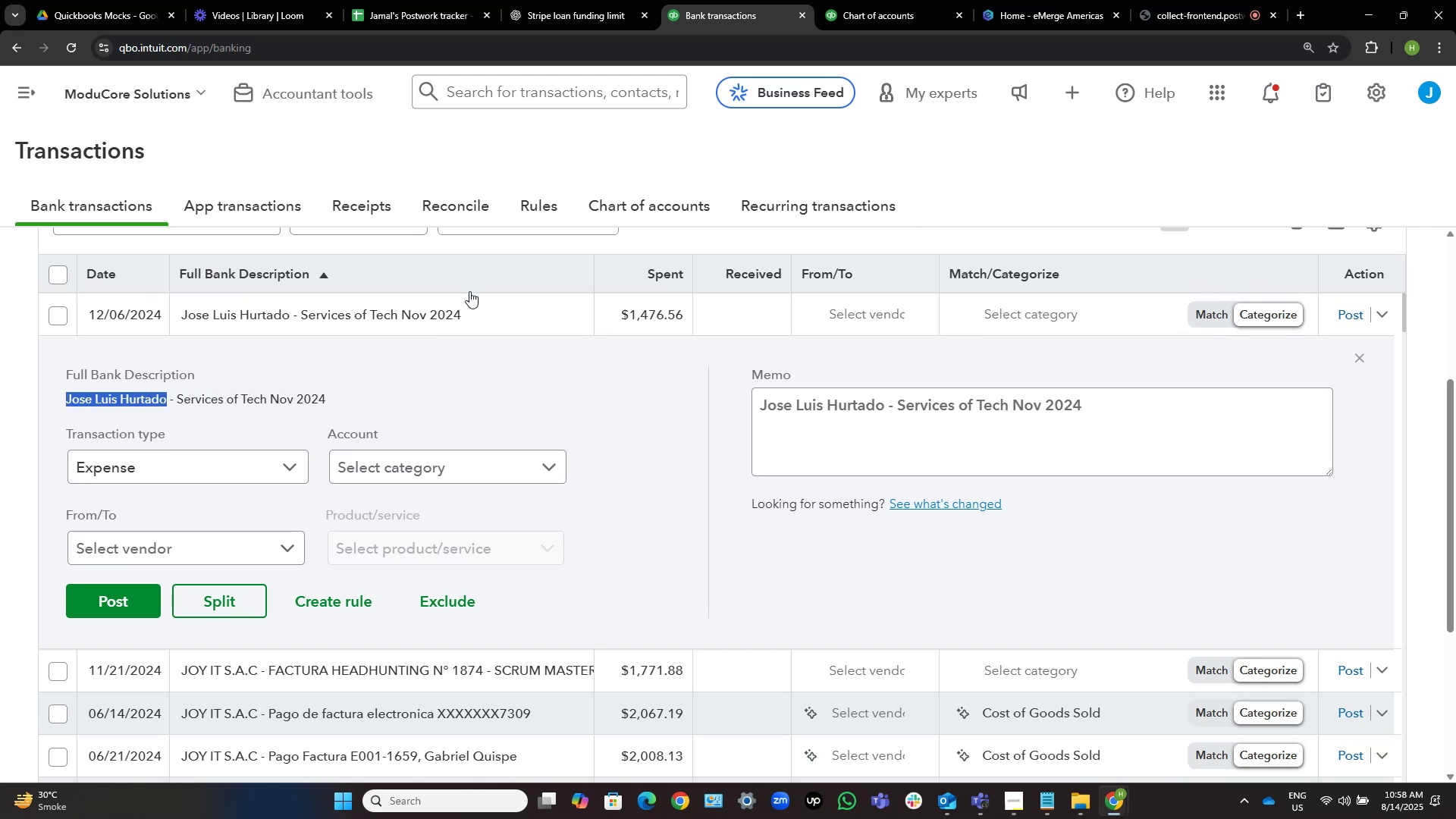 
left_click([469, 304])
 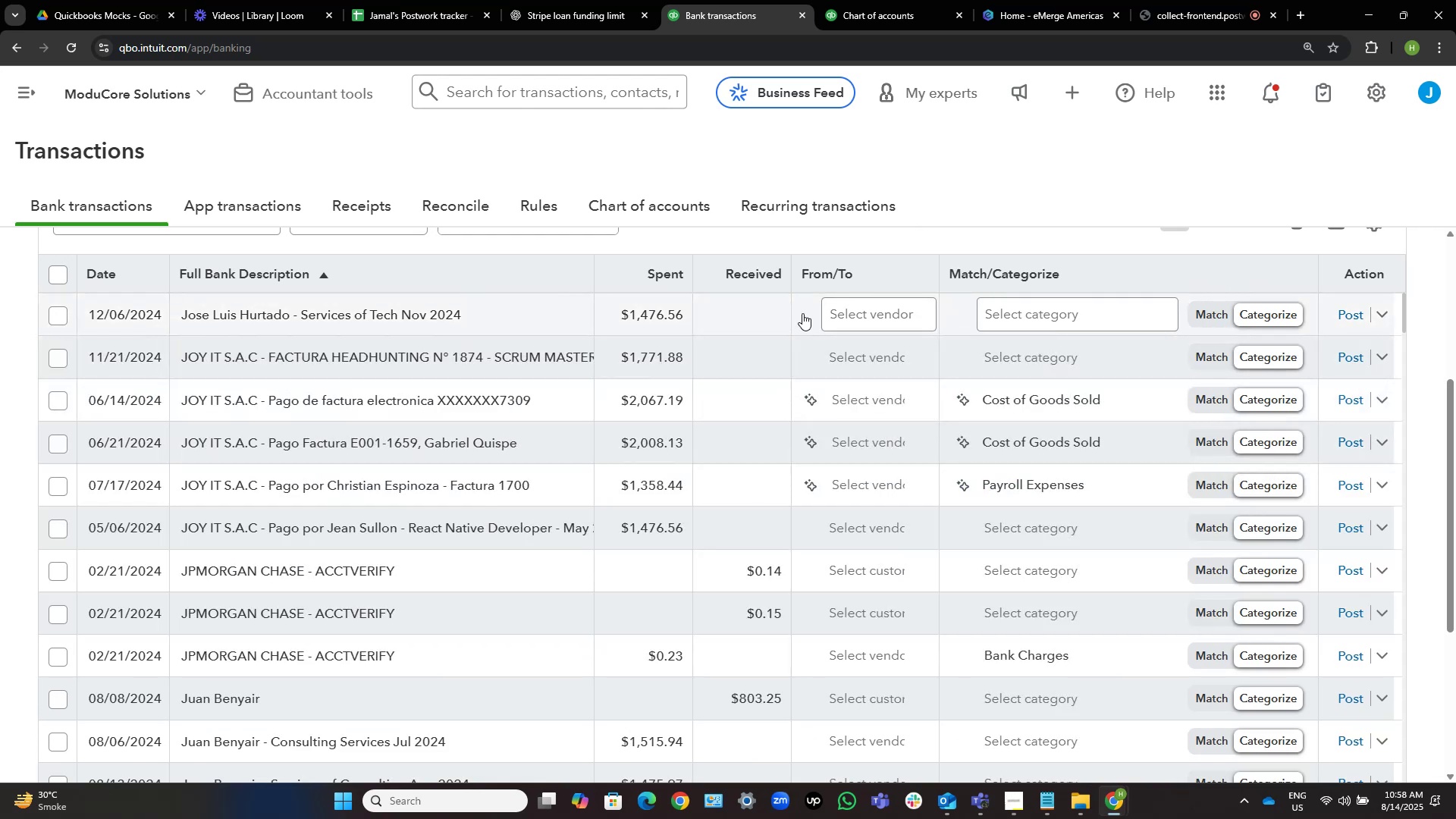 
left_click([864, 318])
 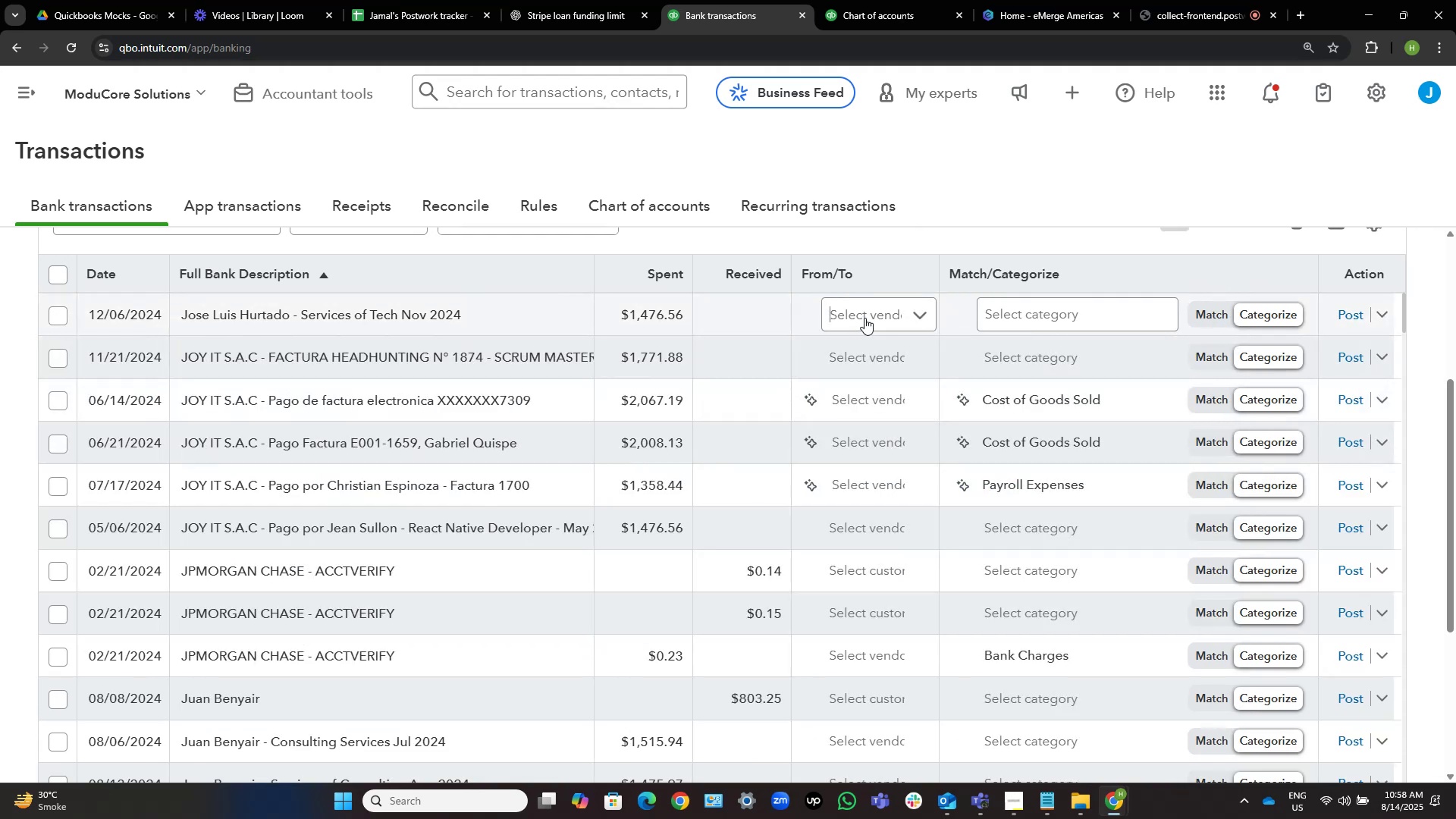 
key(Control+V)
 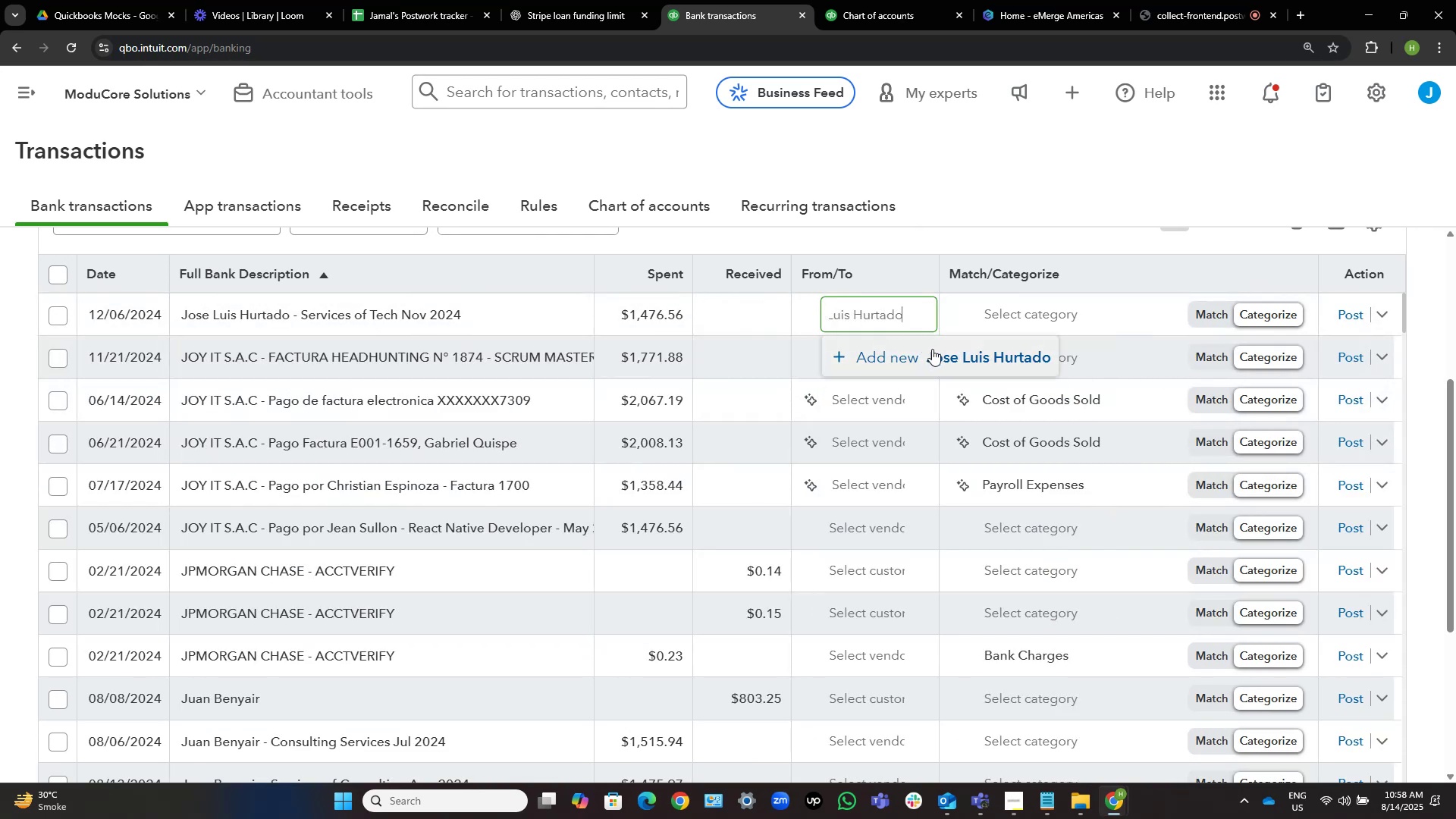 
left_click([955, 350])
 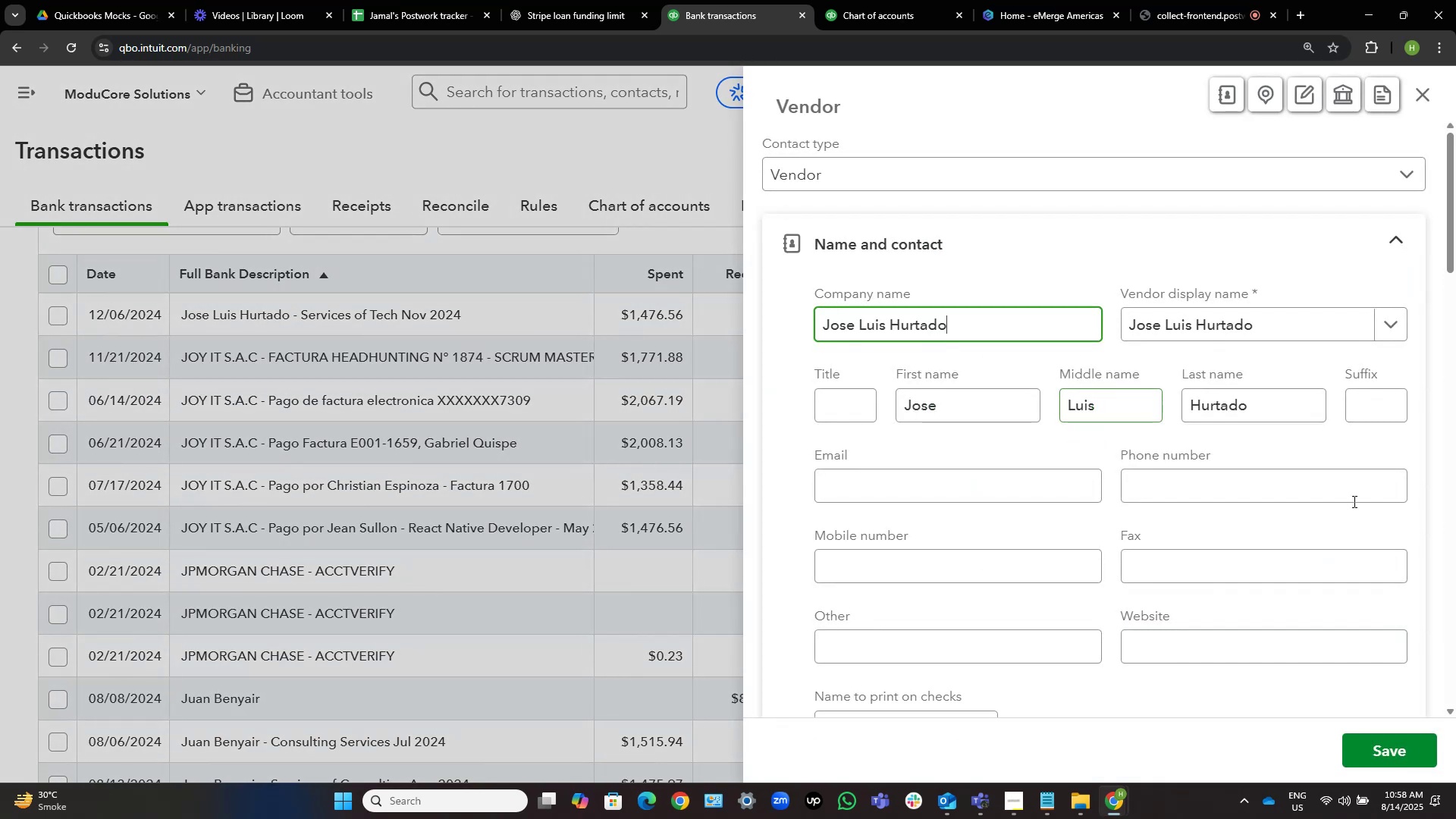 
left_click([1394, 747])
 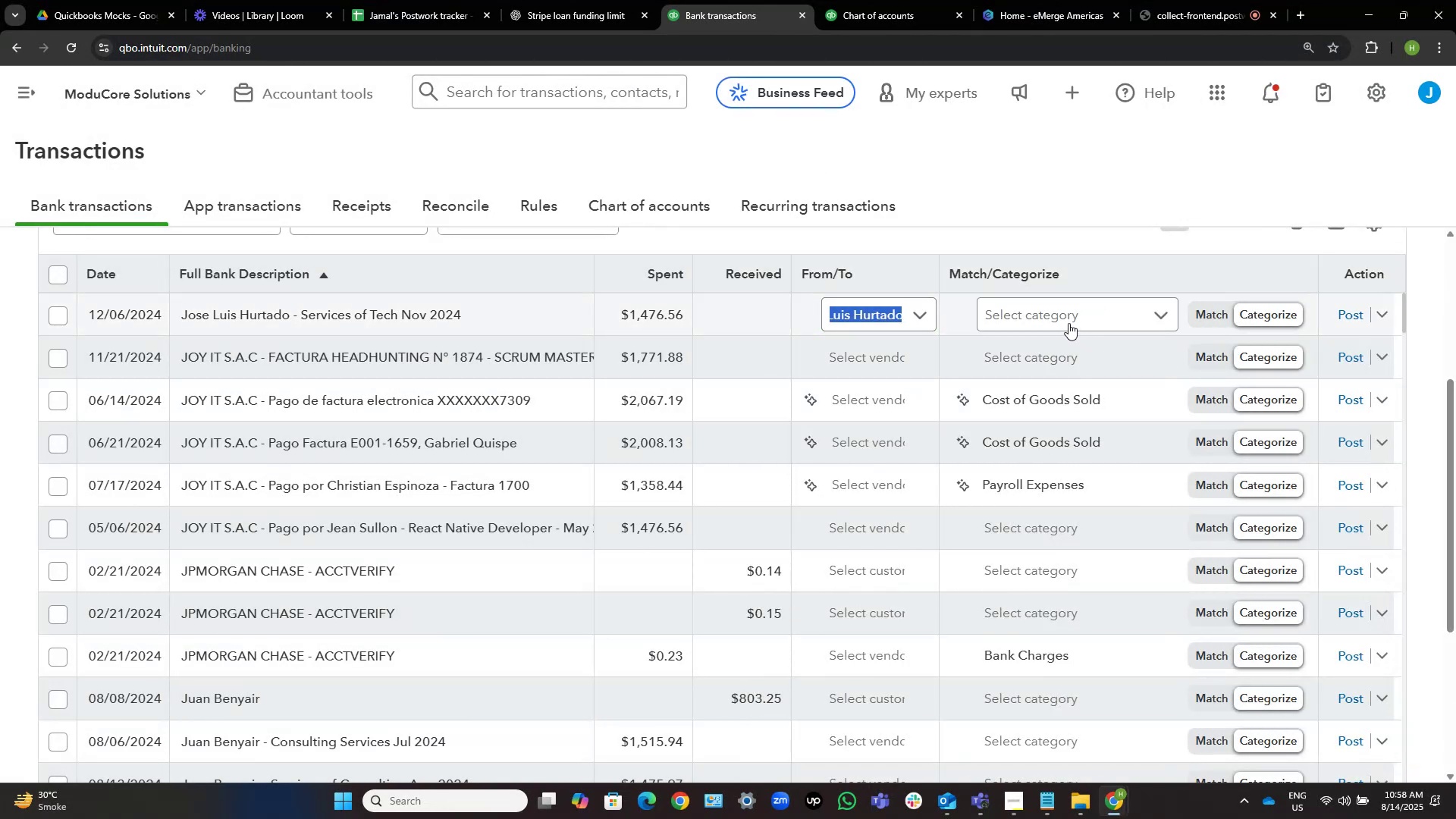 
left_click([1068, 323])
 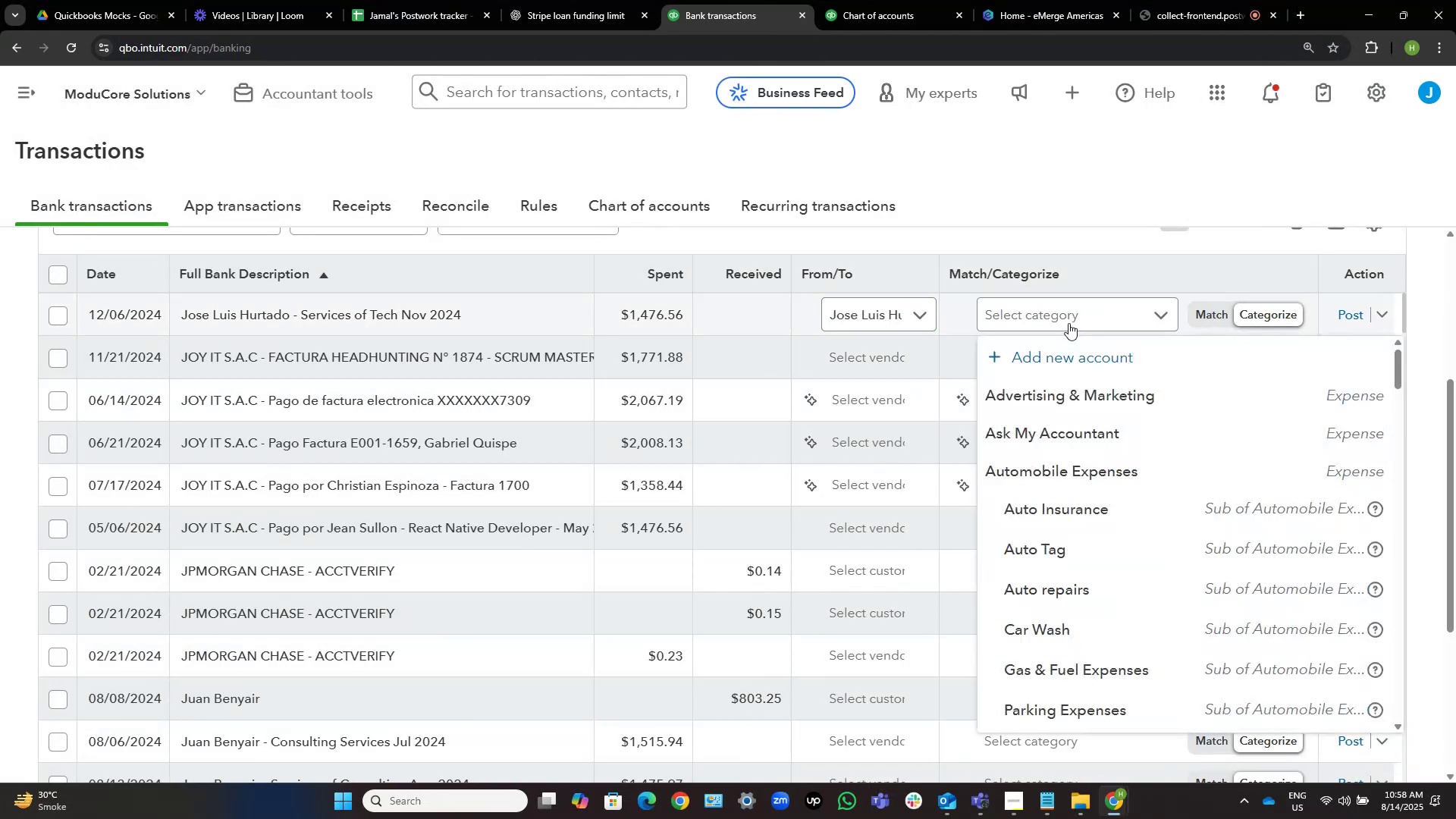 
type(cony)
key(Backspace)
type(t)
 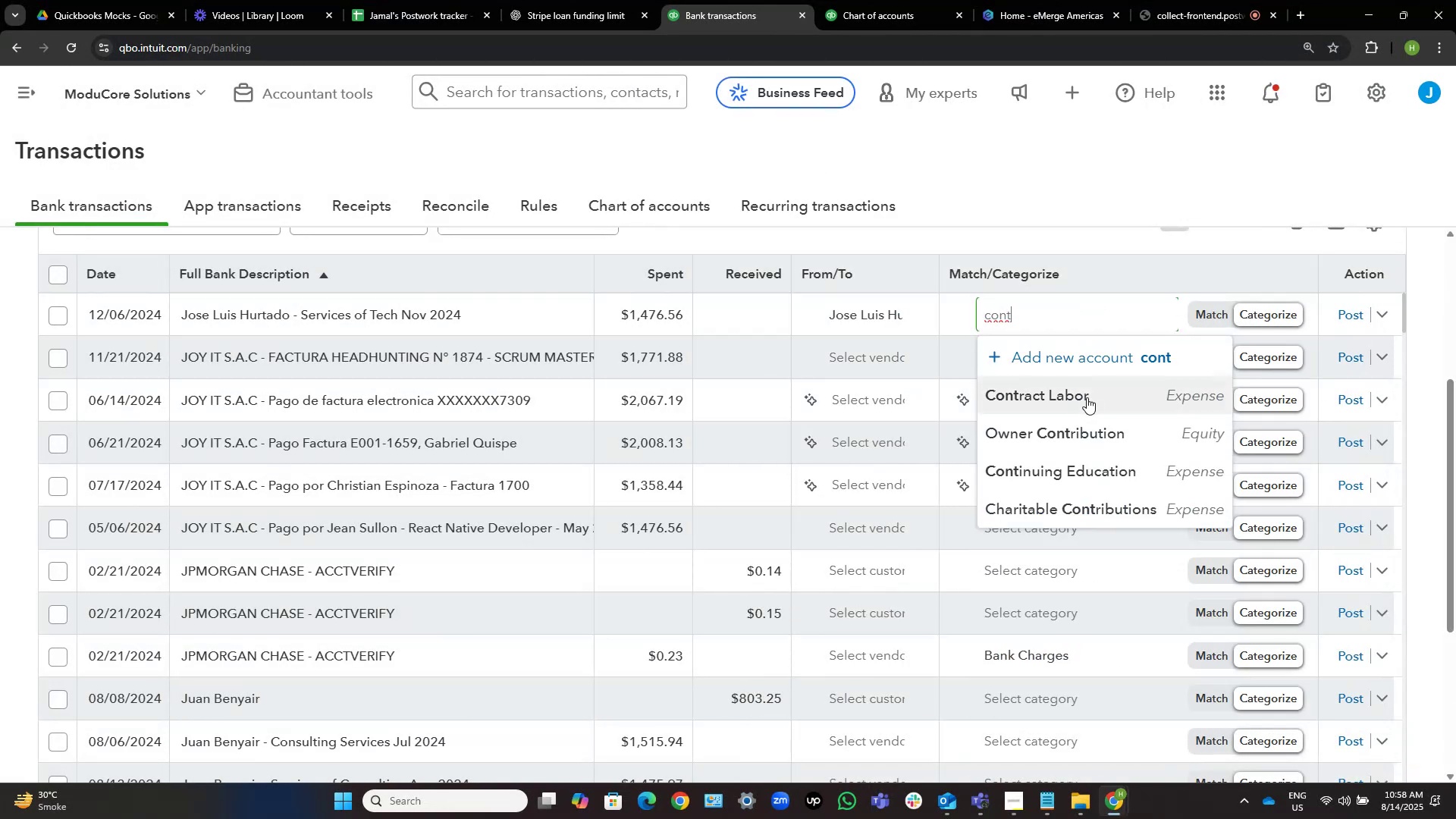 
left_click([1087, 397])
 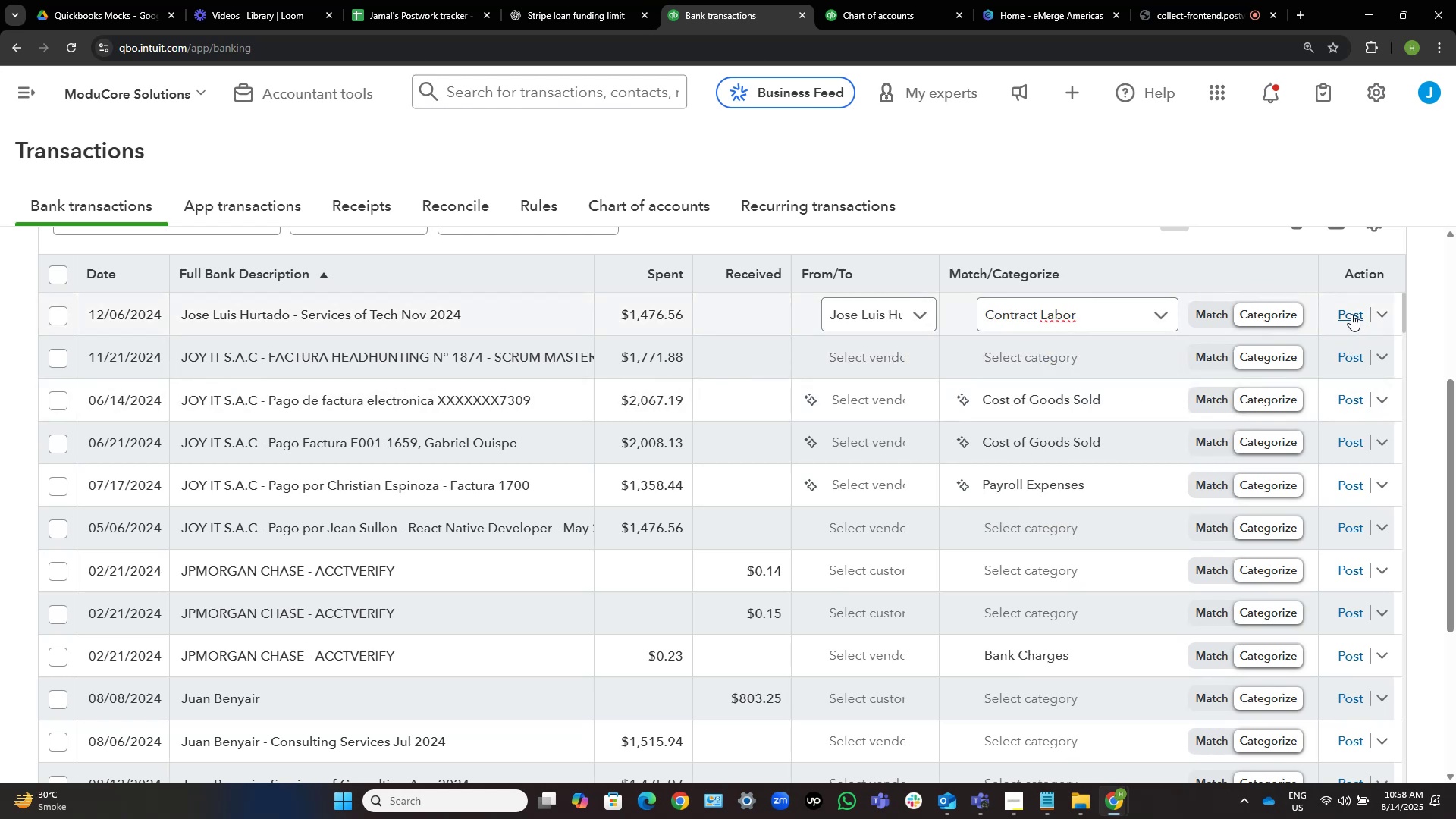 
wait(14.39)
 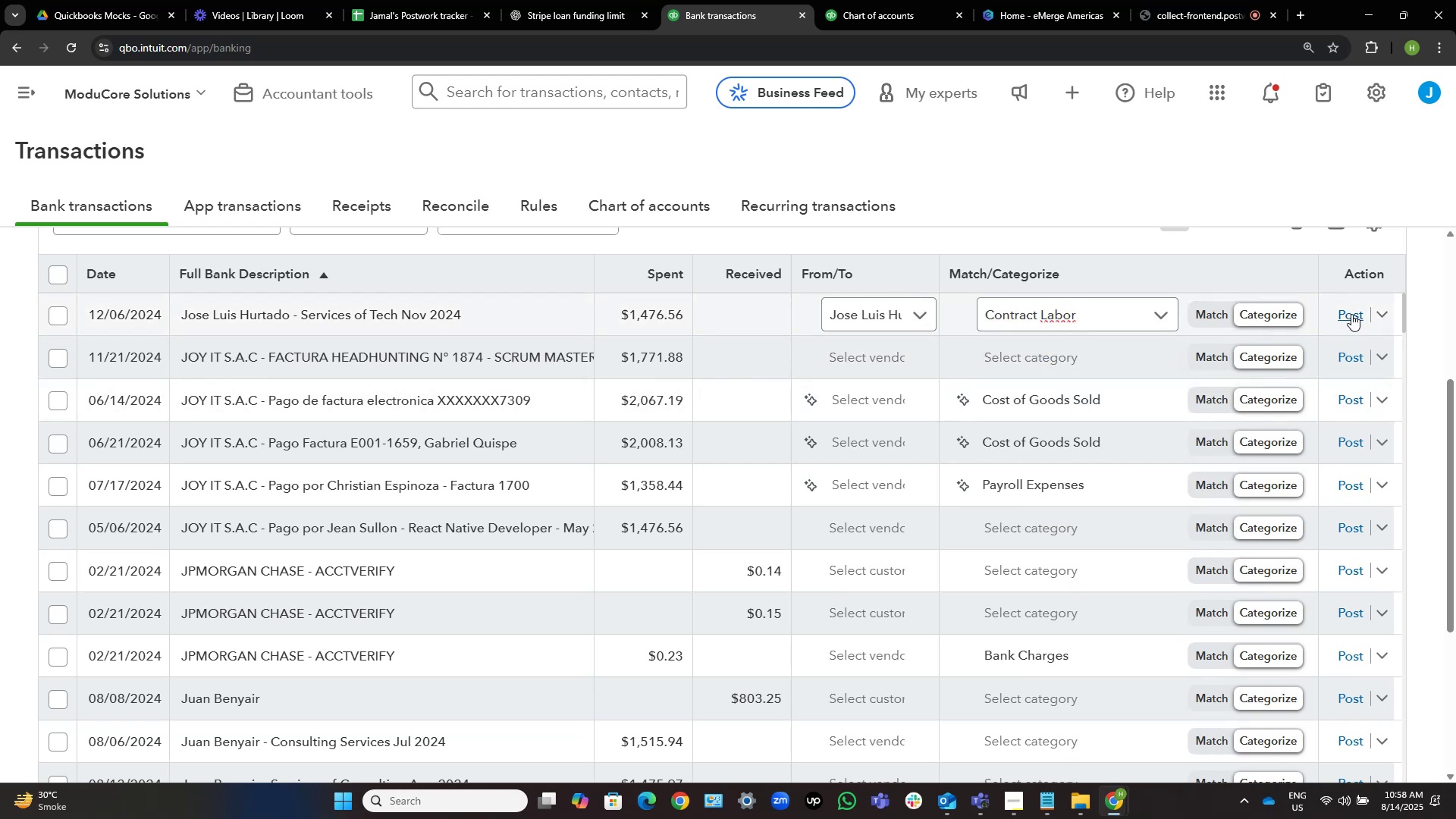 
left_click([1351, 314])
 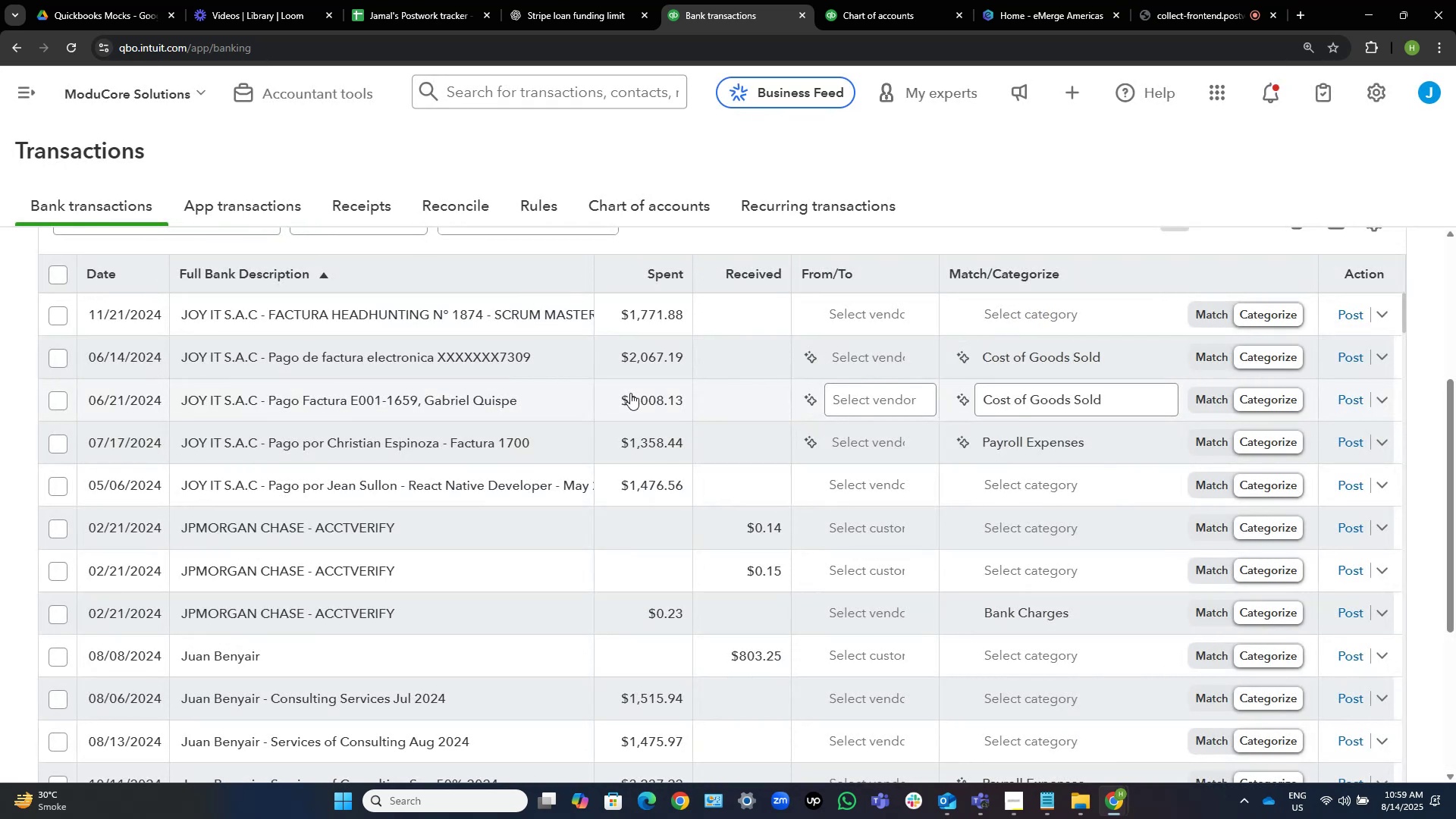 
wait(18.7)
 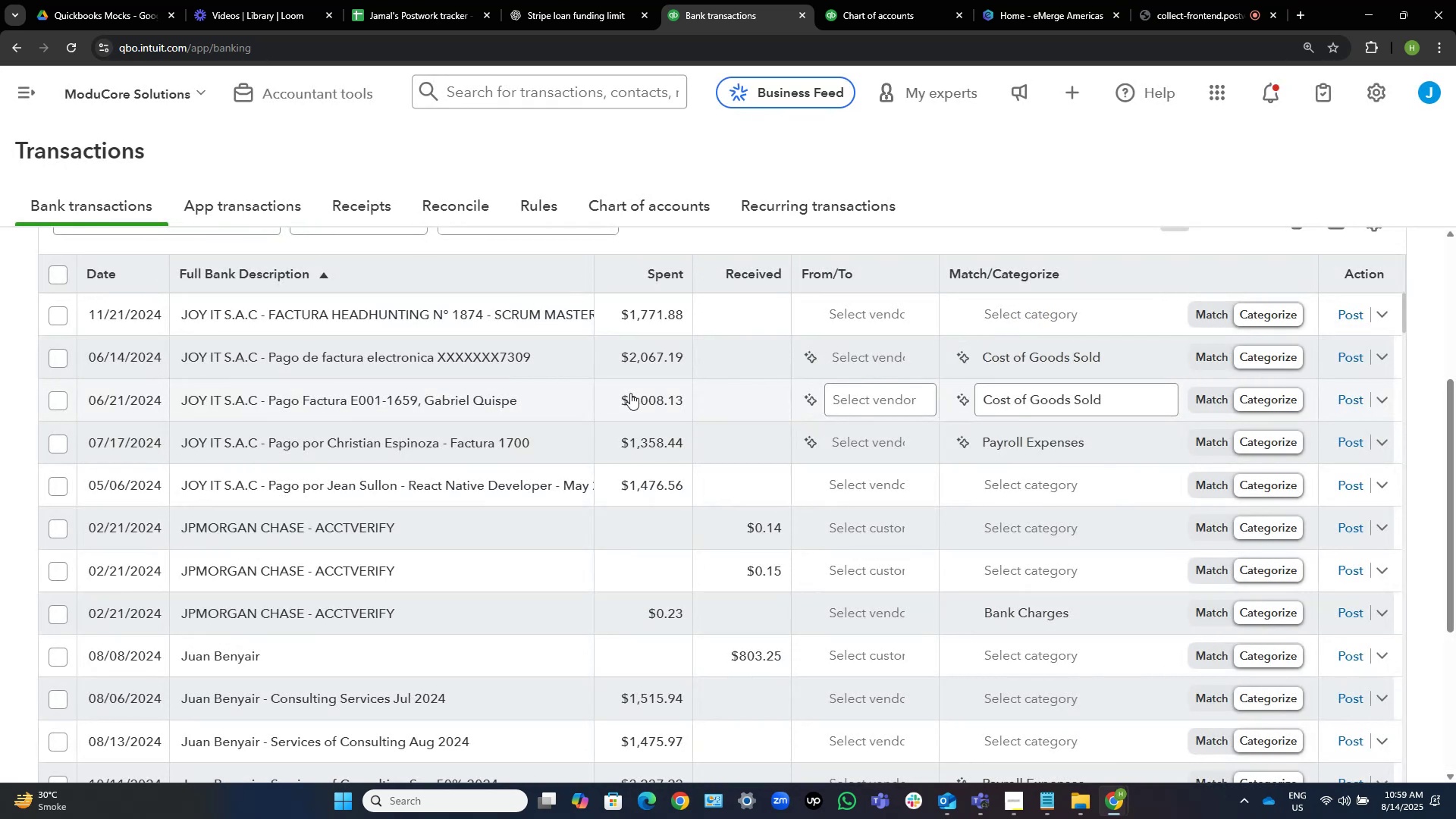 
left_click([52, 615])
 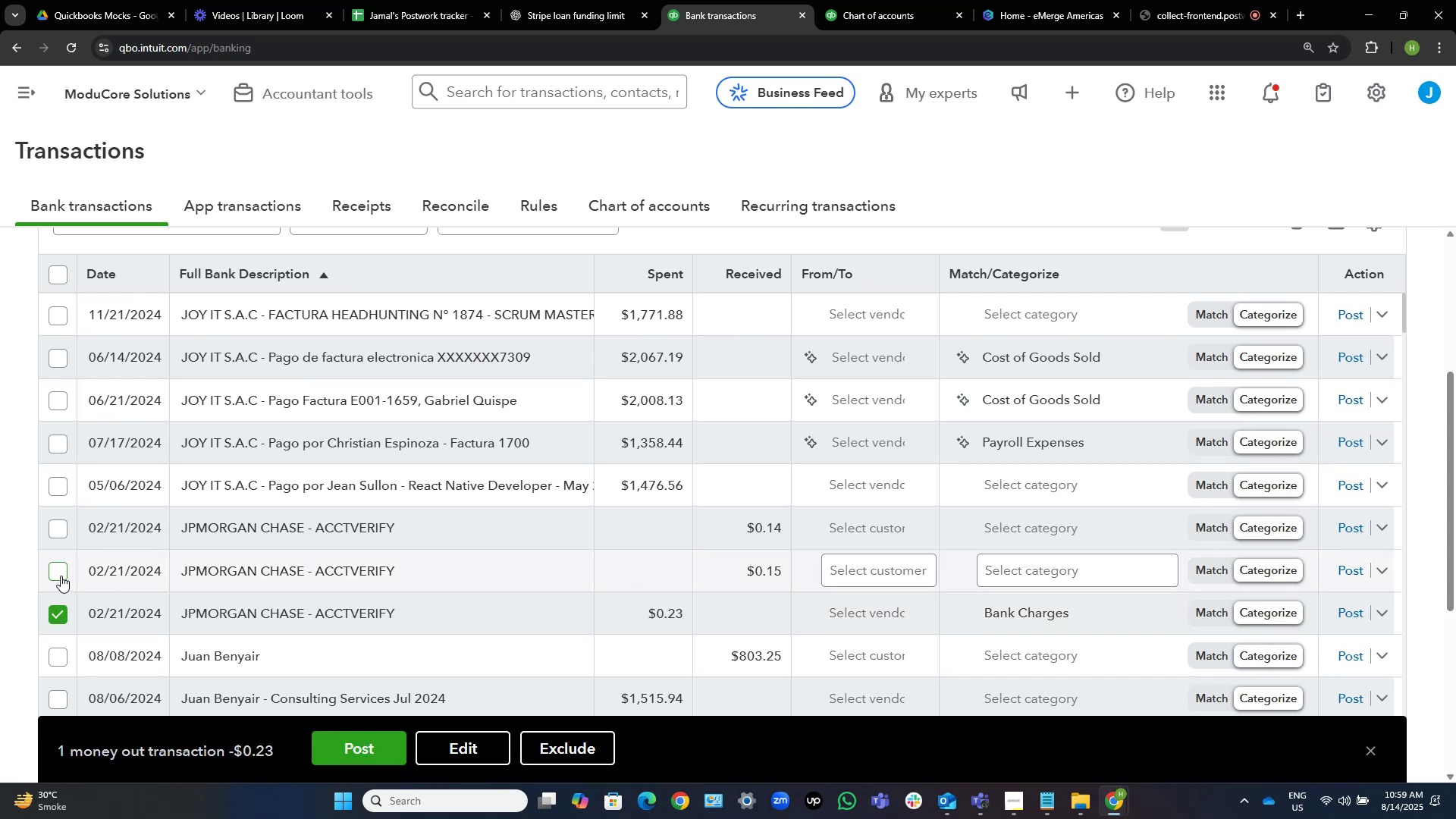 
left_click([61, 572])
 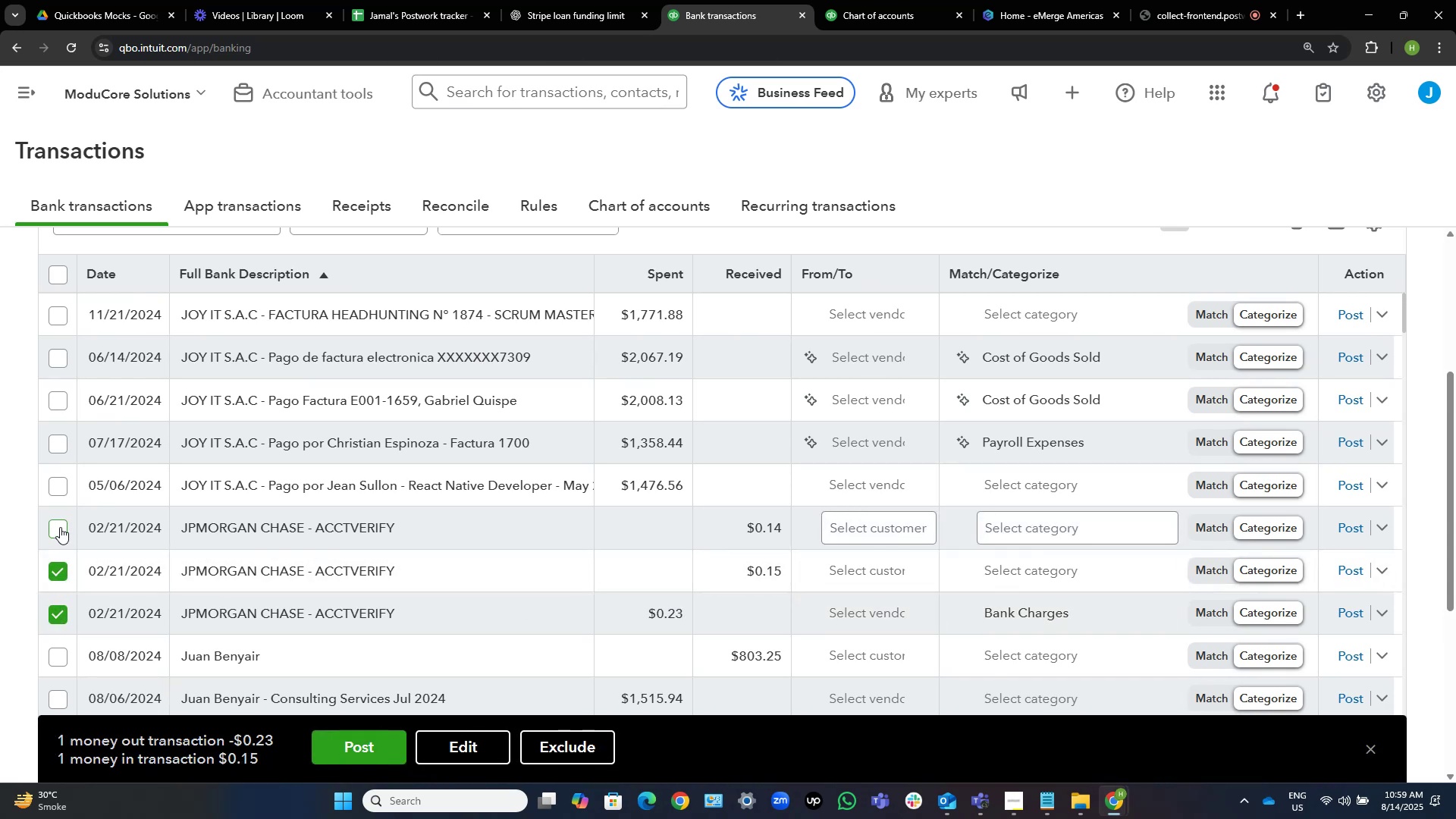 
left_click([60, 527])
 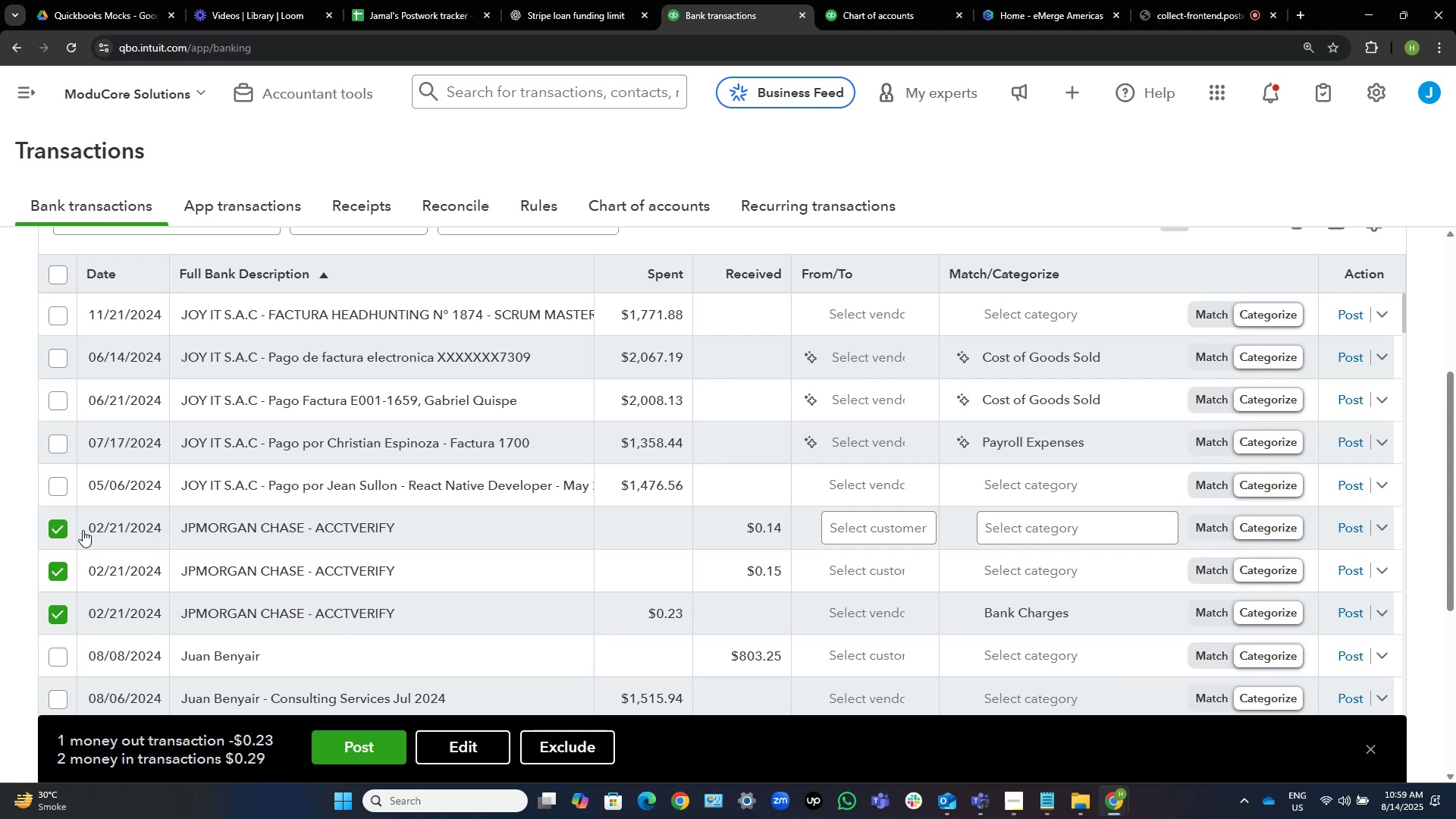 
wait(17.47)
 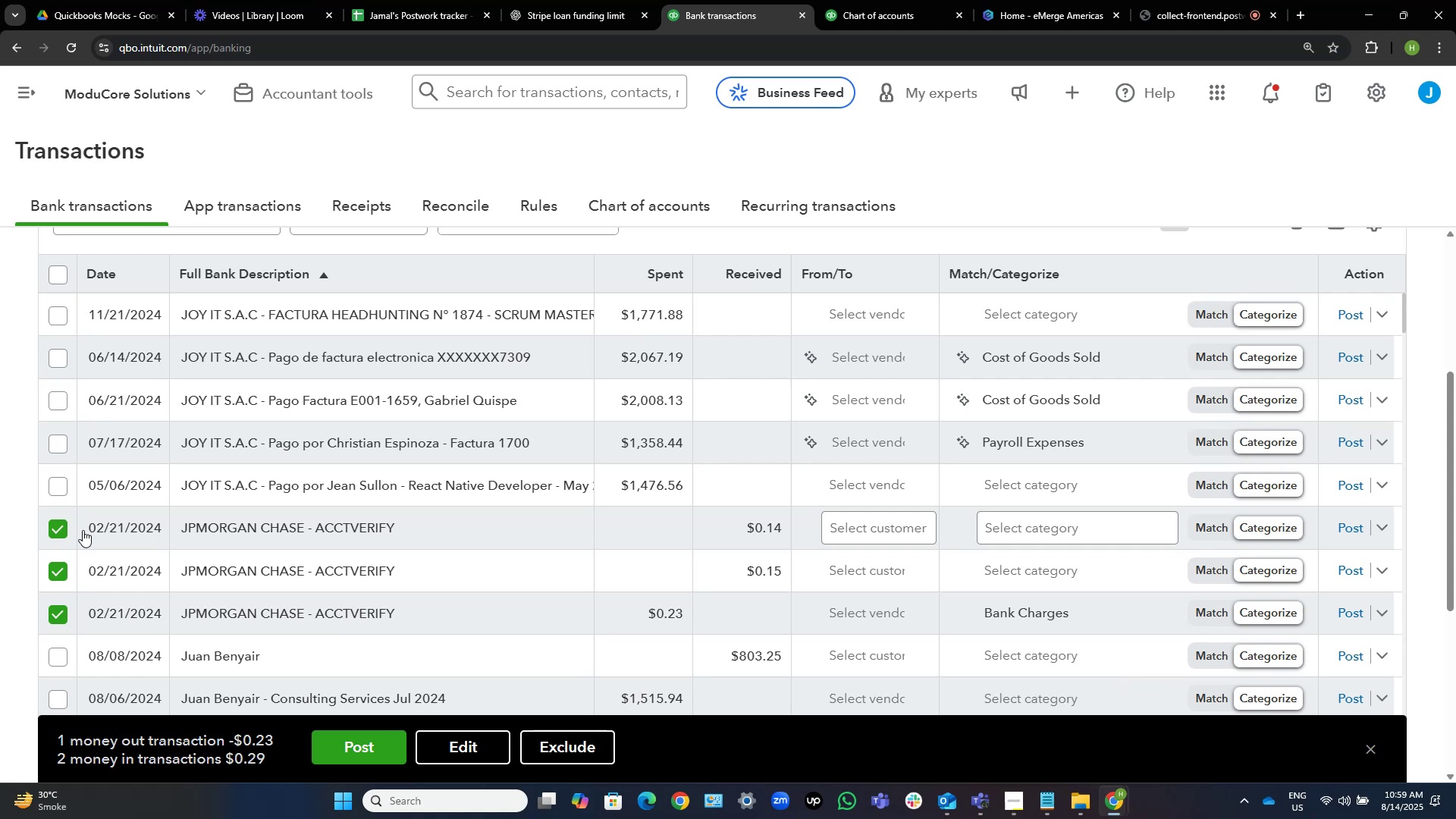 
left_click([469, 751])
 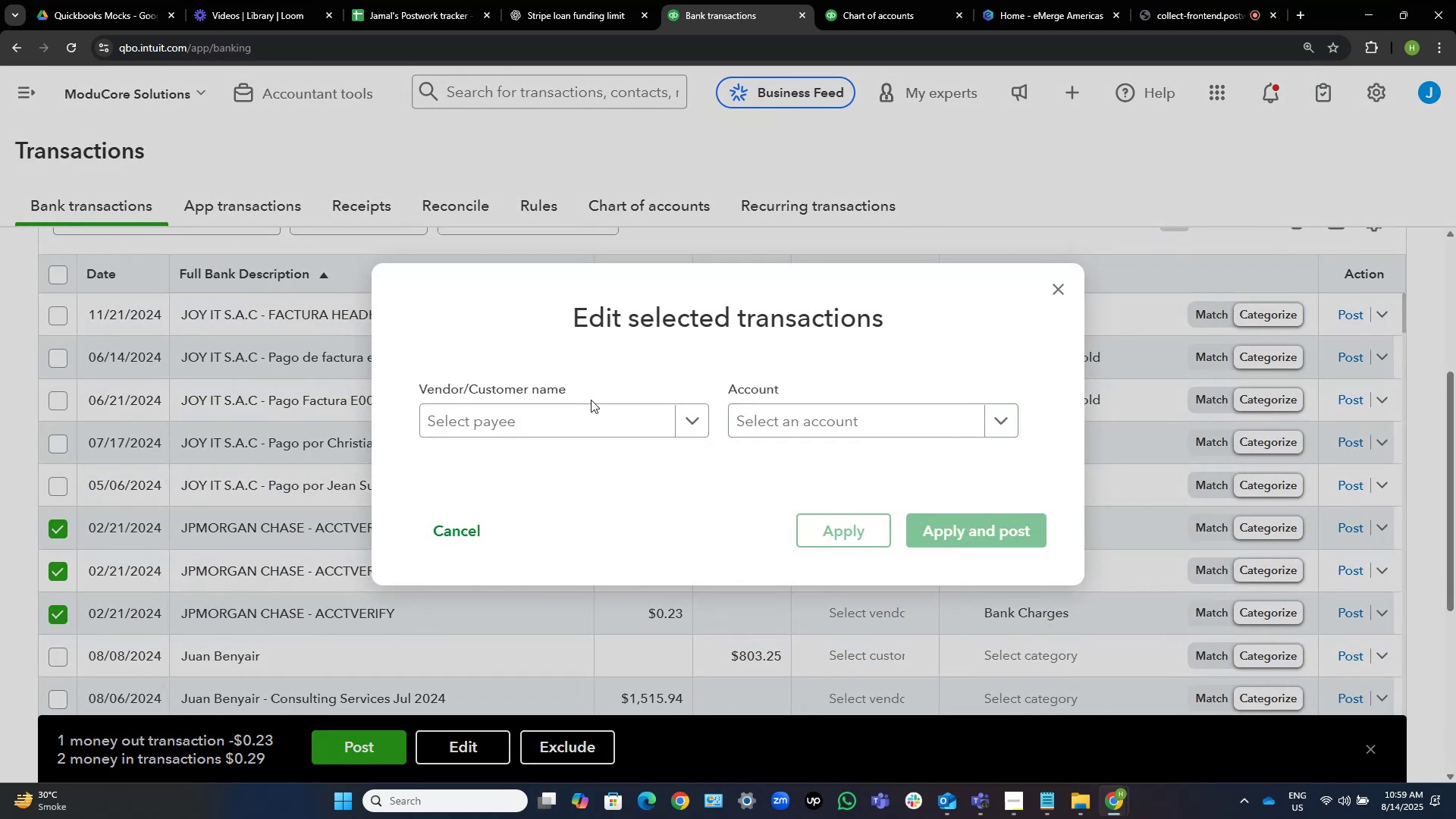 
left_click([566, 420])
 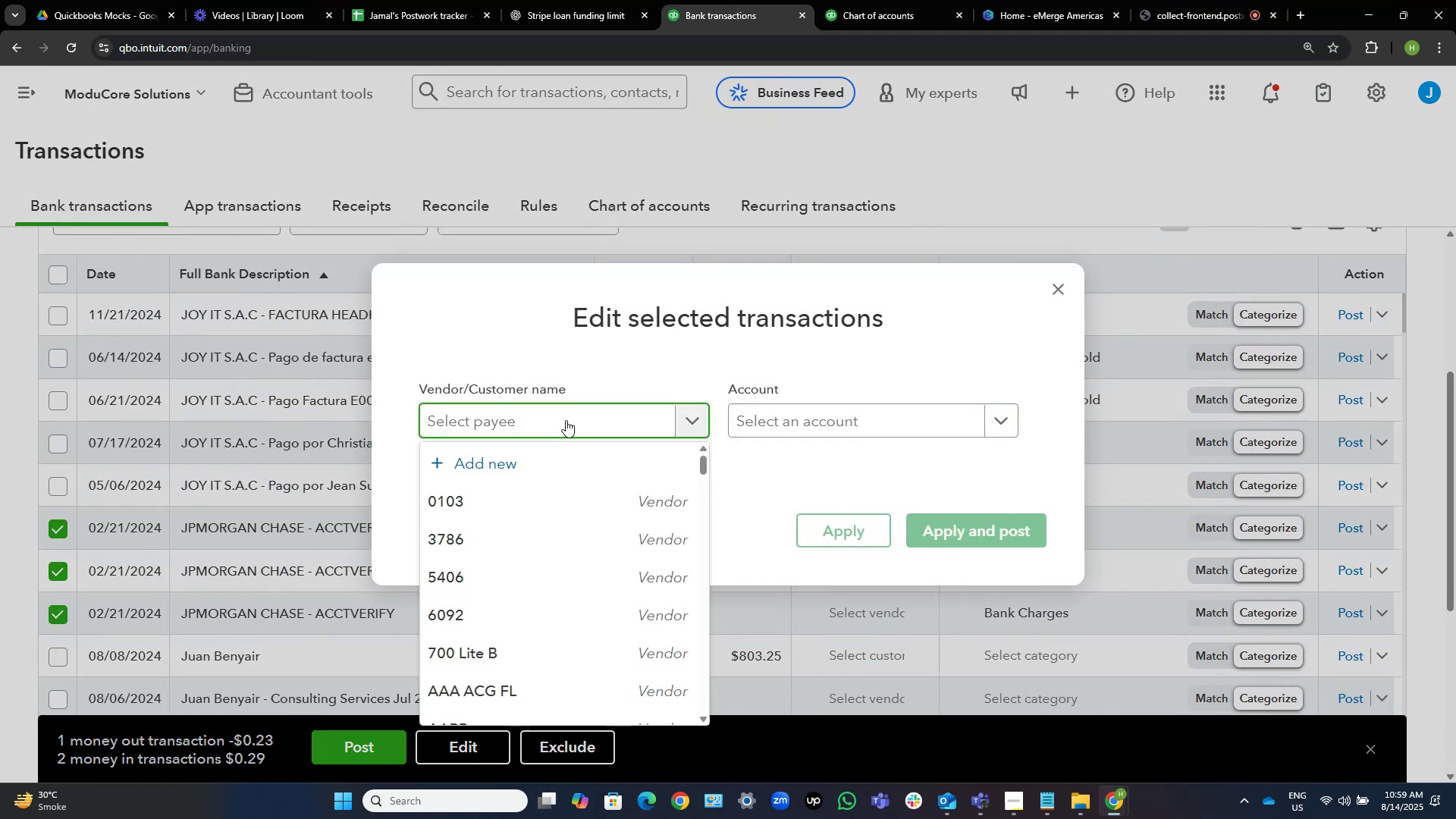 
type(fee)
 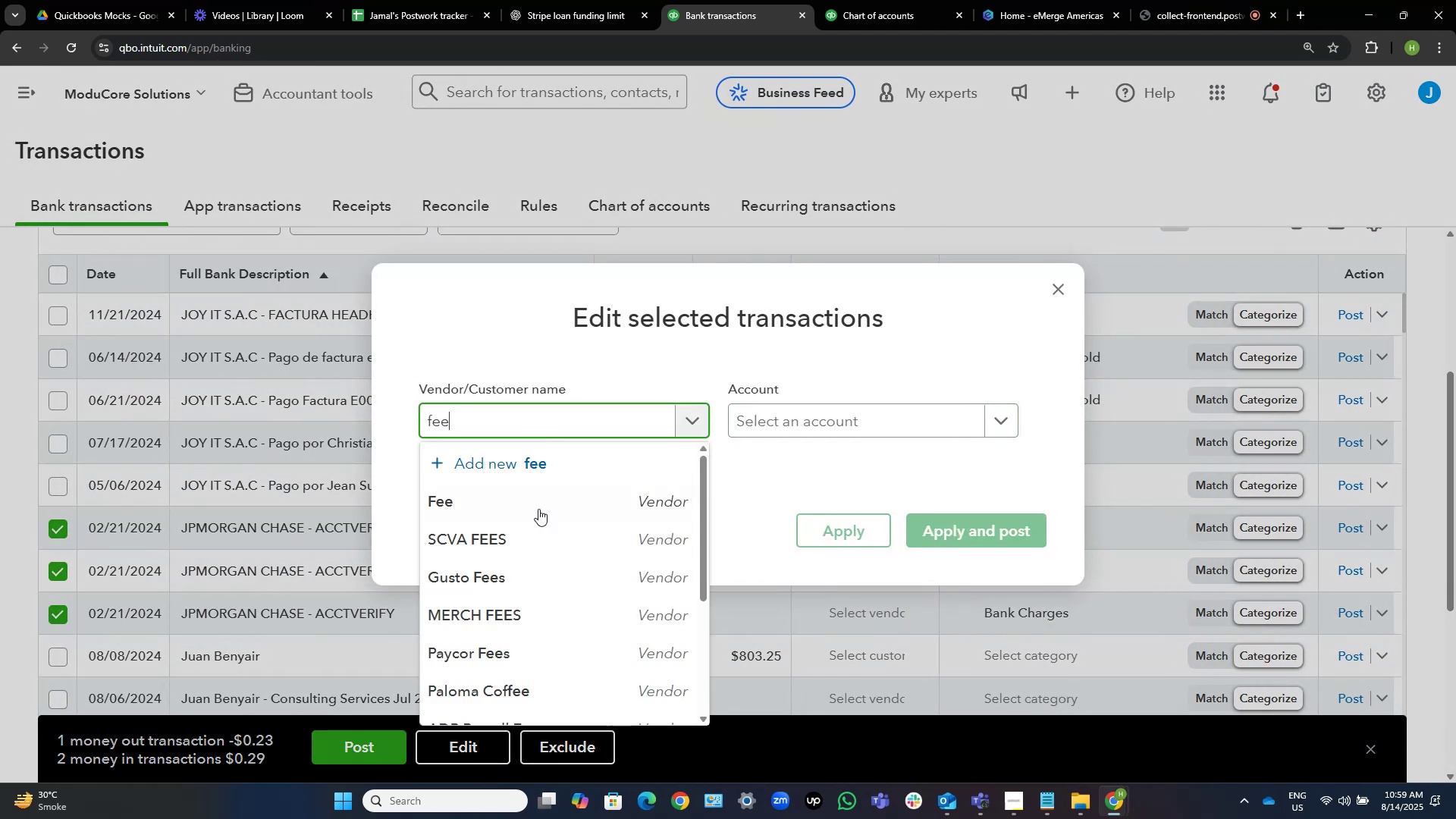 
left_click([537, 502])
 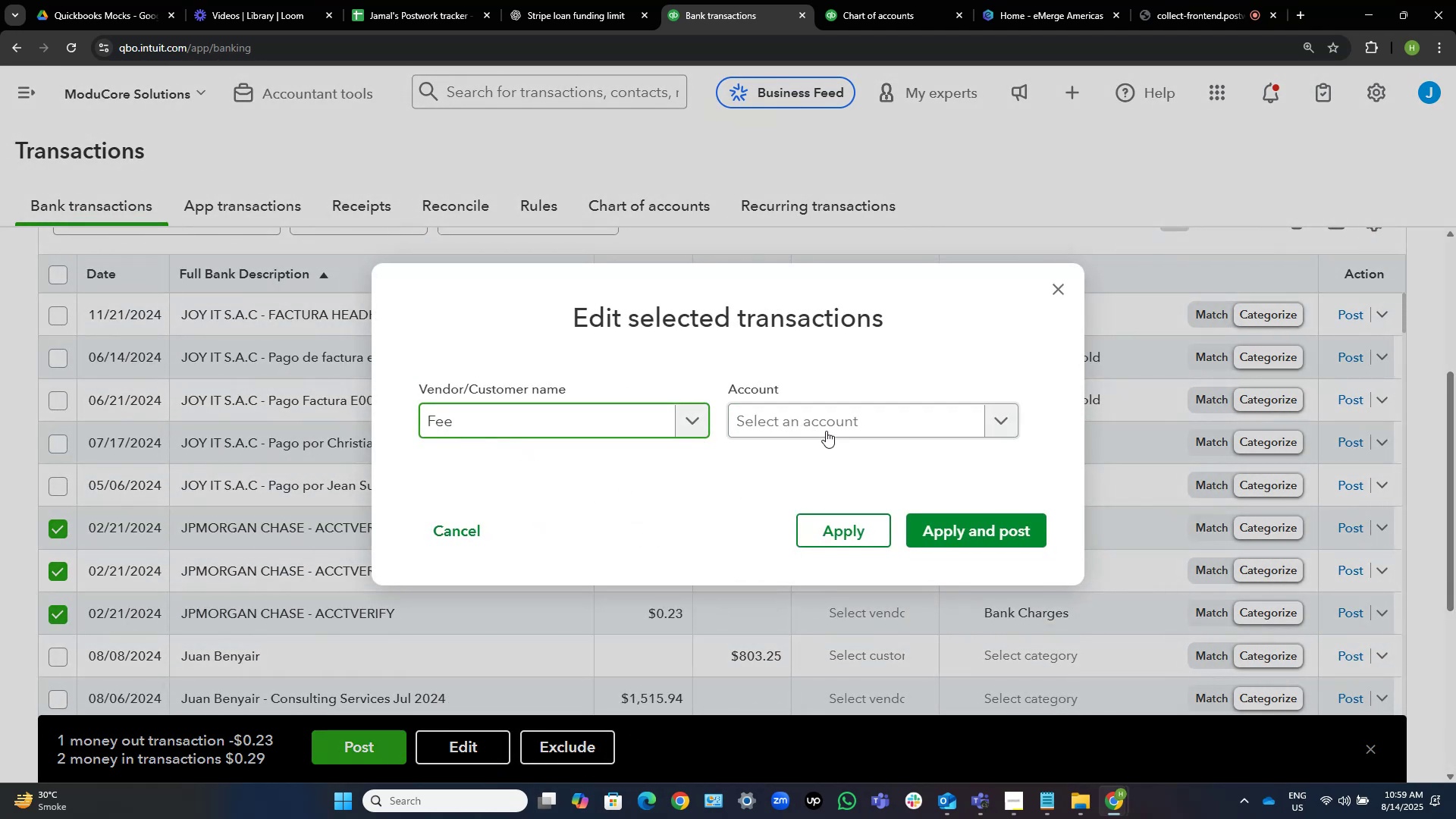 
left_click([833, 423])
 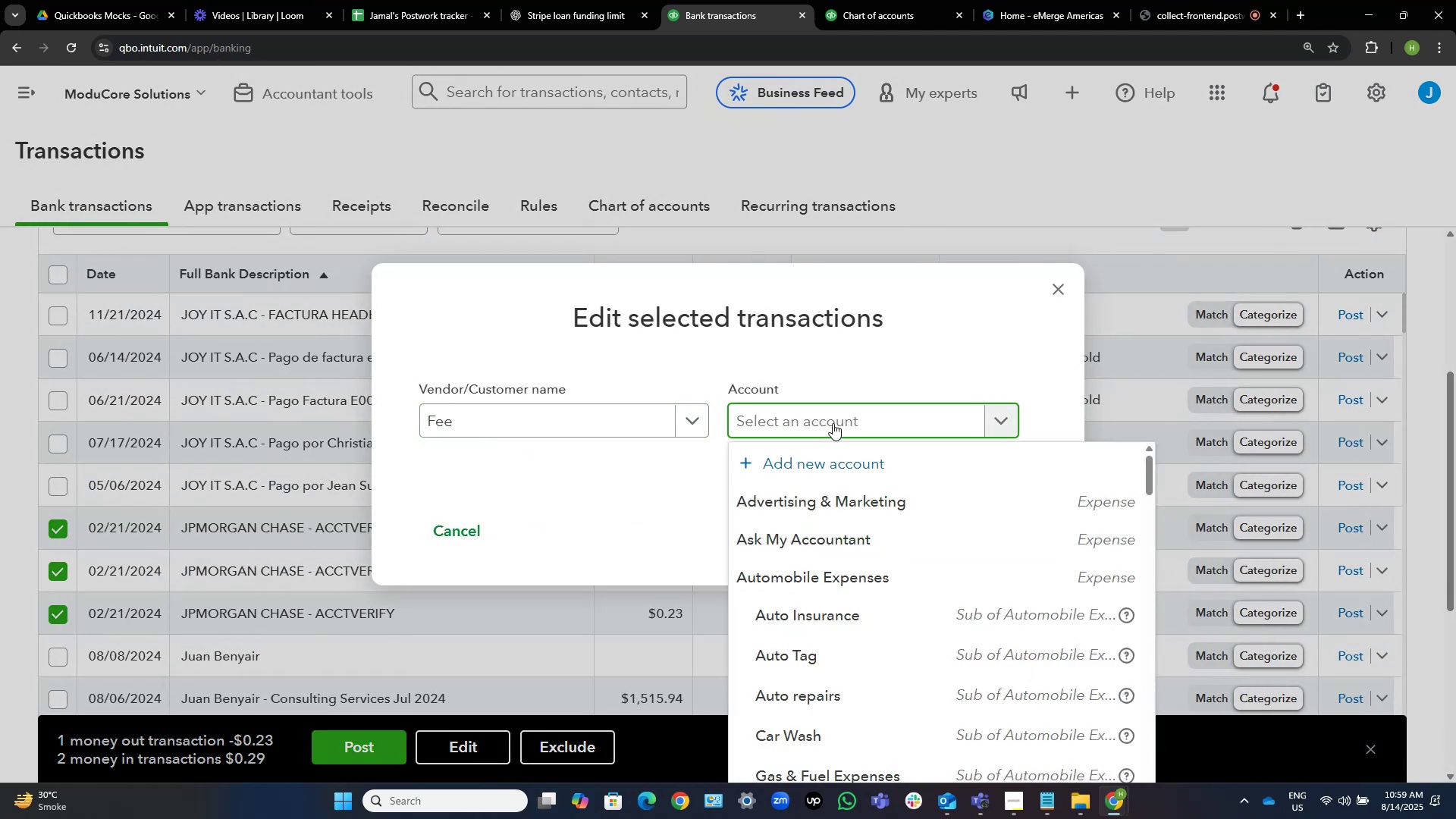 
type(bank)
 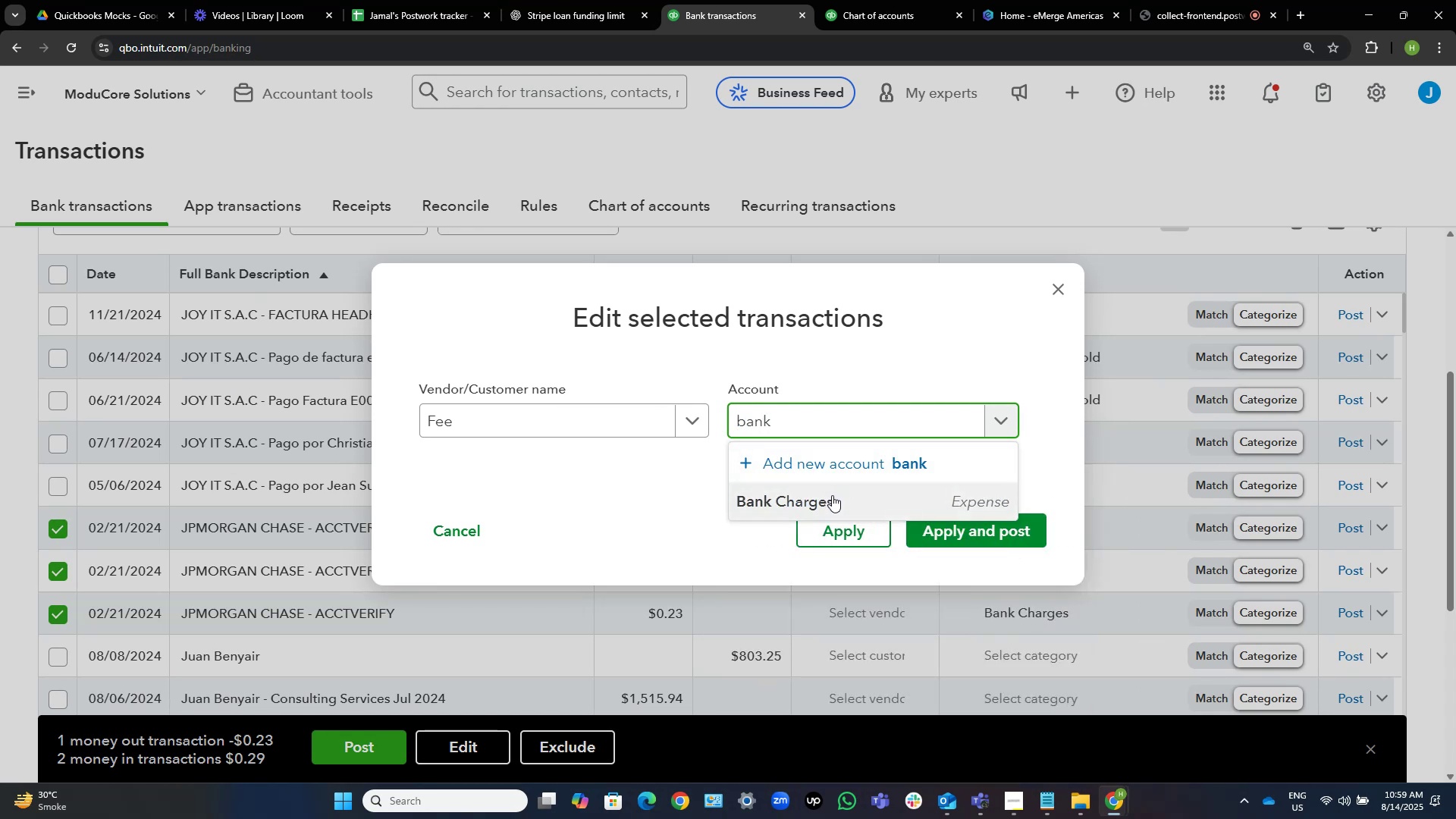 
left_click([830, 500])
 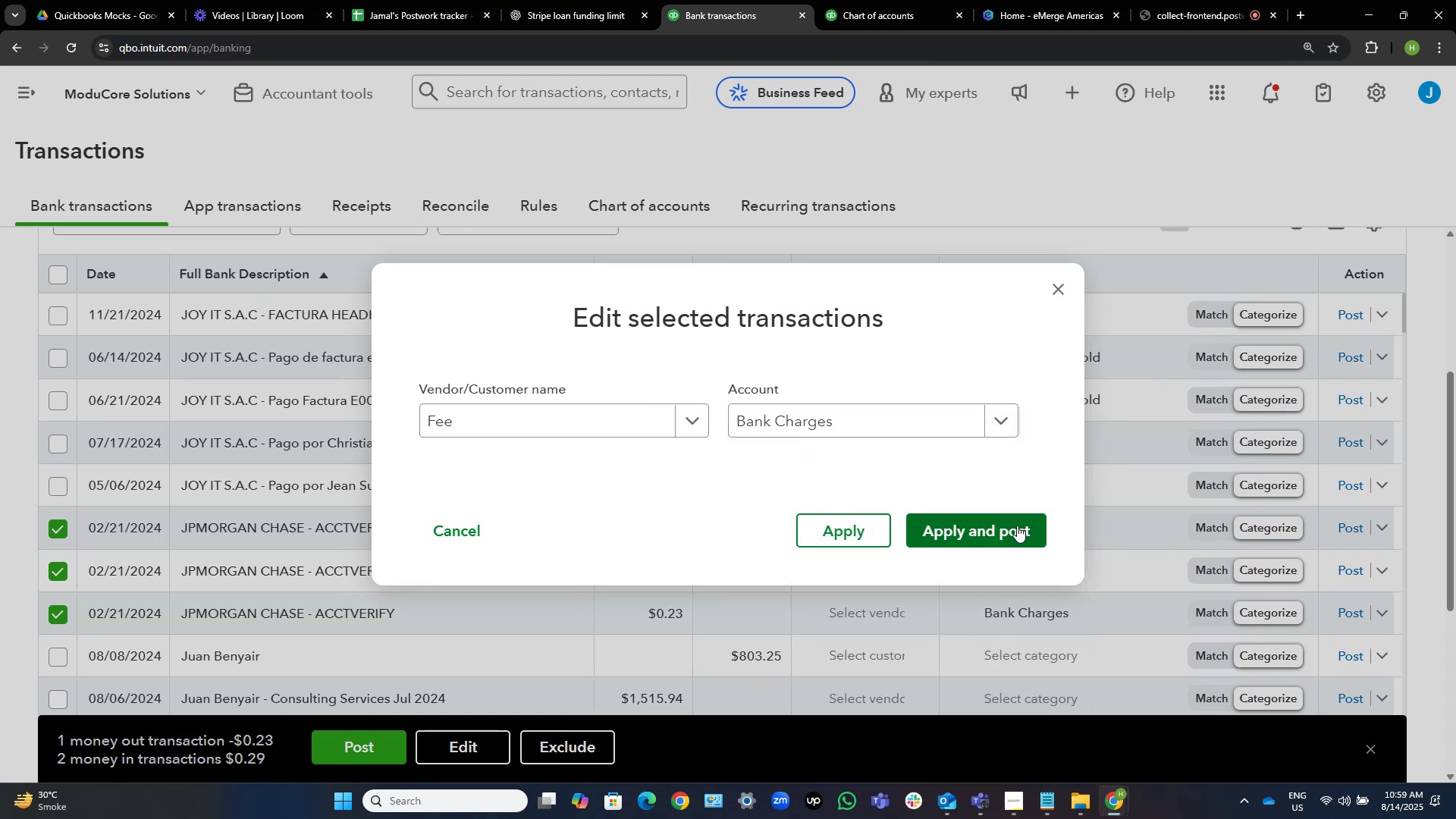 
left_click([1017, 526])
 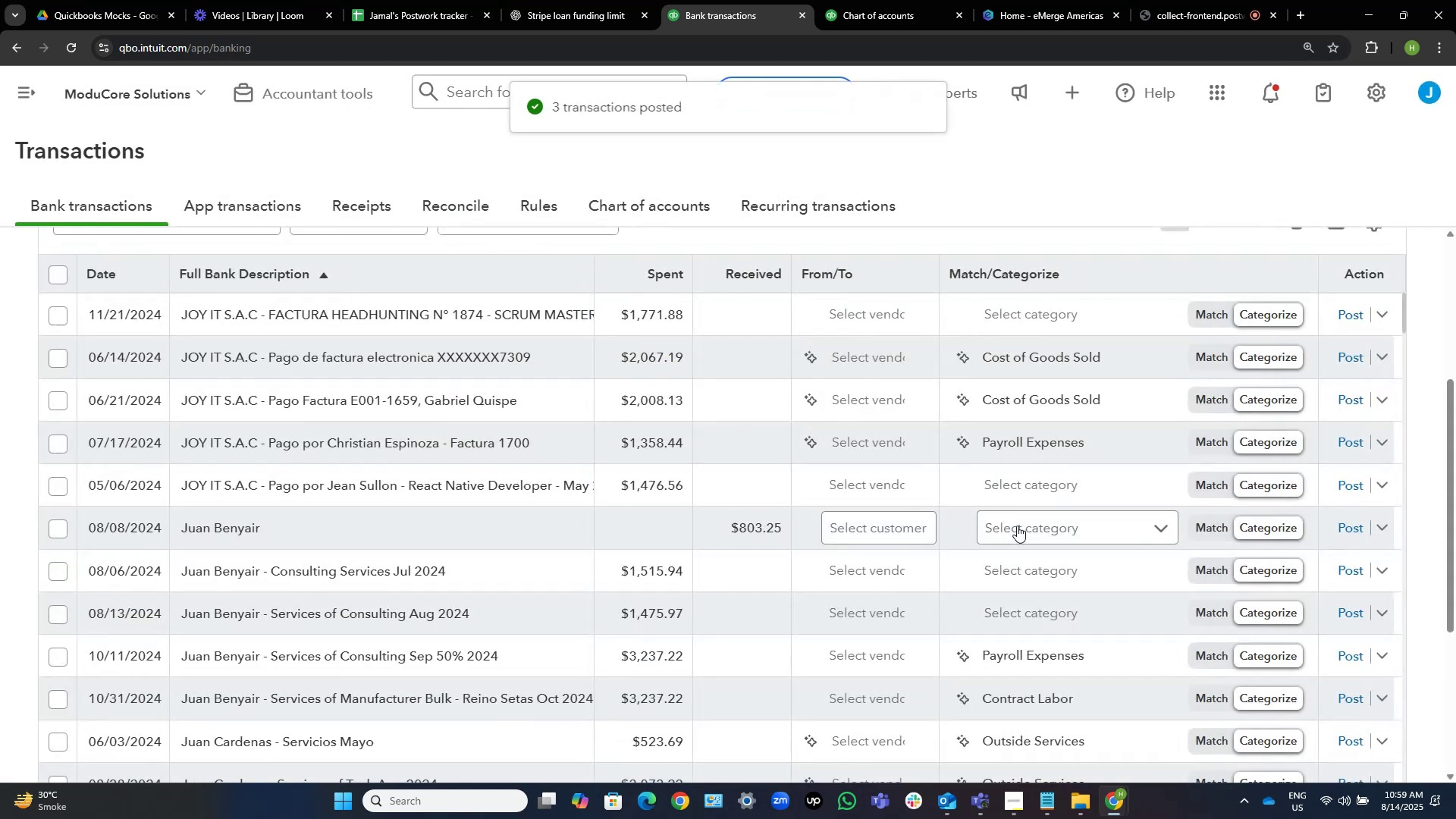 
scroll: coordinate [664, 421], scroll_direction: up, amount: 1.0
 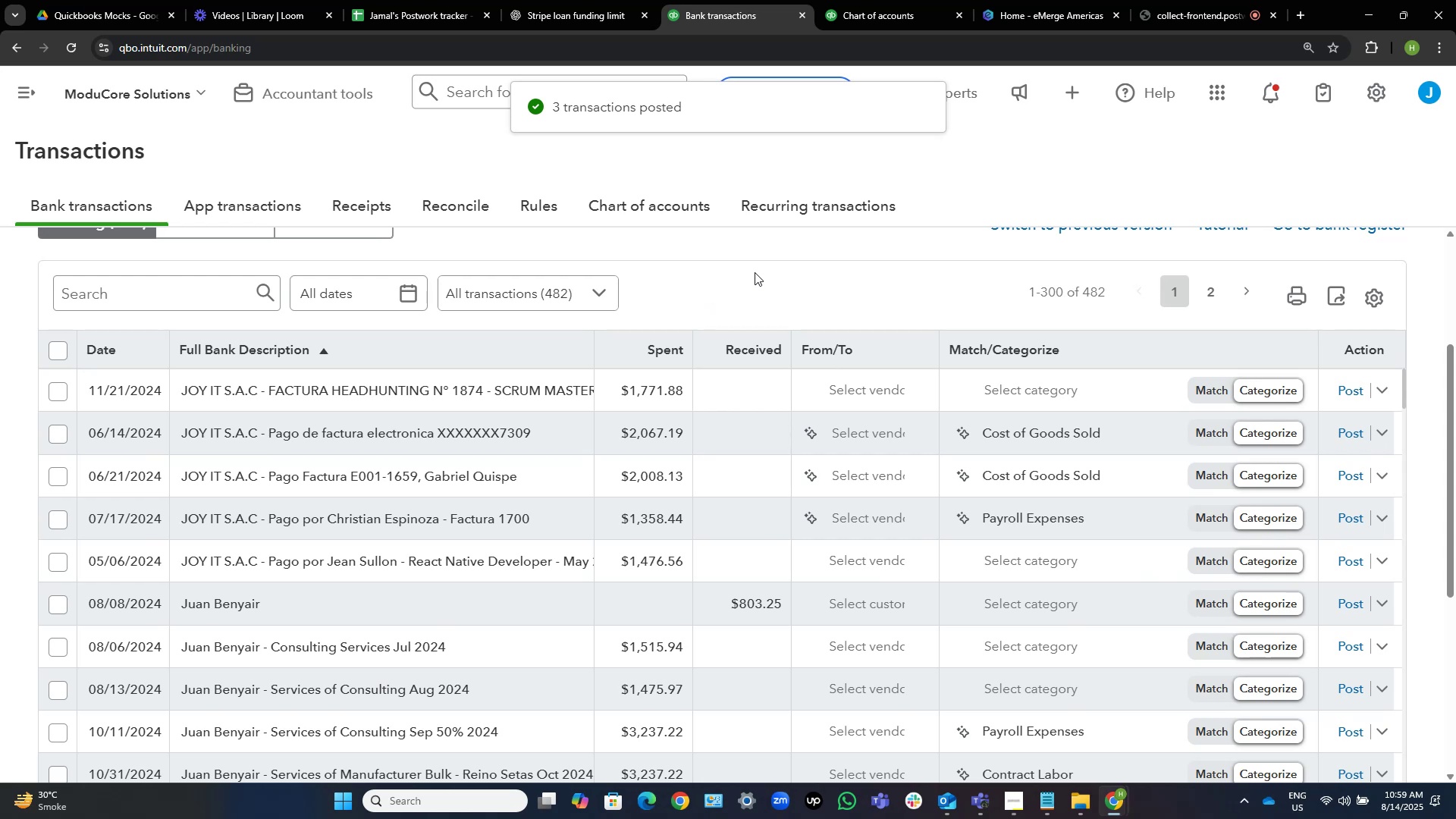 
scroll: coordinate [755, 272], scroll_direction: down, amount: 1.0
 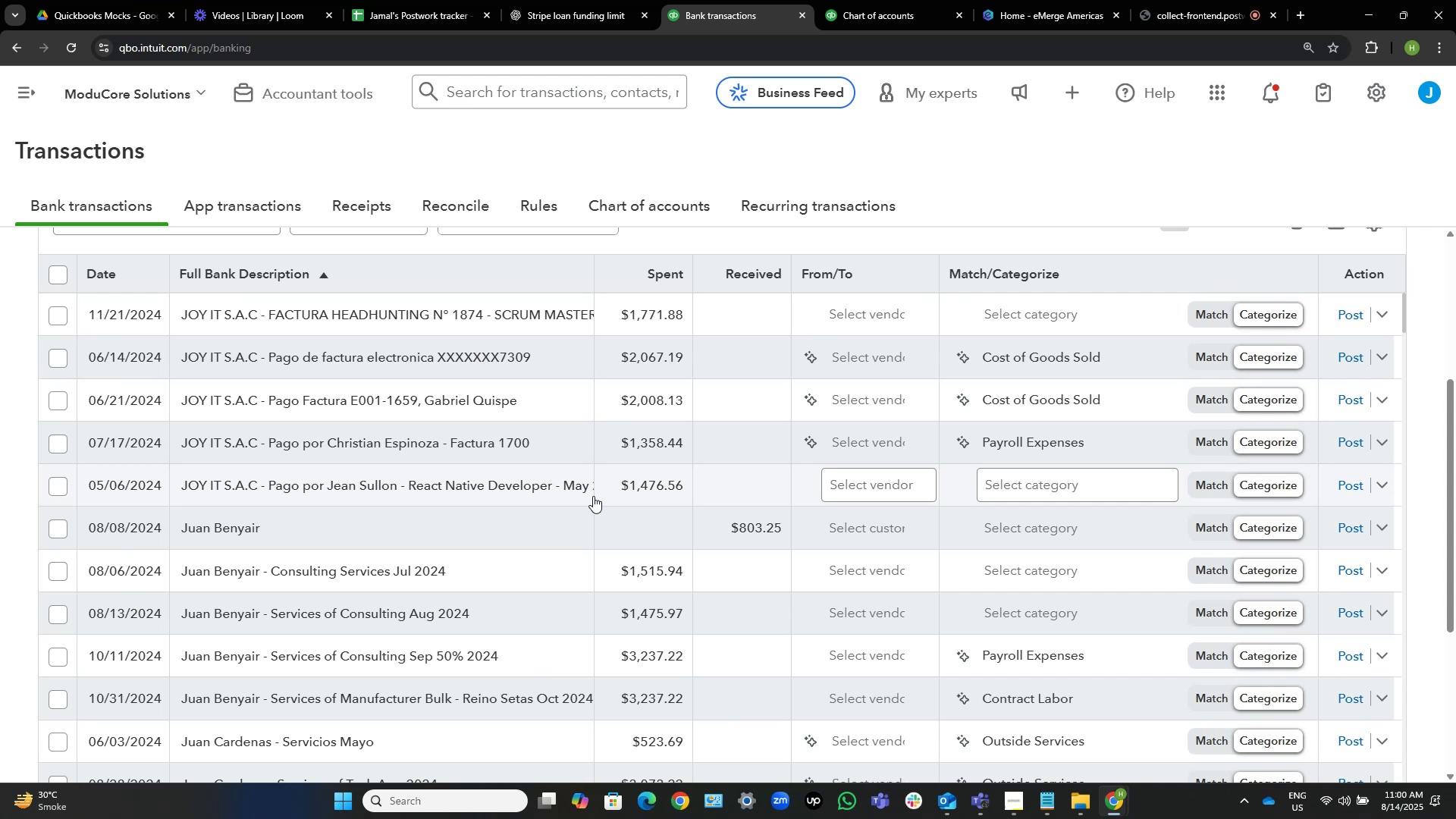 
wait(20.56)
 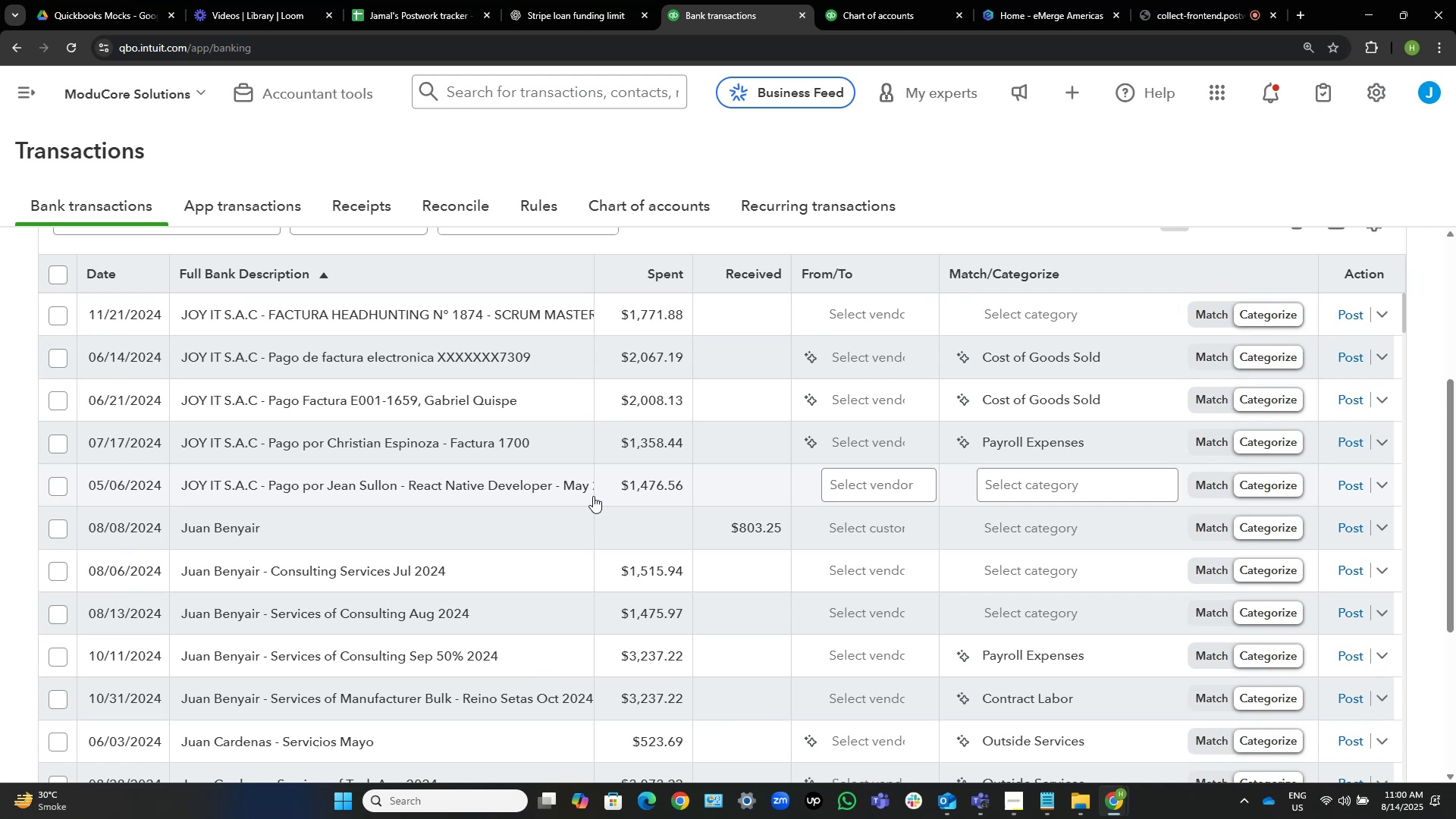 
type(fact)
 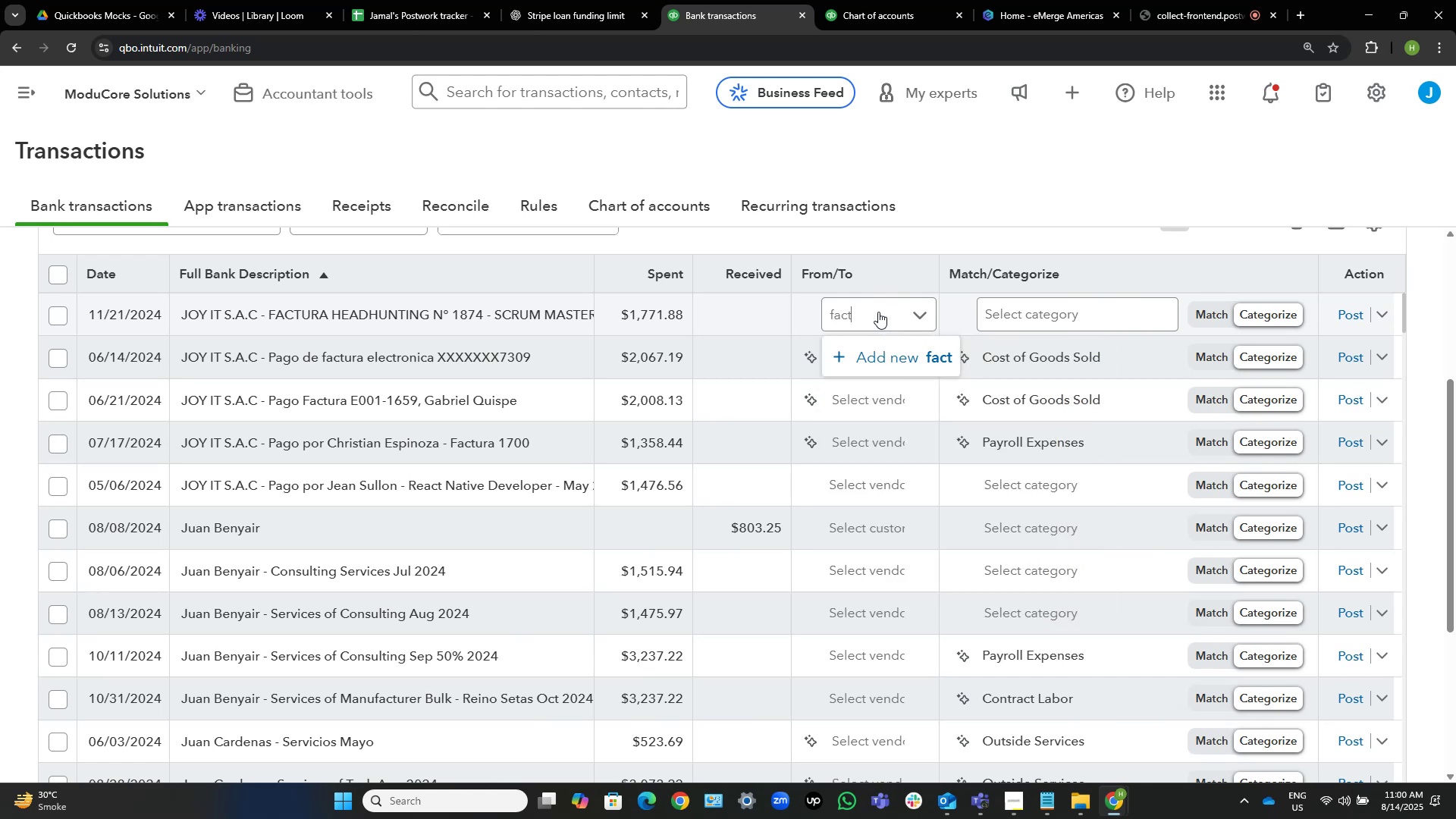 
wait(5.96)
 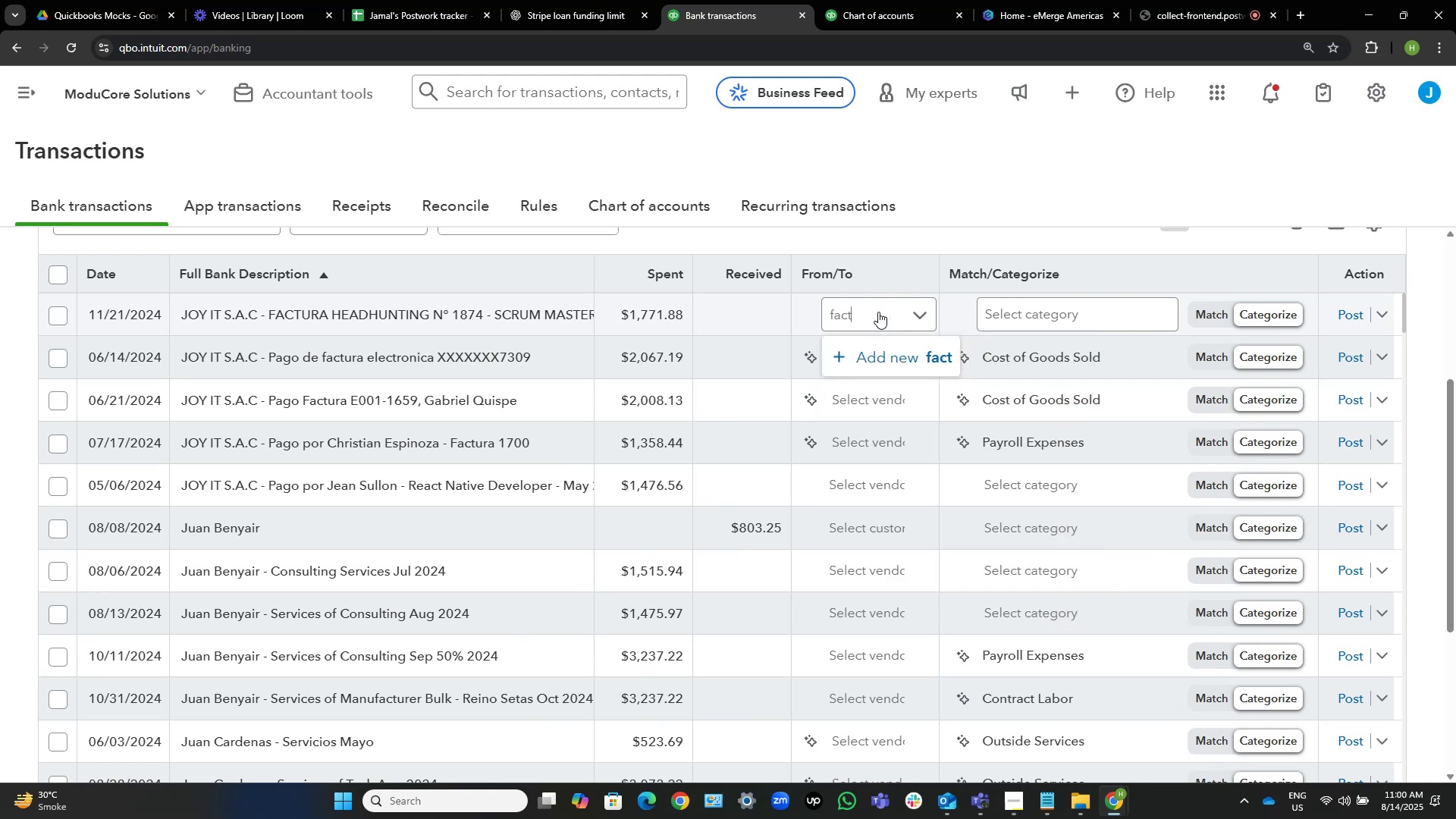 
key(Backspace)
 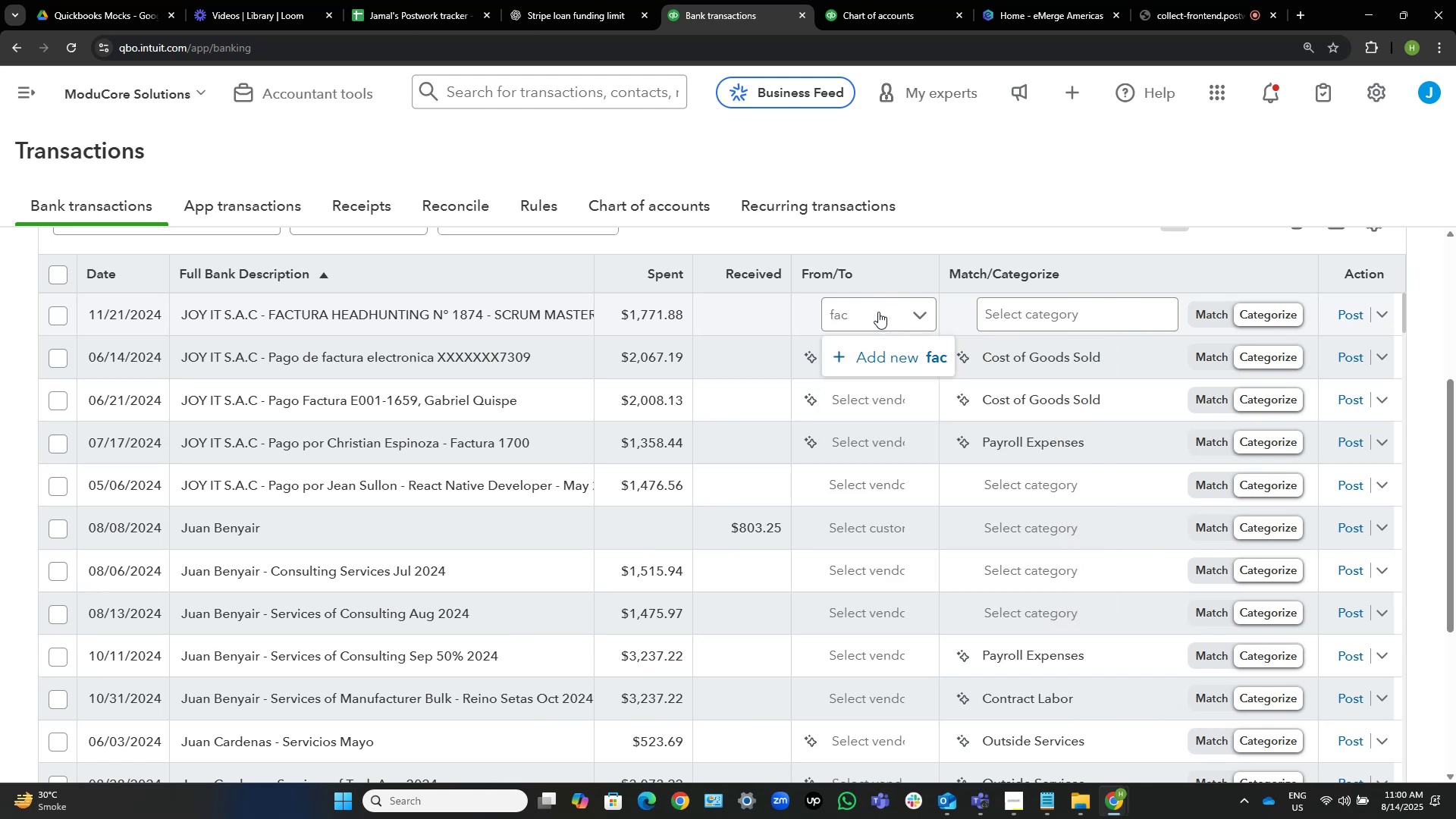 
key(Backspace)
 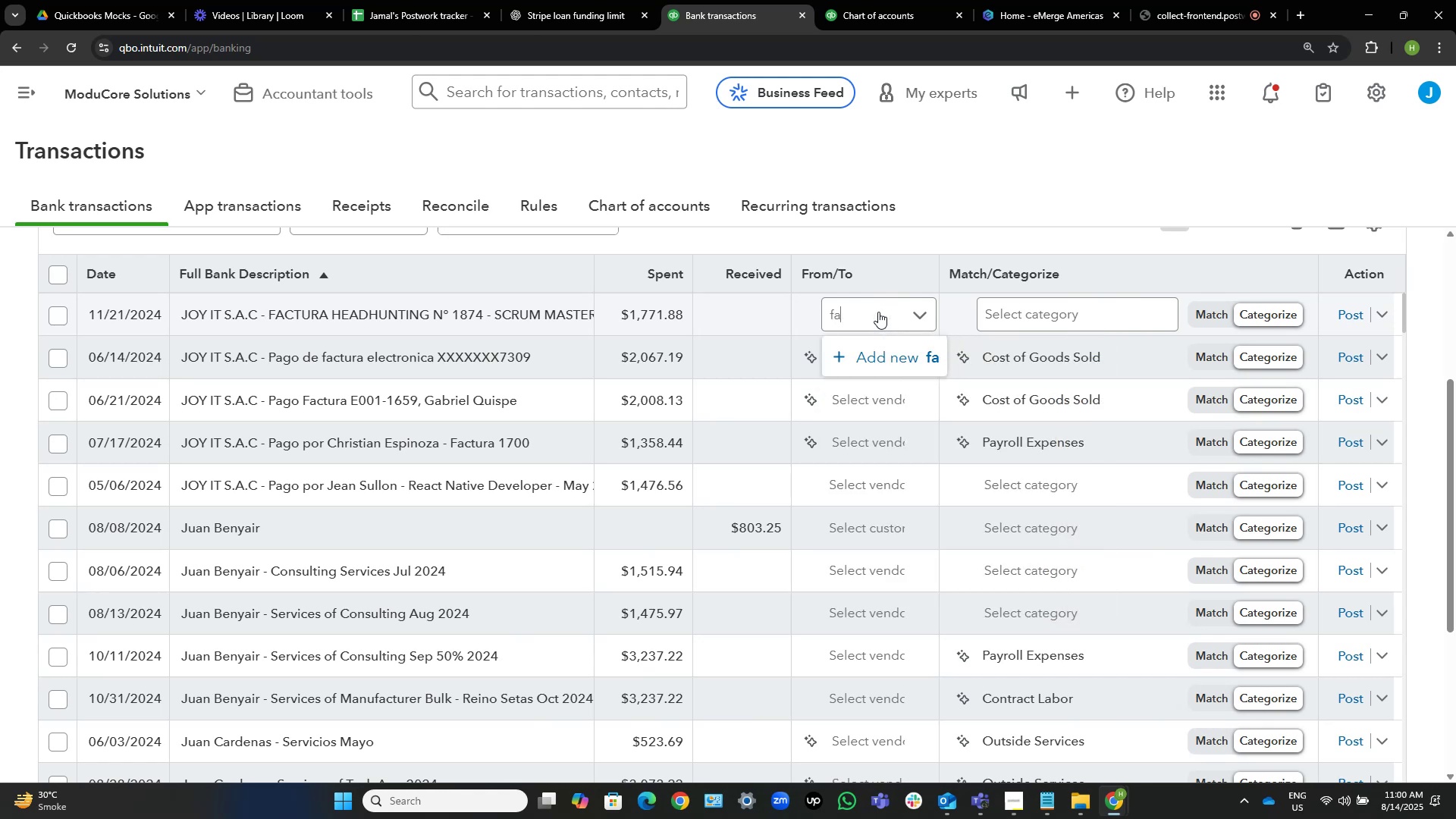 
key(Backspace)
 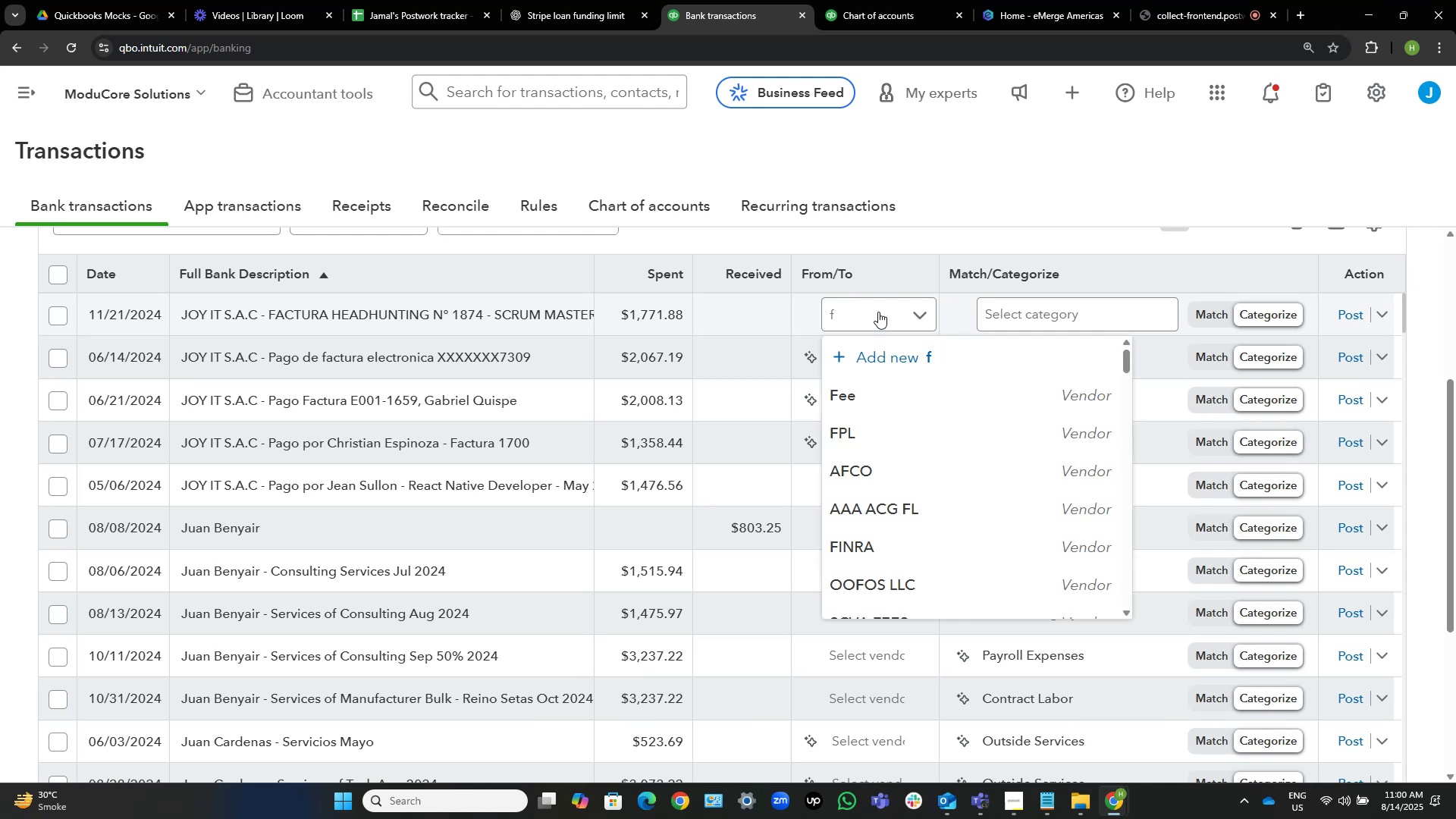 
key(Backspace)
 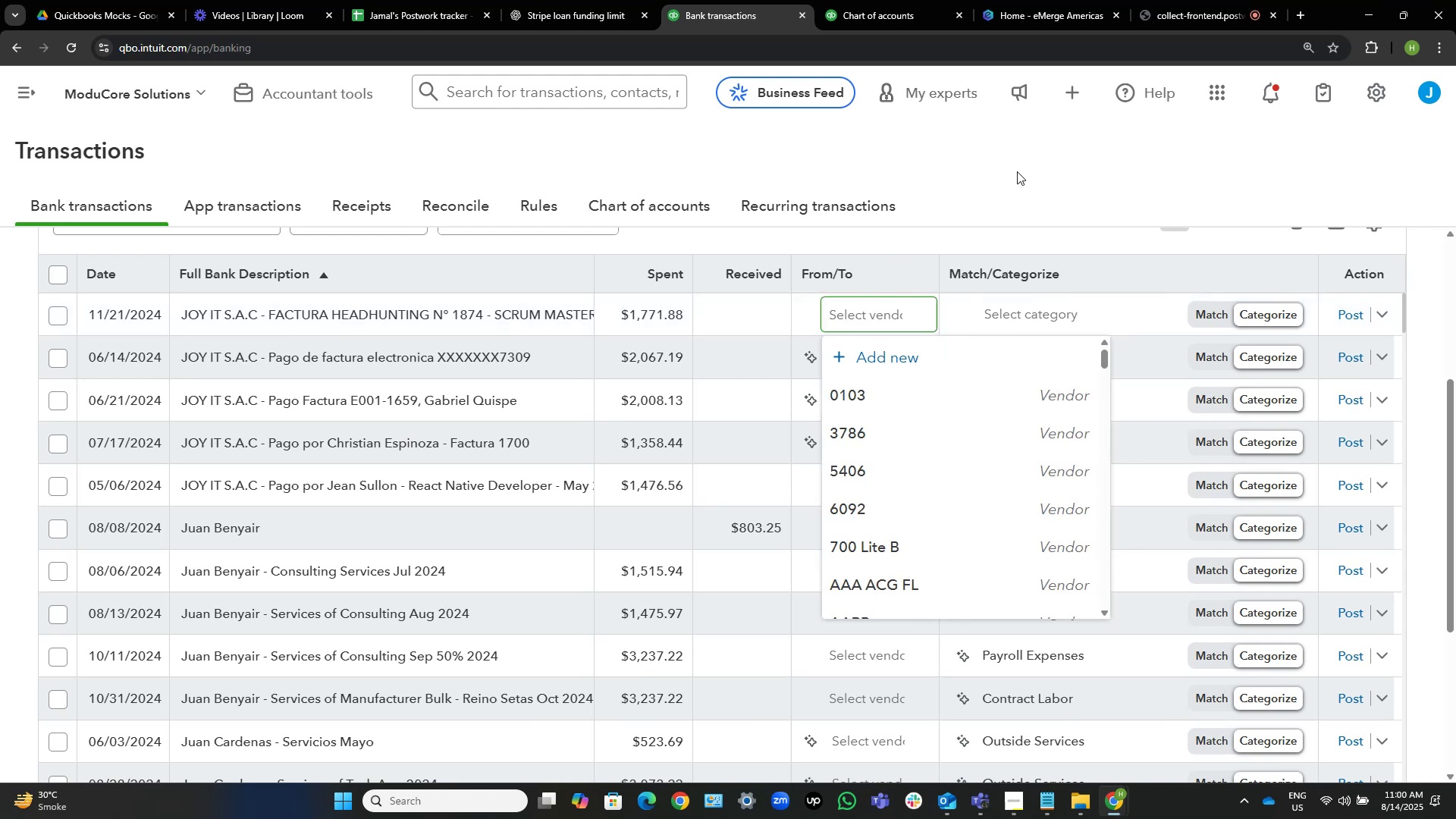 
left_click([1017, 171])
 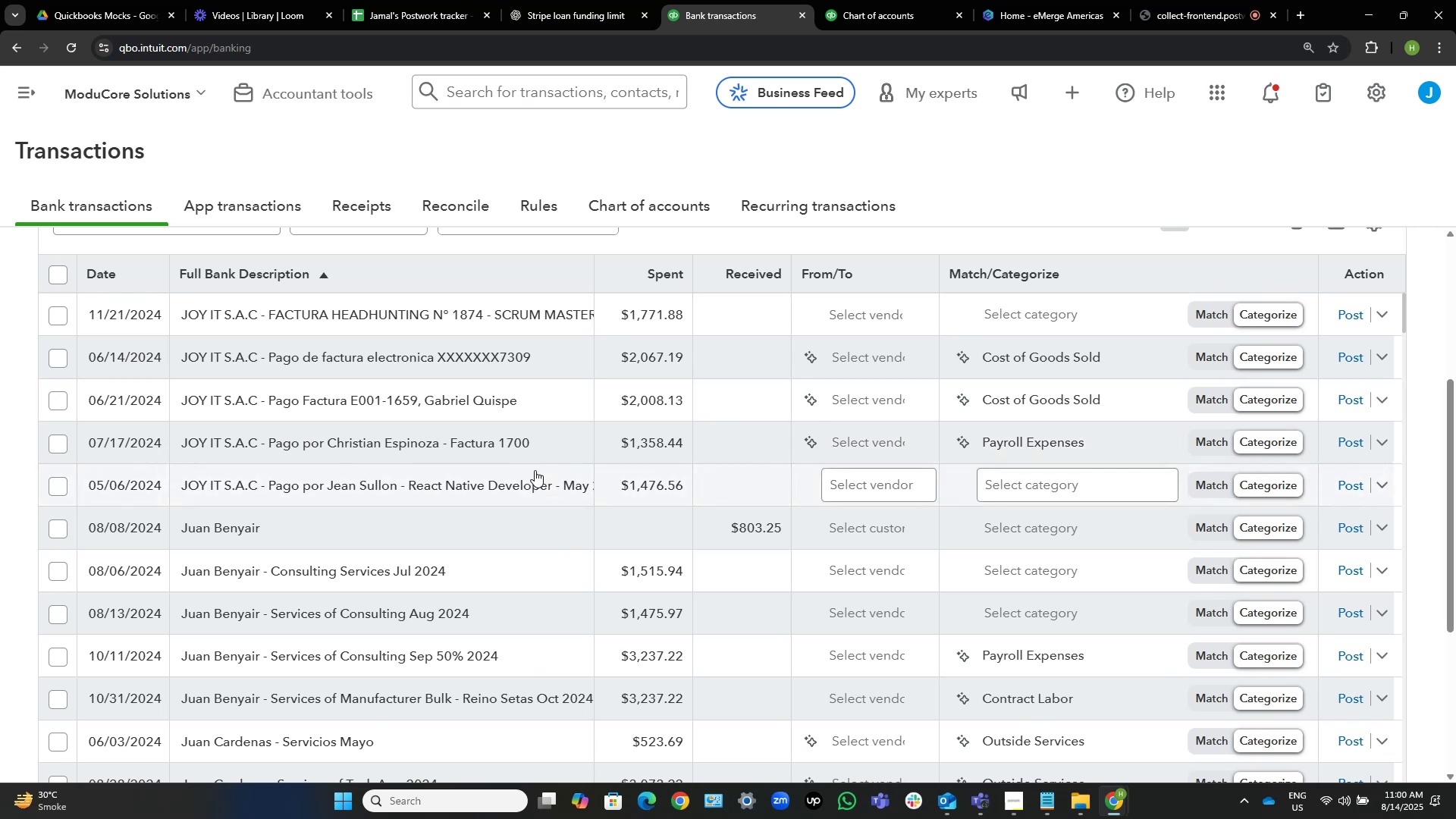 
wait(23.31)
 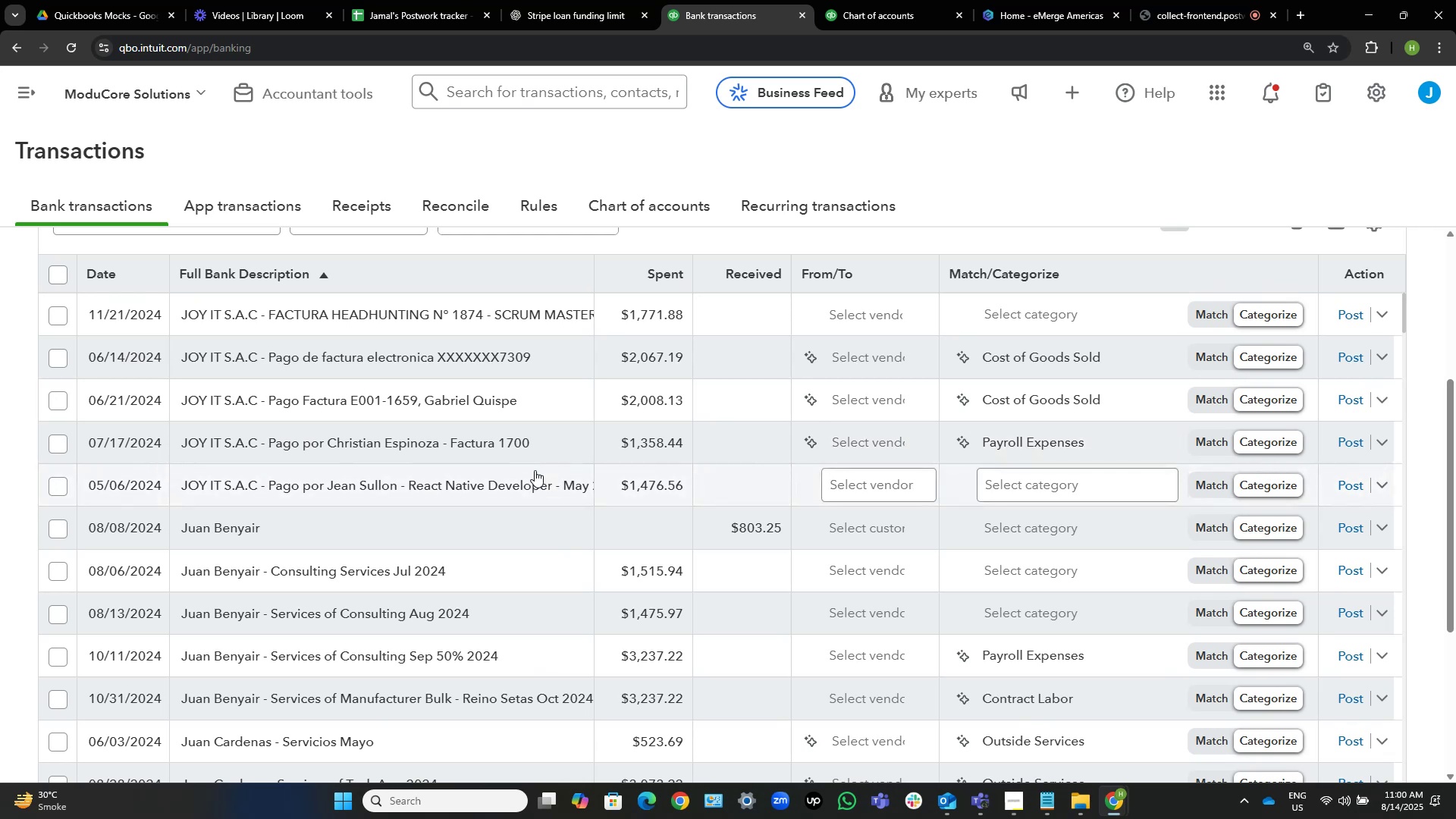 
left_click([397, 319])
 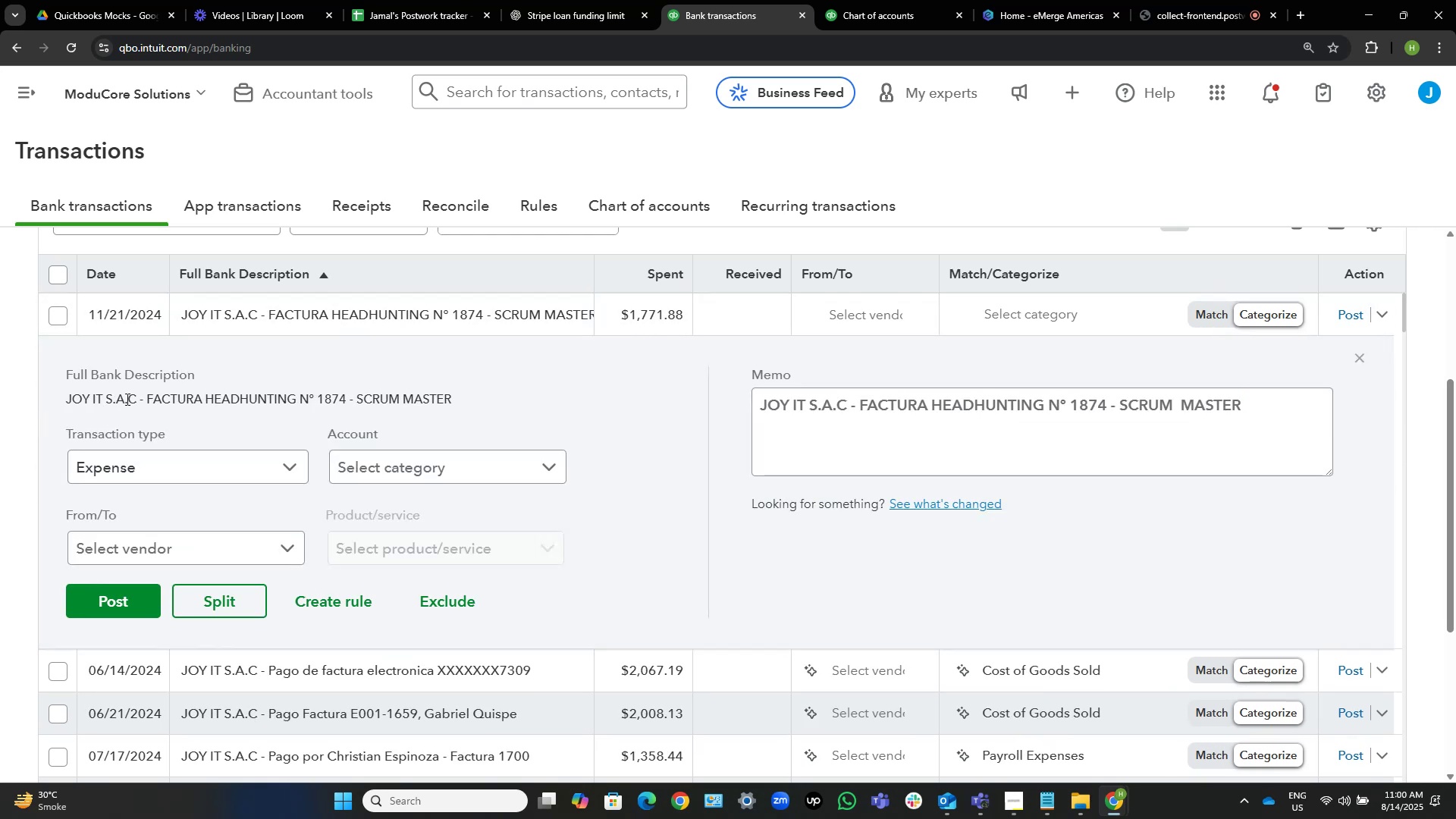 
left_click_drag(start_coordinate=[136, 396], to_coordinate=[52, 405])
 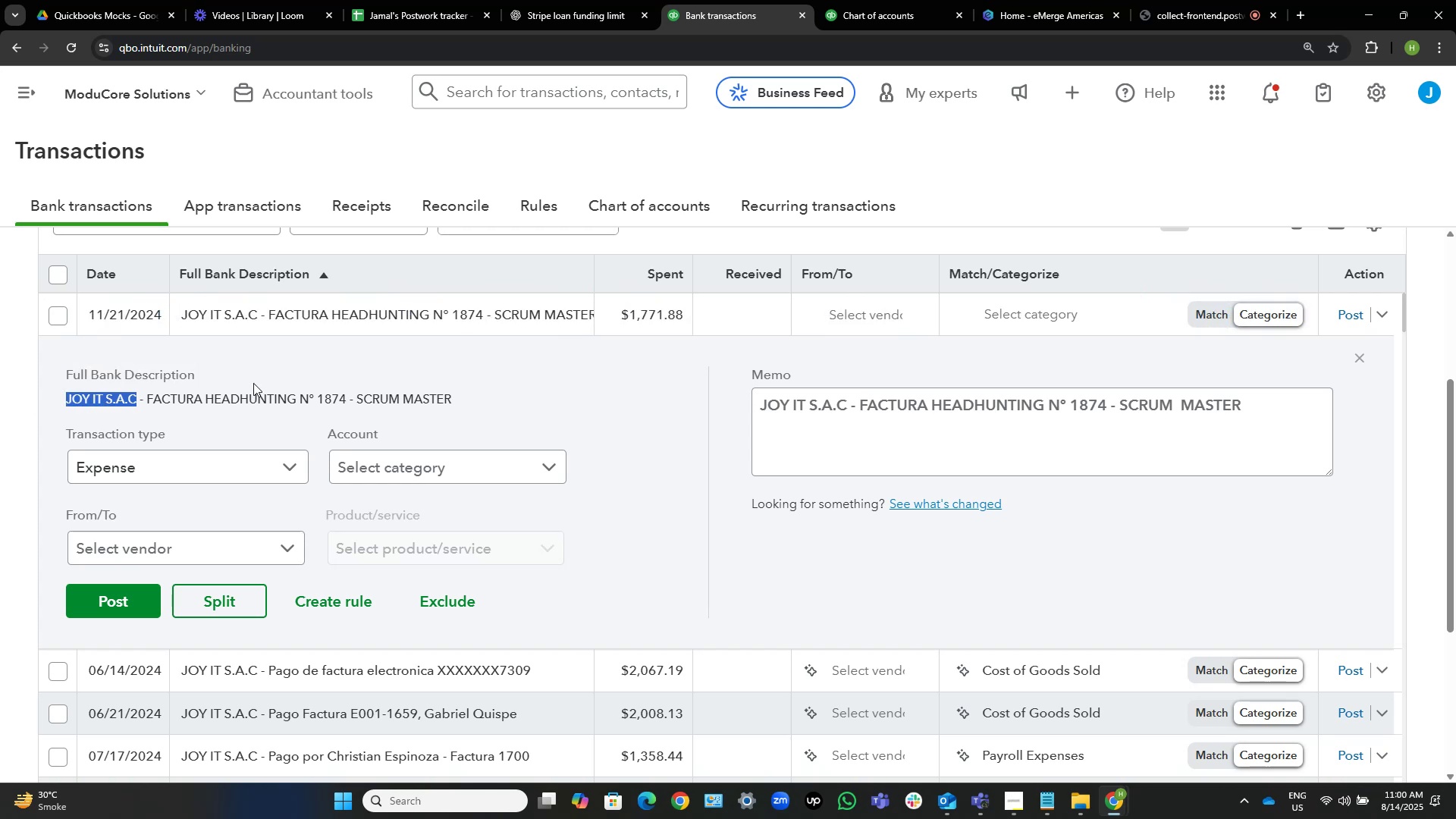 
key(Control+C)
 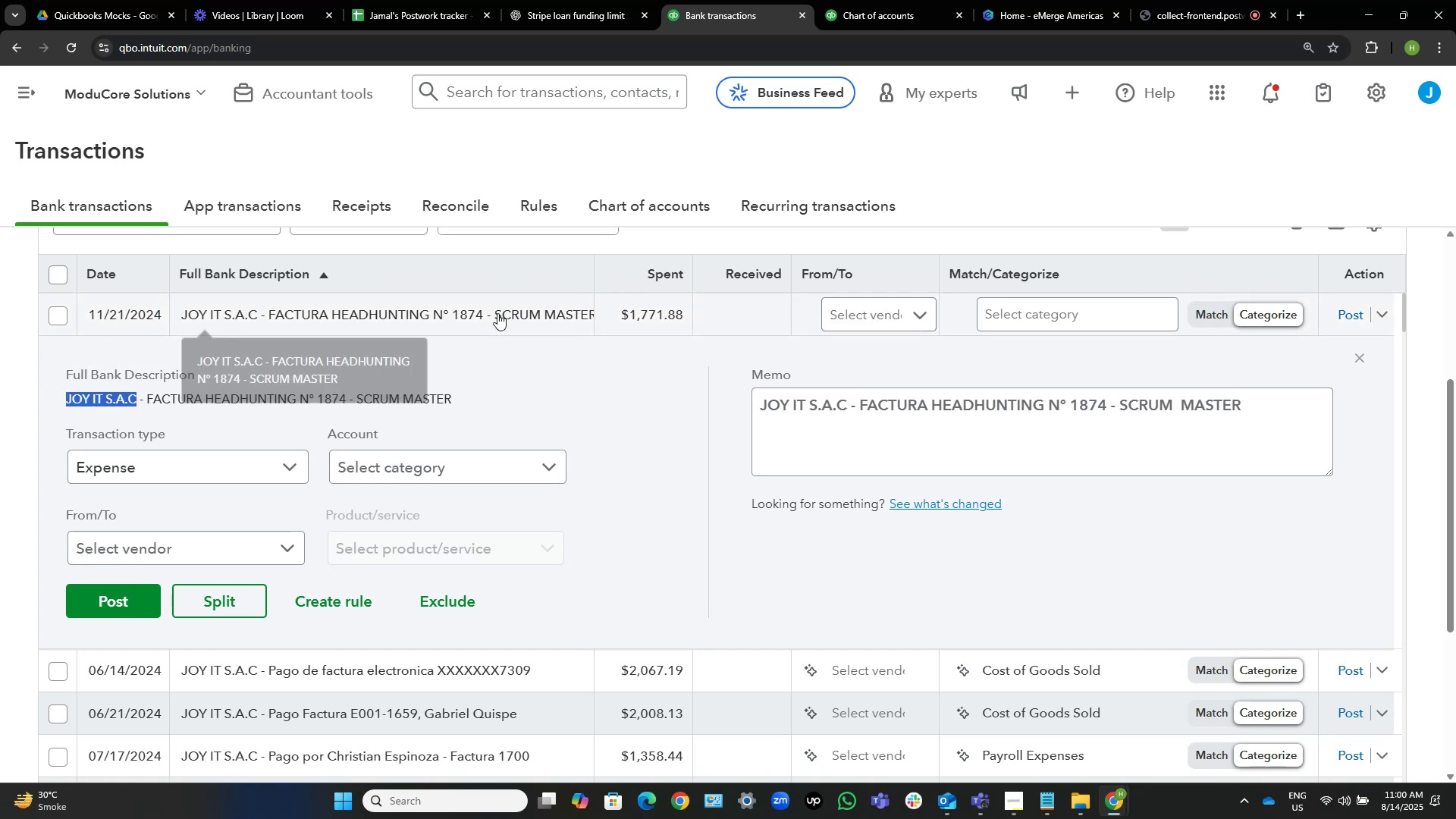 
left_click([497, 313])
 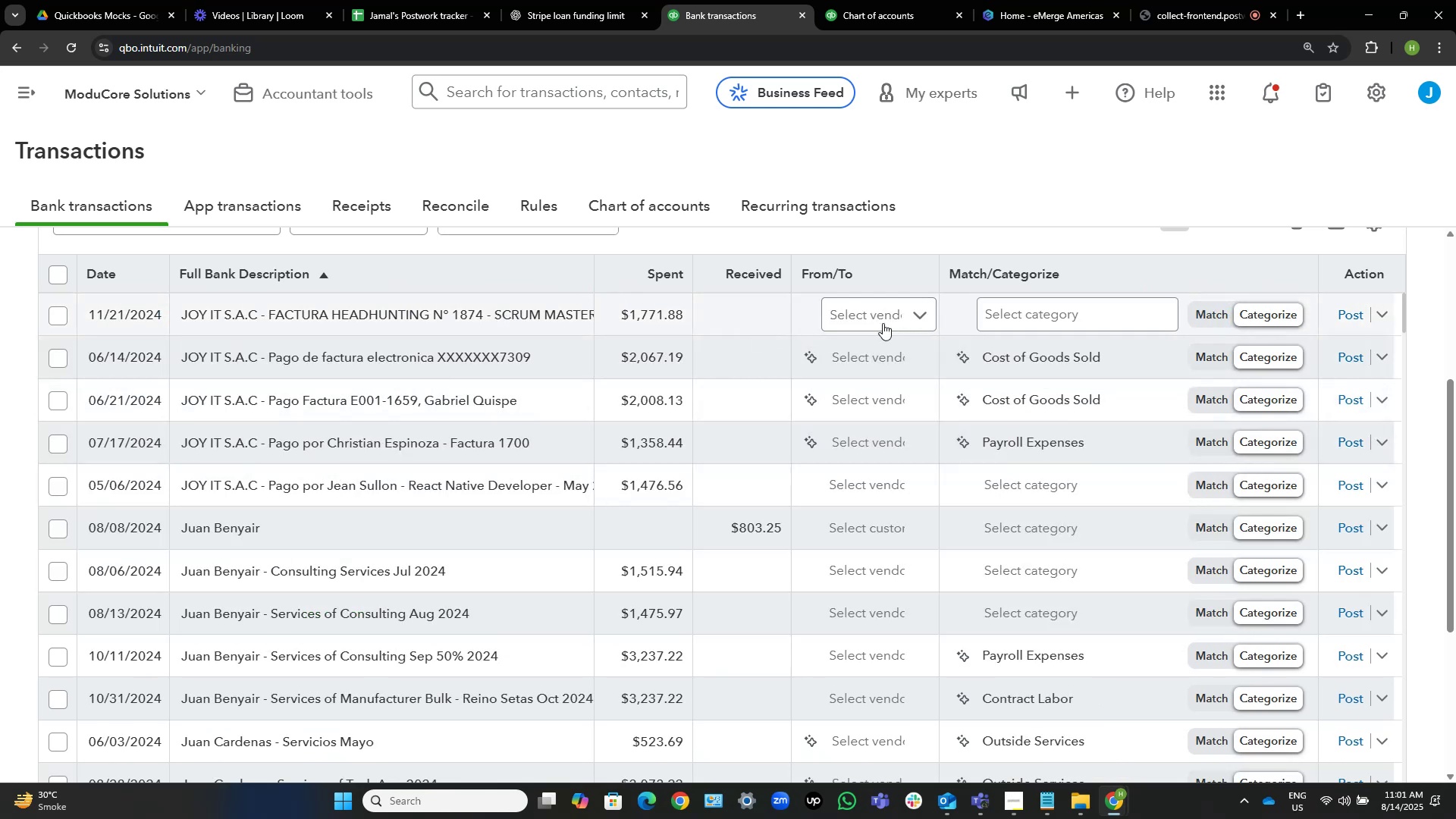 
left_click([869, 348])
 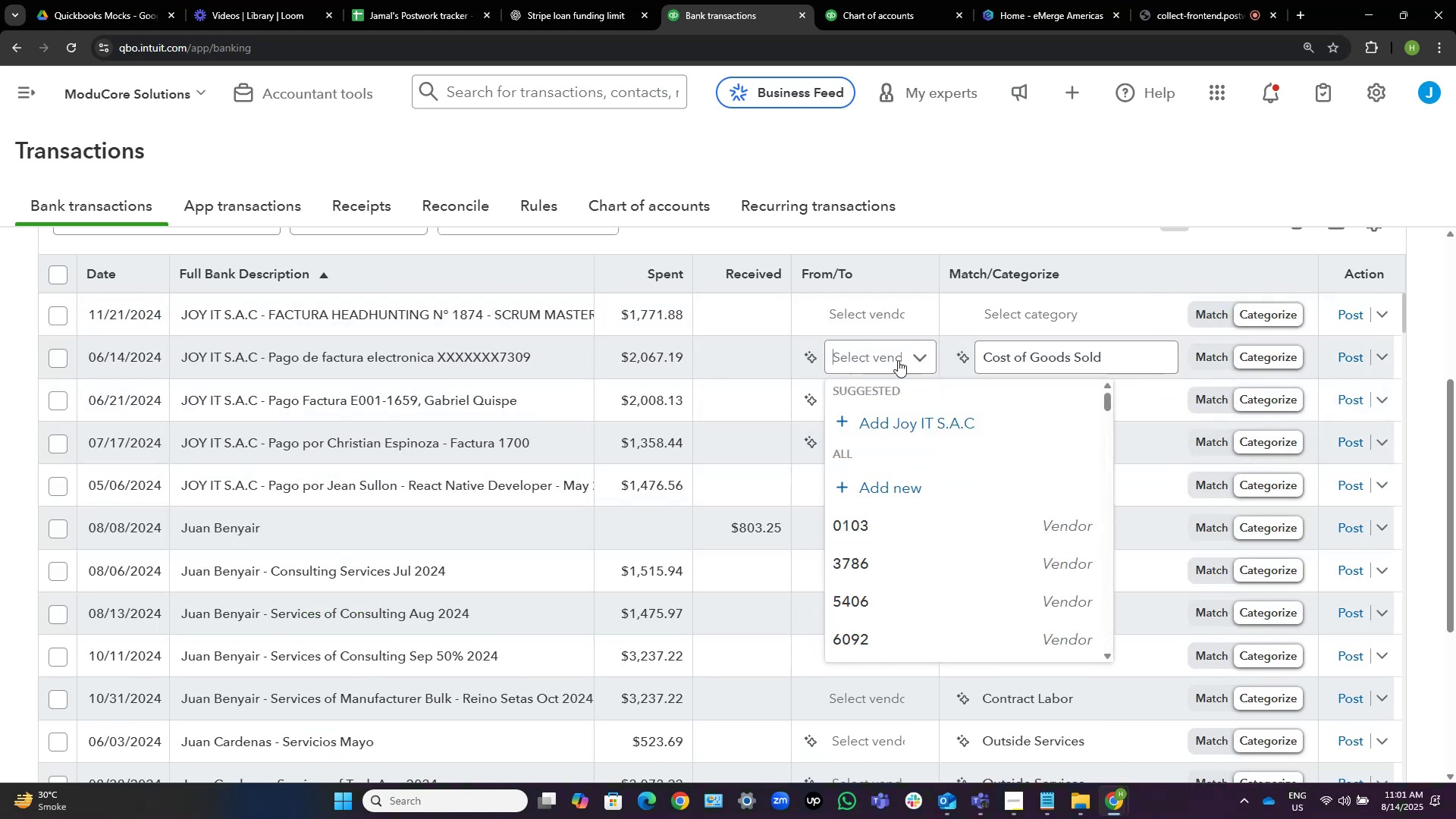 
left_click([957, 422])
 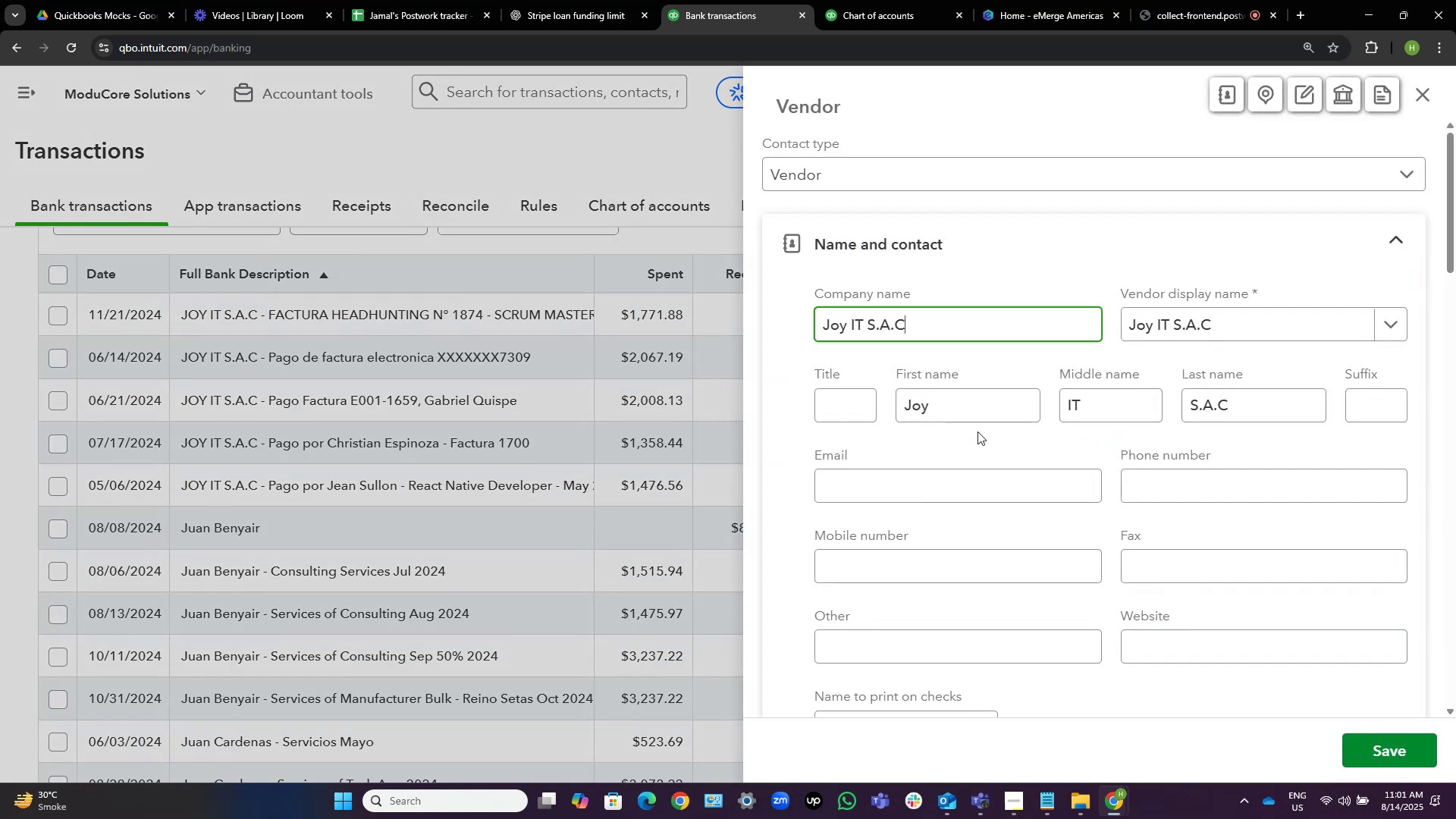 
wait(14.98)
 